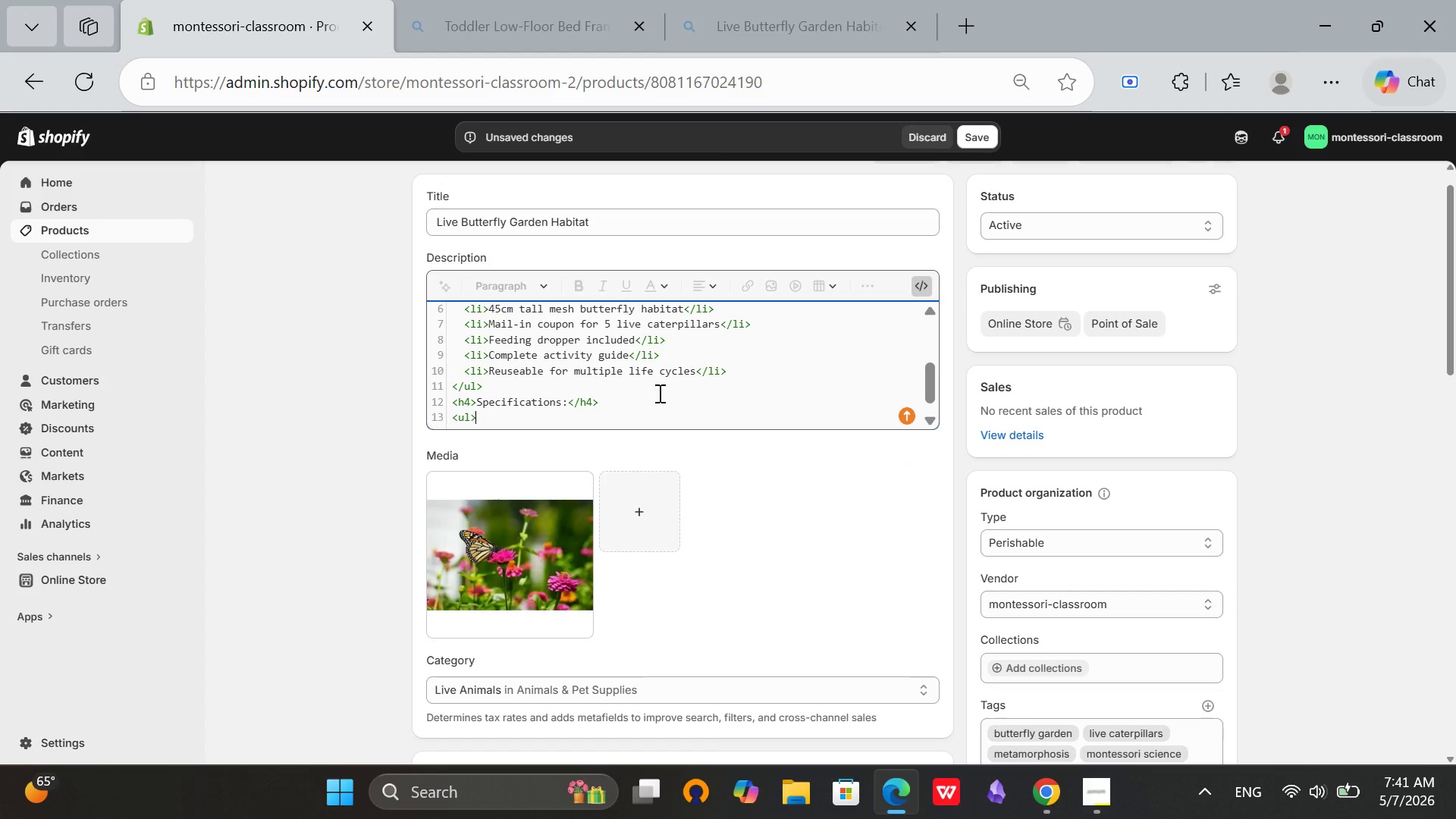 
key(Enter)
 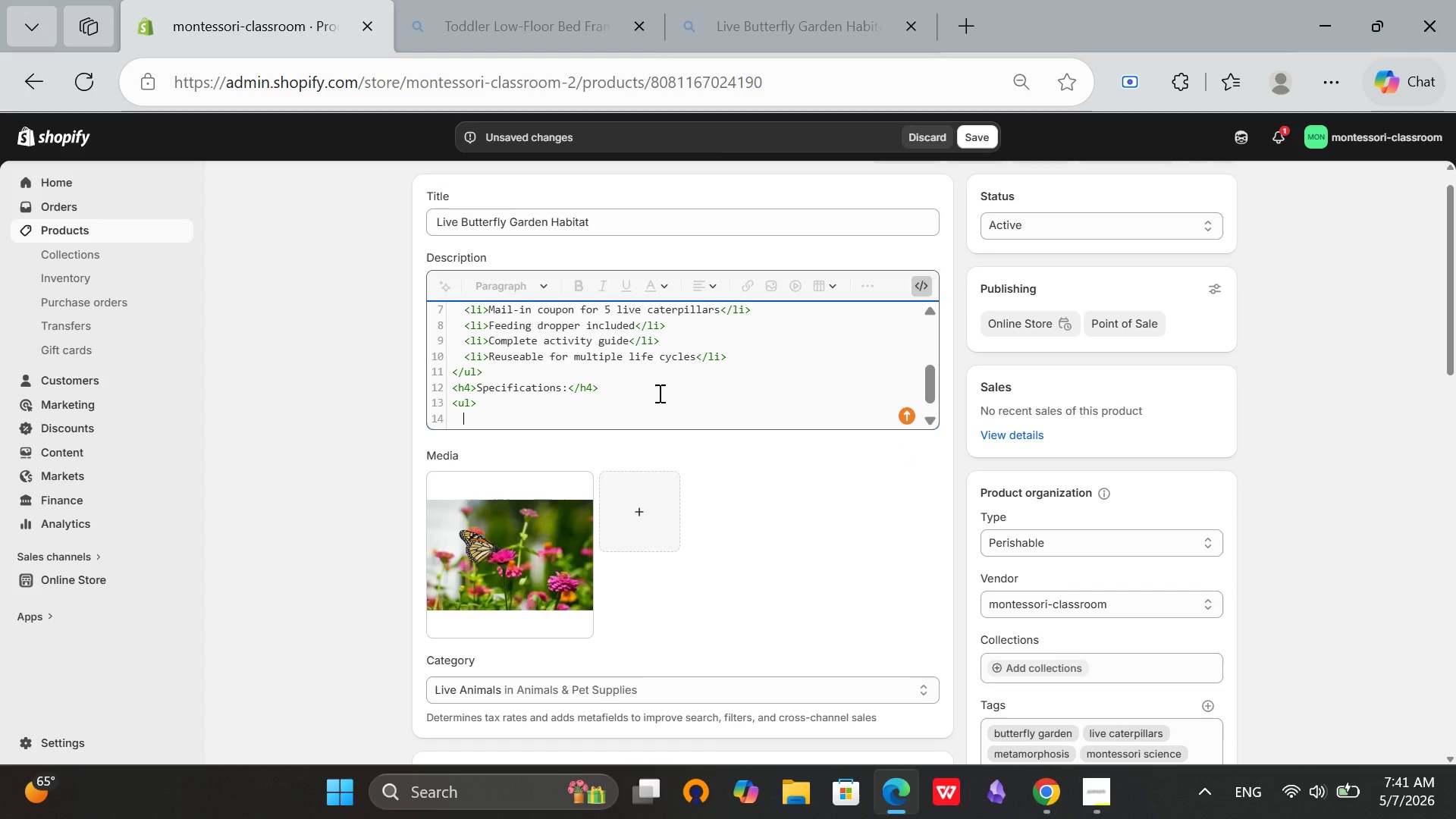 
type(<li>Habitat material: Mesh with PVC frame</li>)
 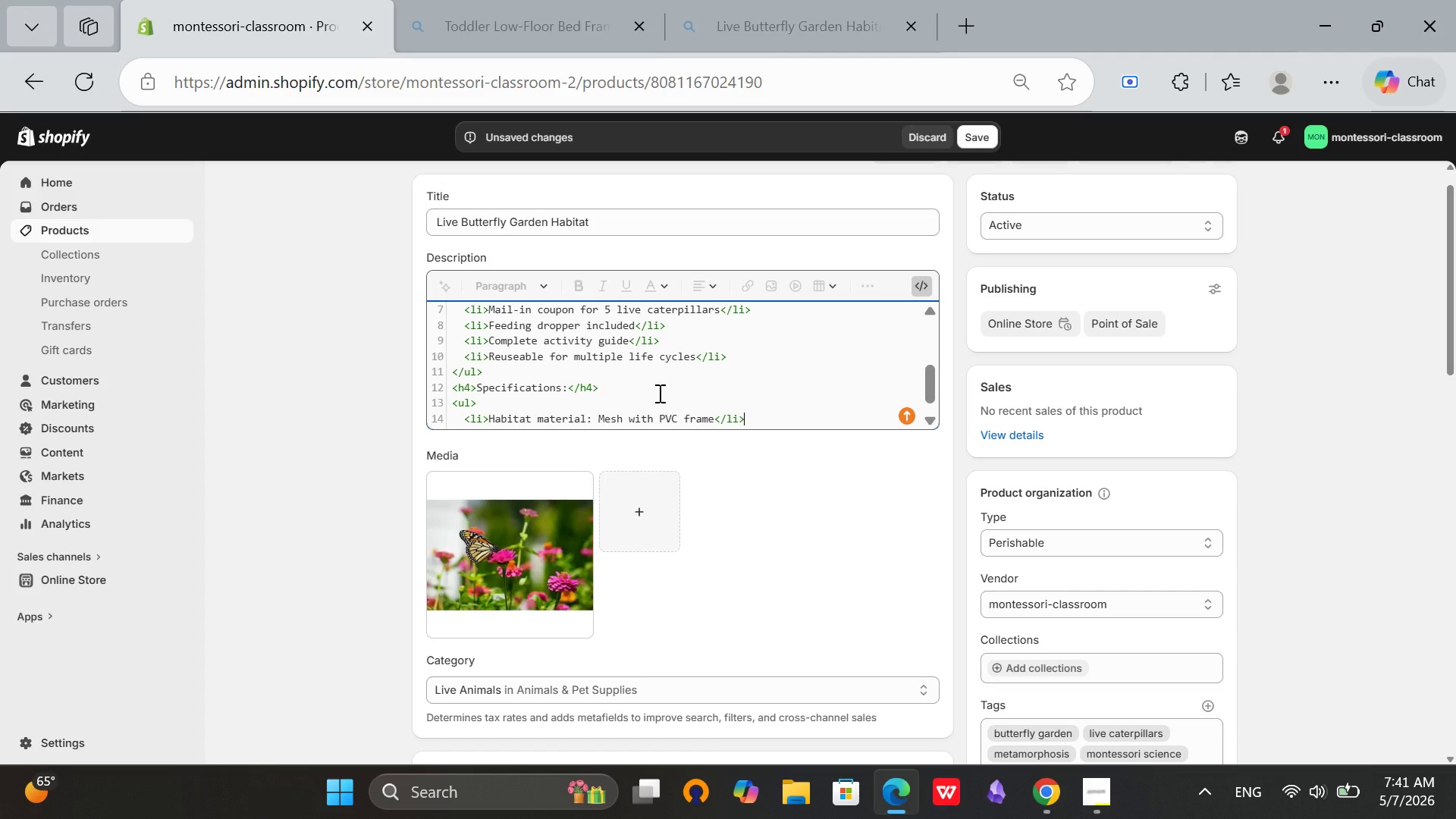 
key(Enter)
 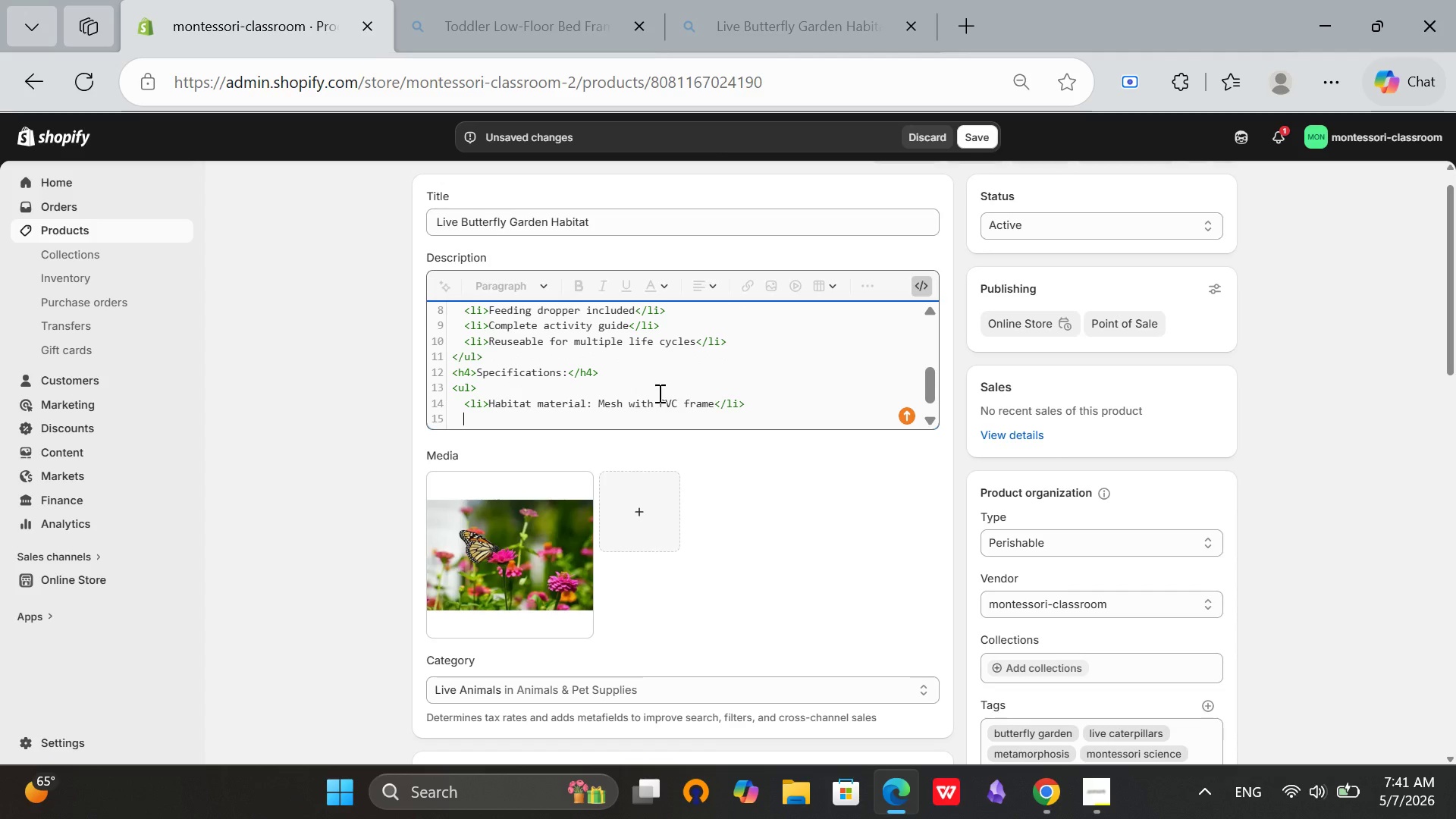 
type(<li>)
 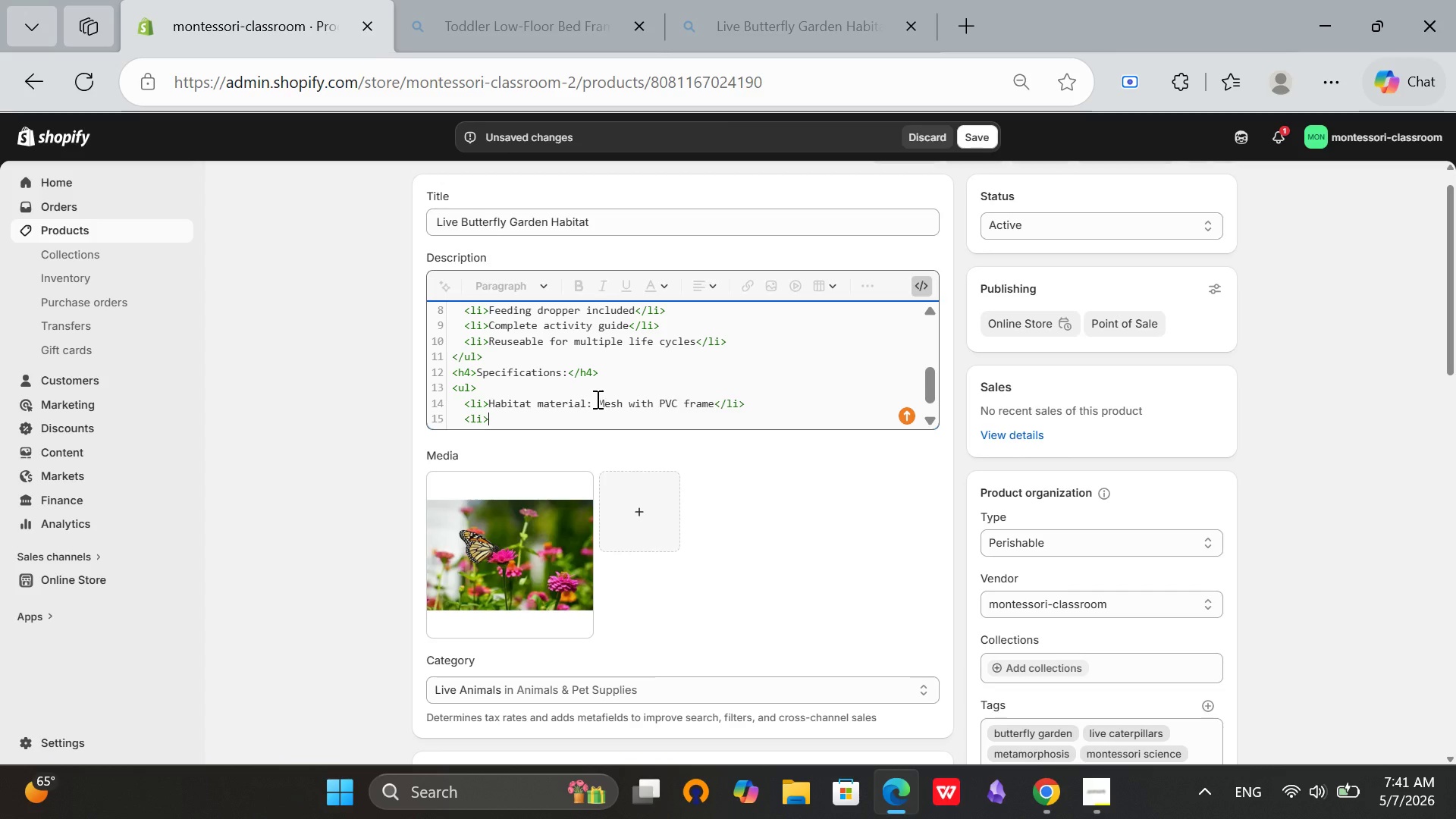 
type(Habitat dimensions)
 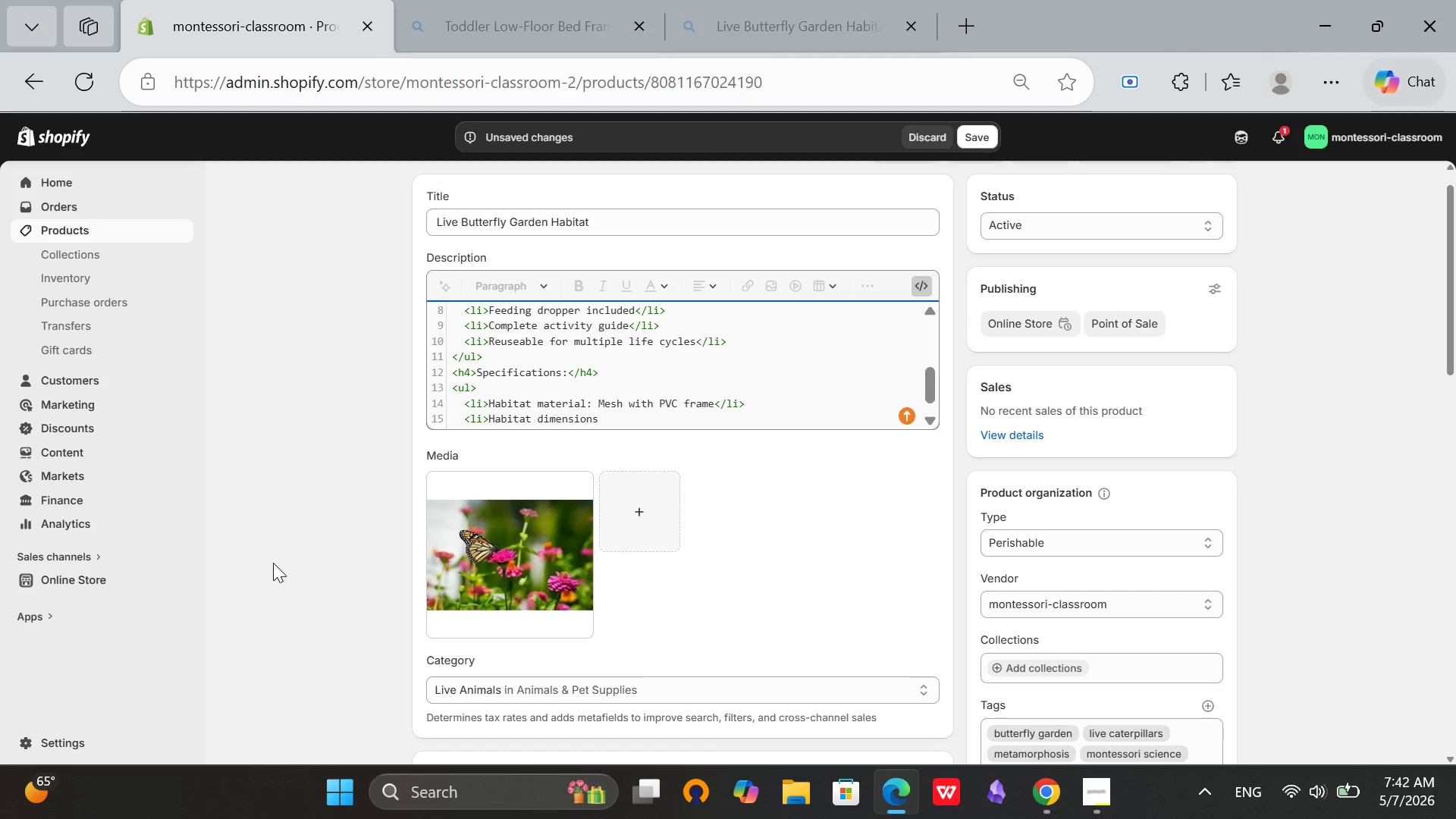 
type(: 30cm L x 30cm W x 30cm H</li>)
 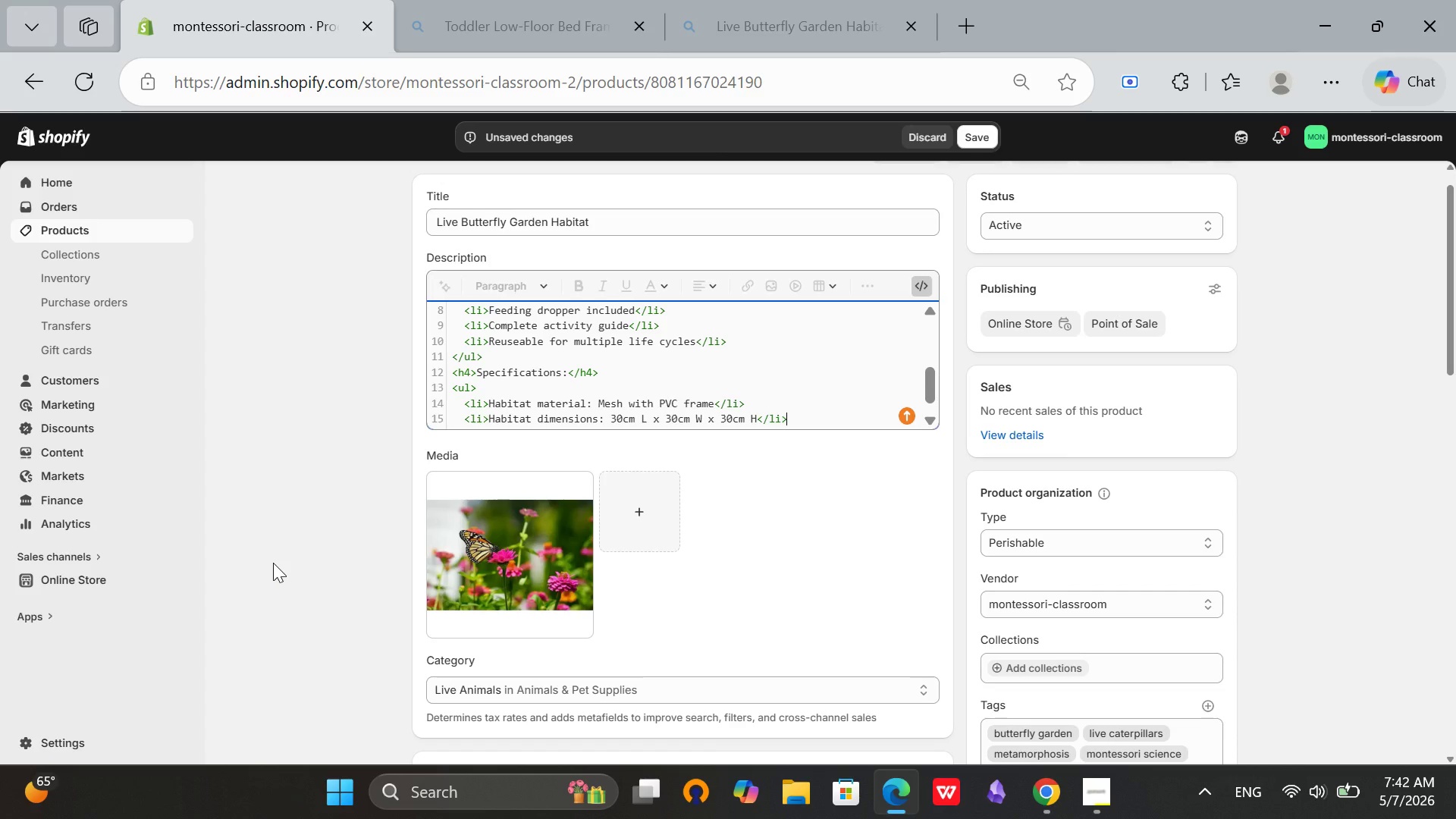 
key(Enter)
 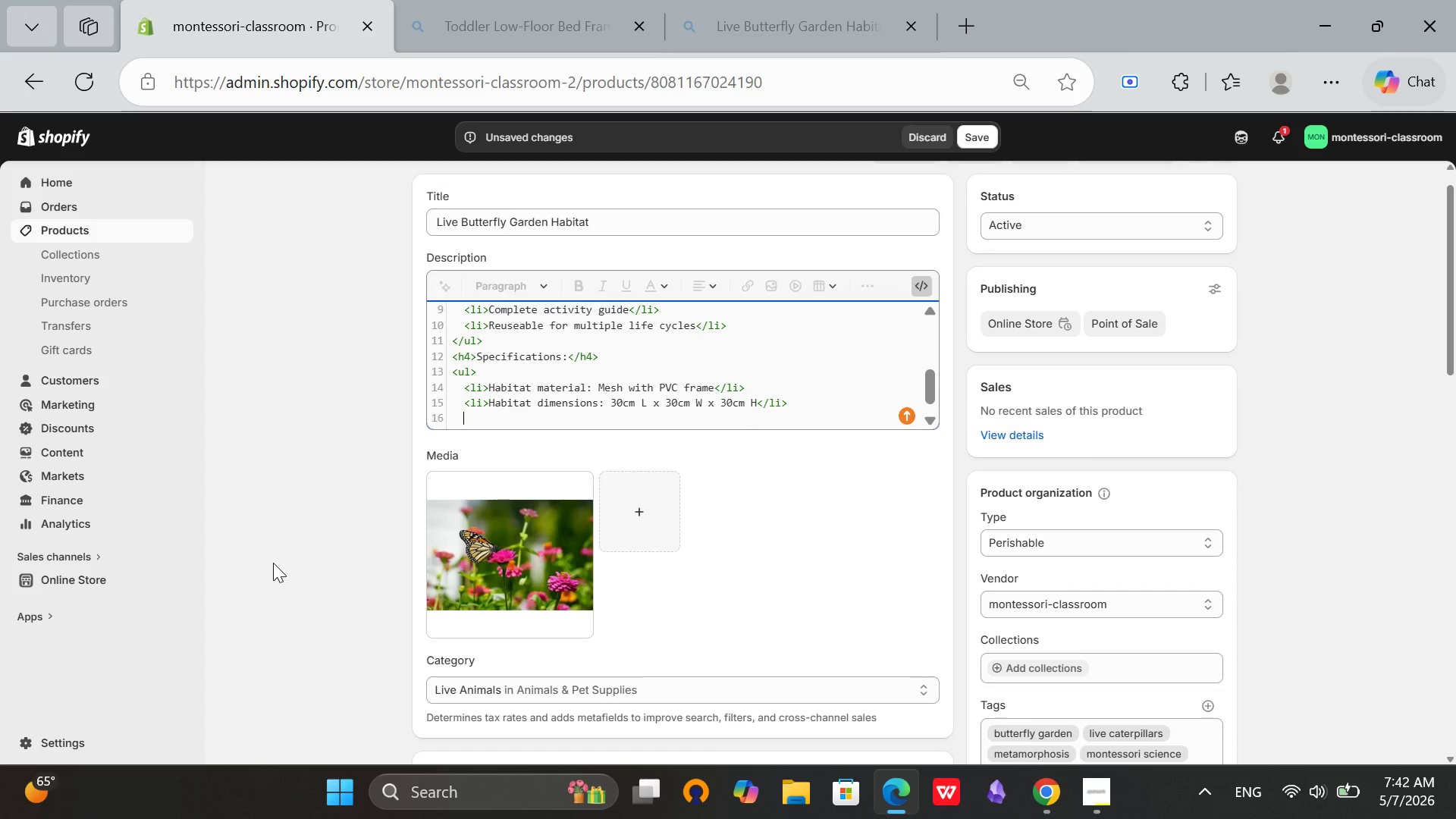 
type(<li>Habitat weight: 1.3kg)
key(Backspace)
key(Backspace)
key(Backspace)
type(2 kg</li>)
 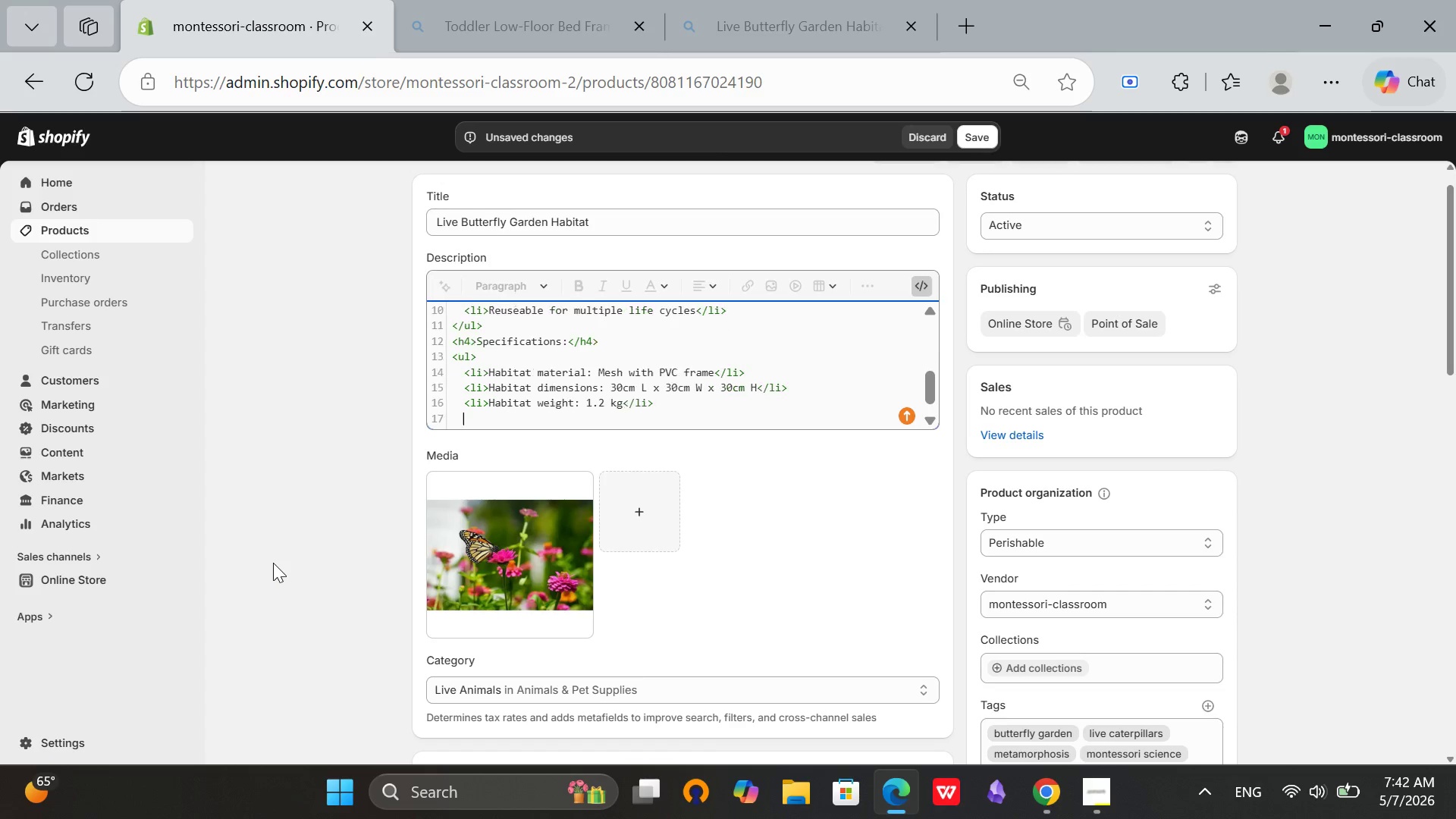 
 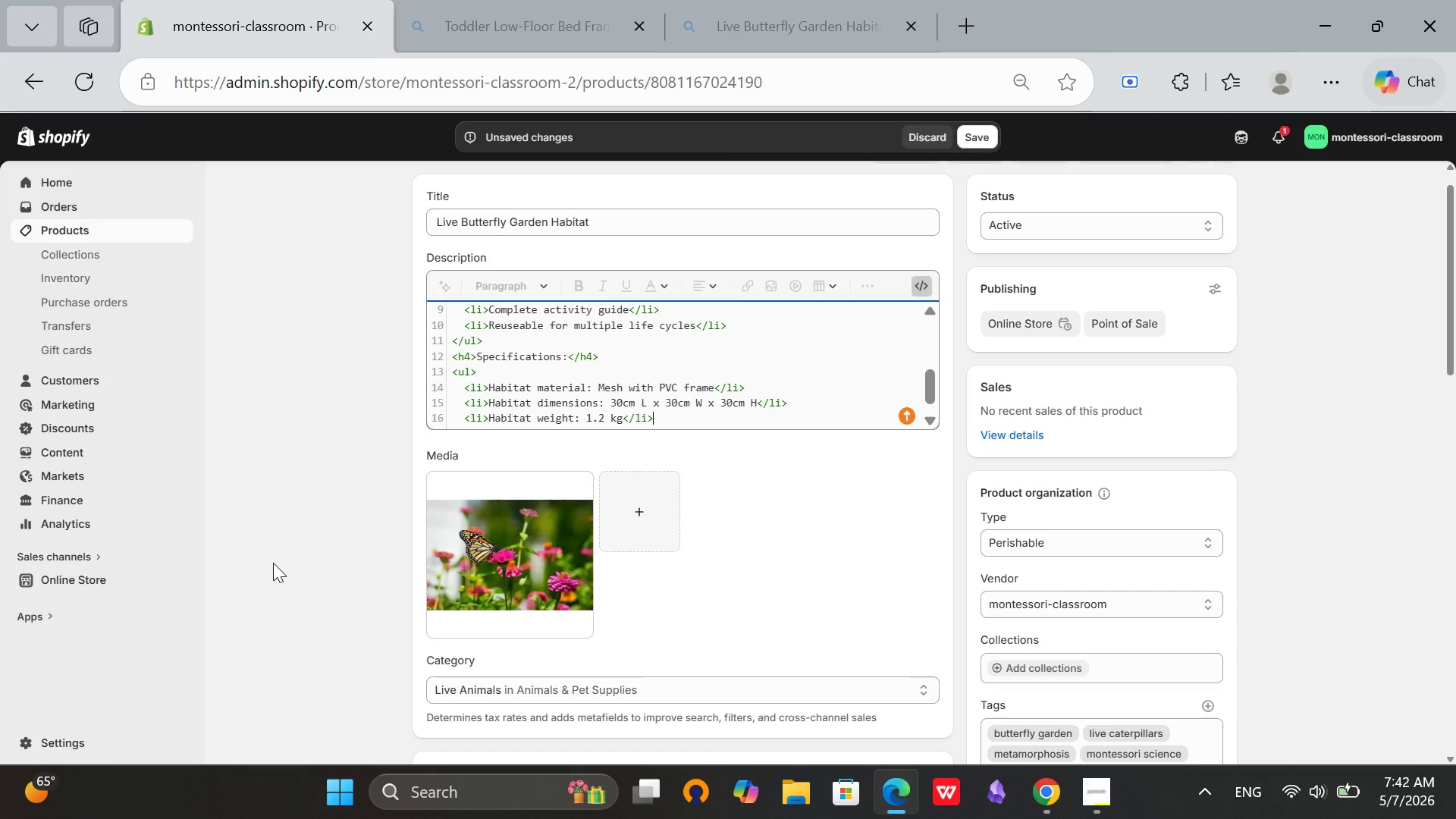 
key(Enter)
 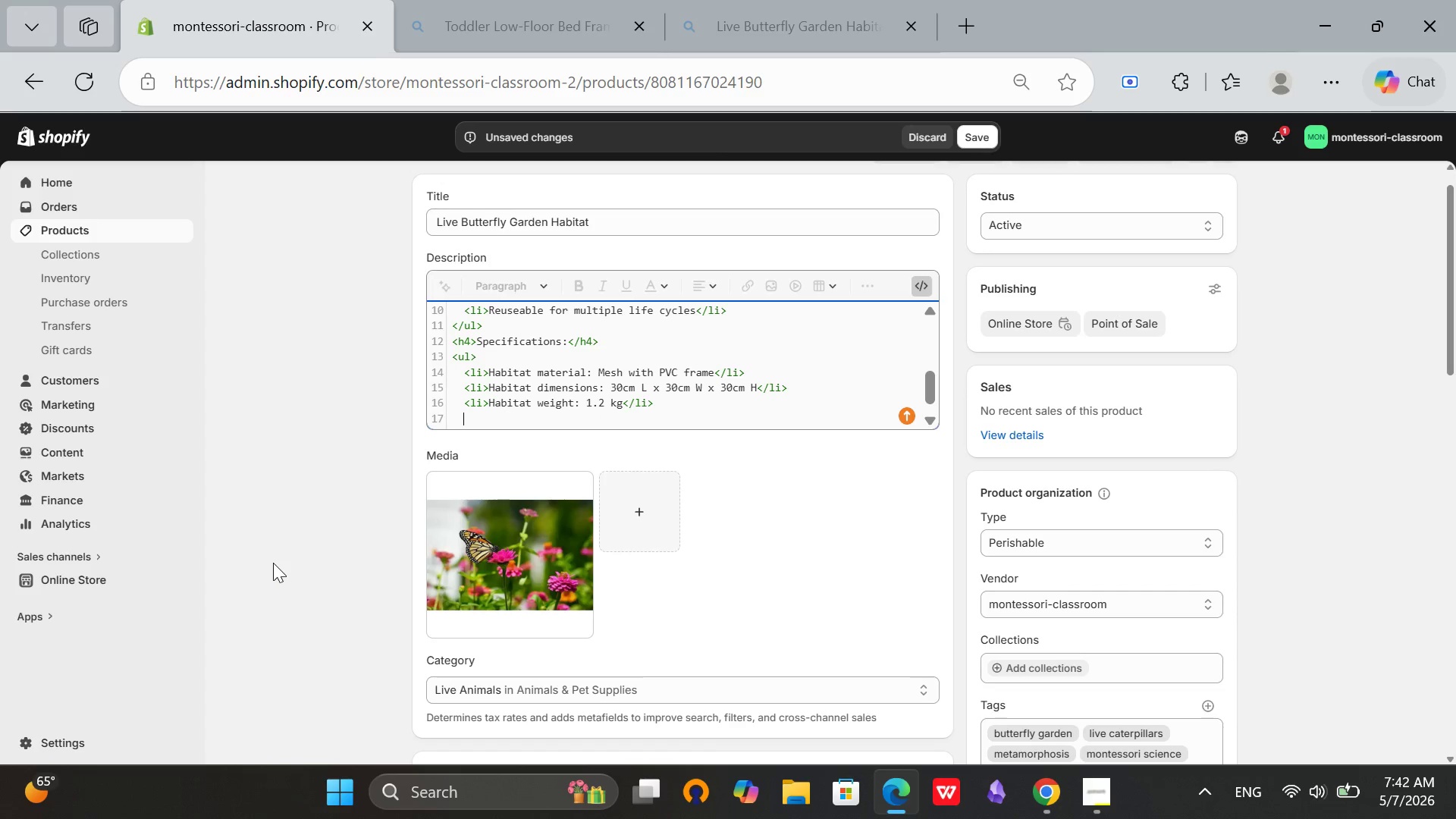 
type(<li>Metamorphosis time: 3 weeks</li>)
 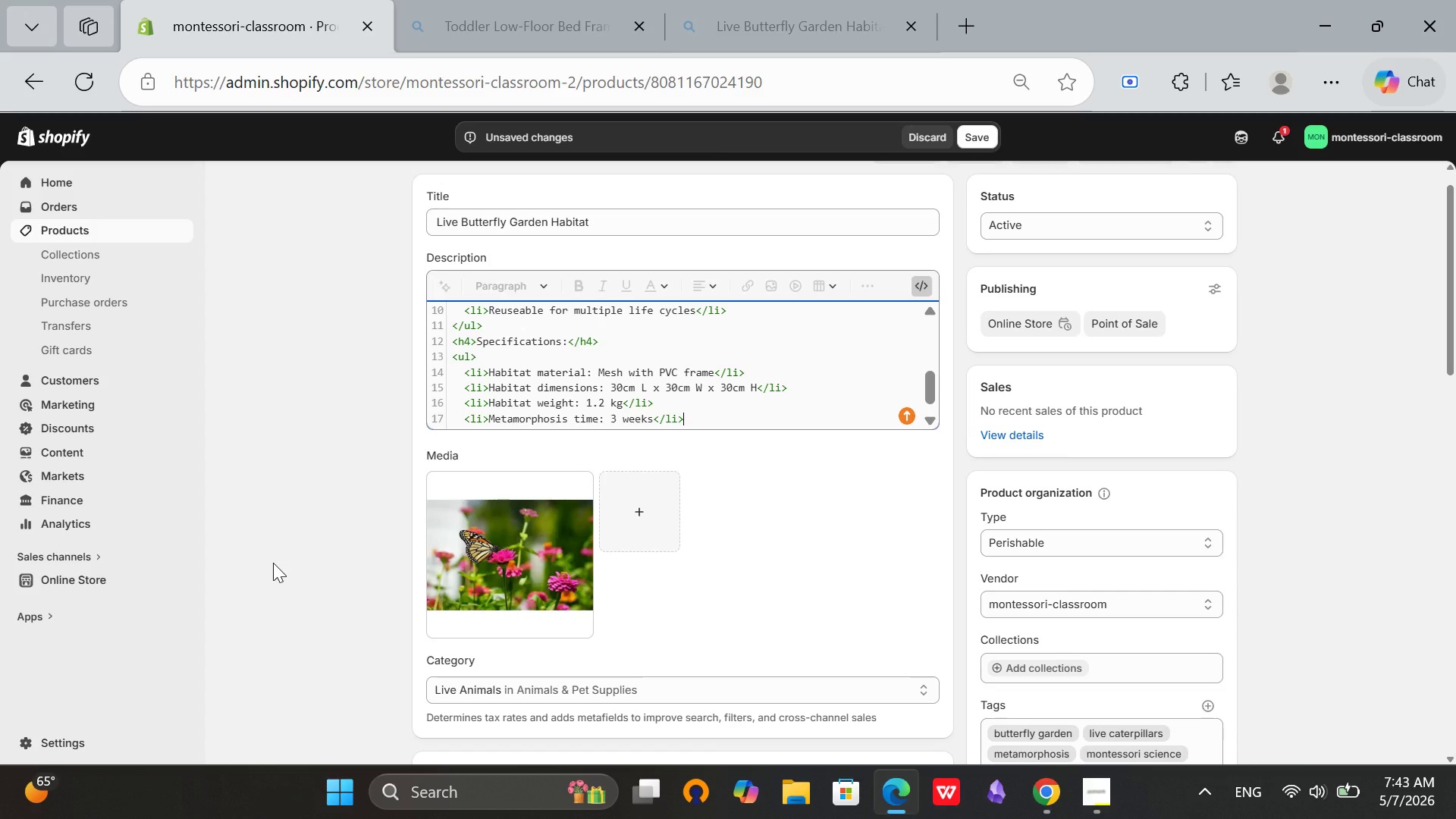 
key(Enter)
 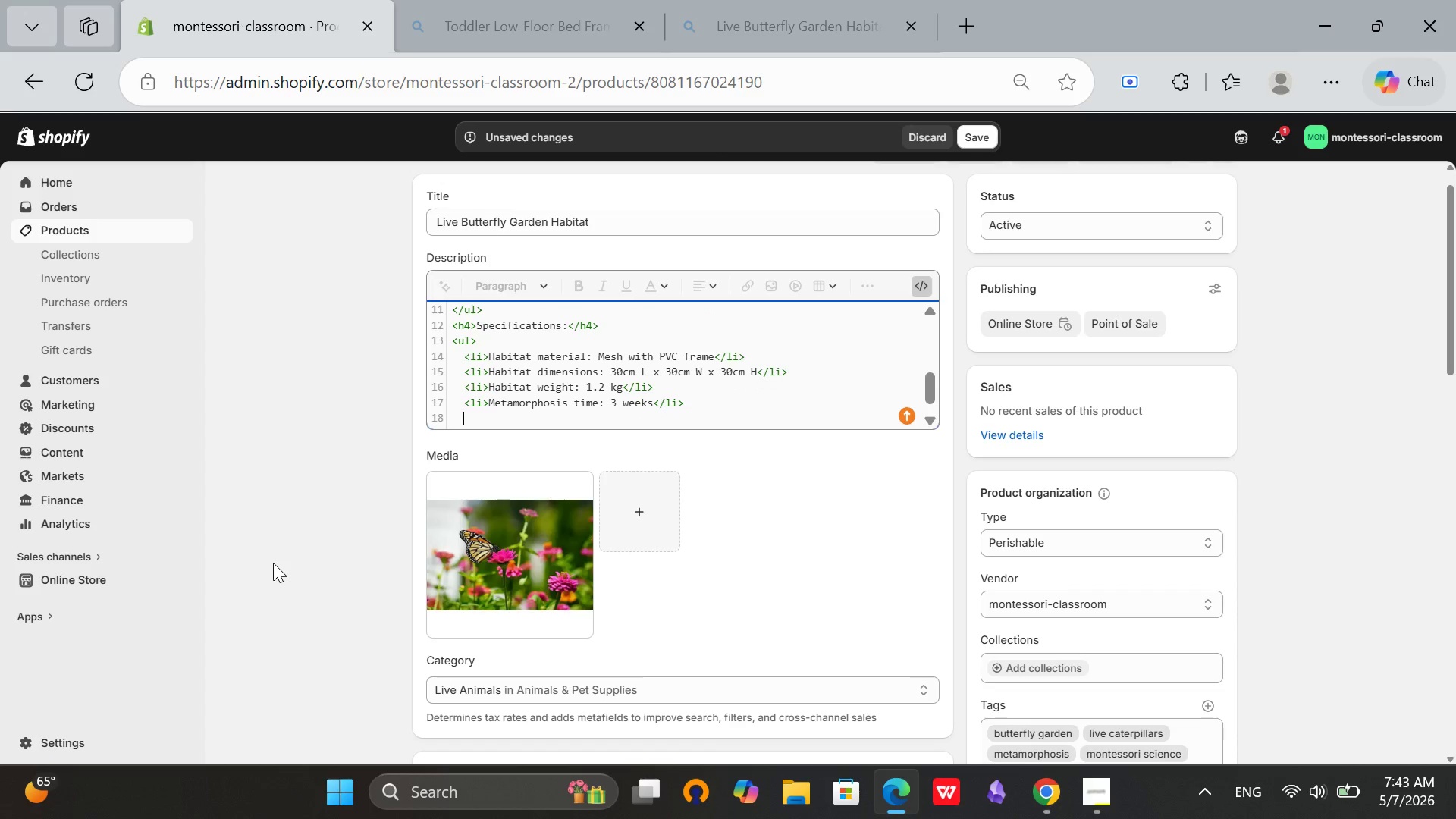 
type(<li>Butterfly speciesL)
key(Backspace)
type(: Paited Lady (Van)
 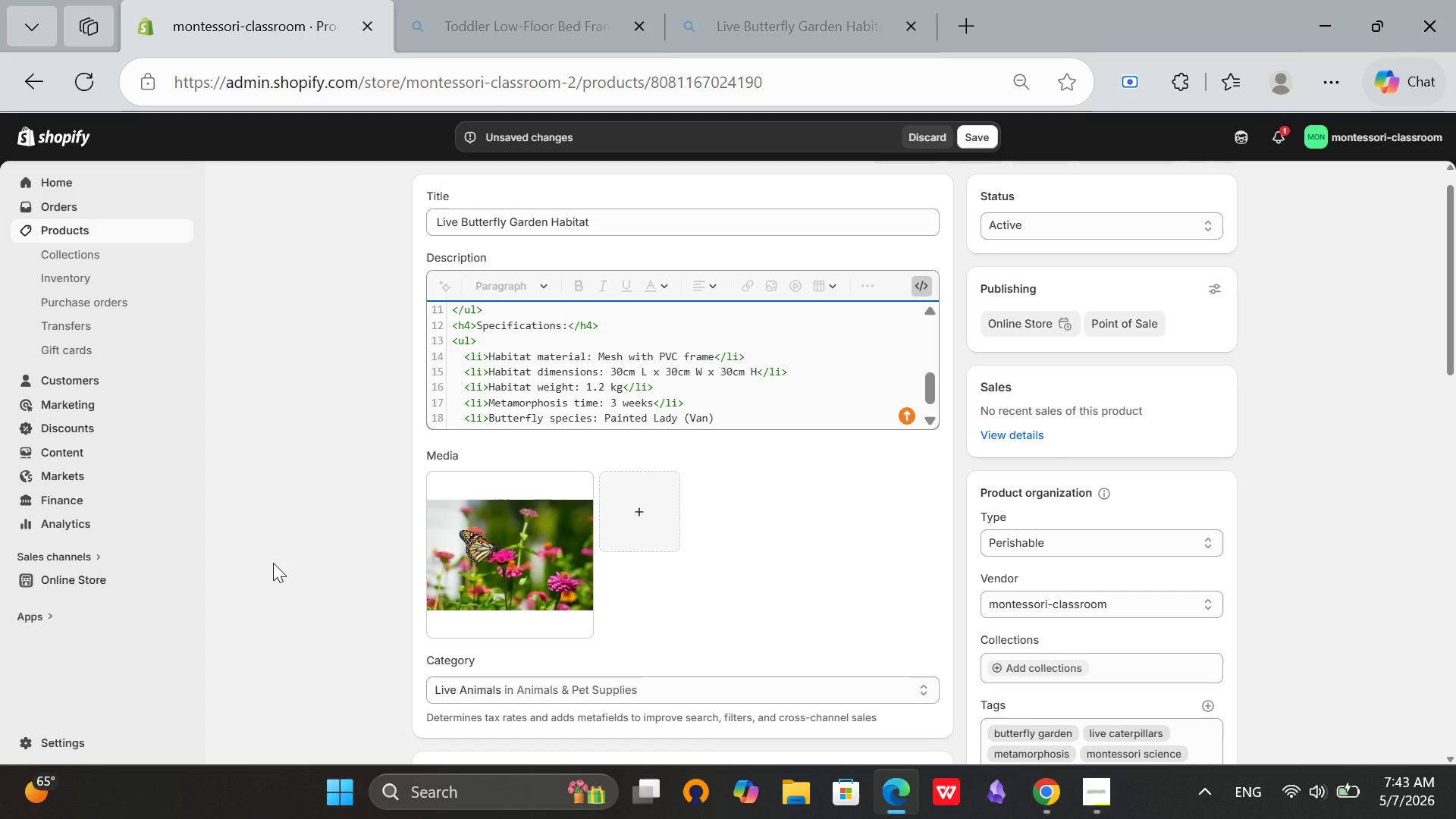 
wait(45.33)
 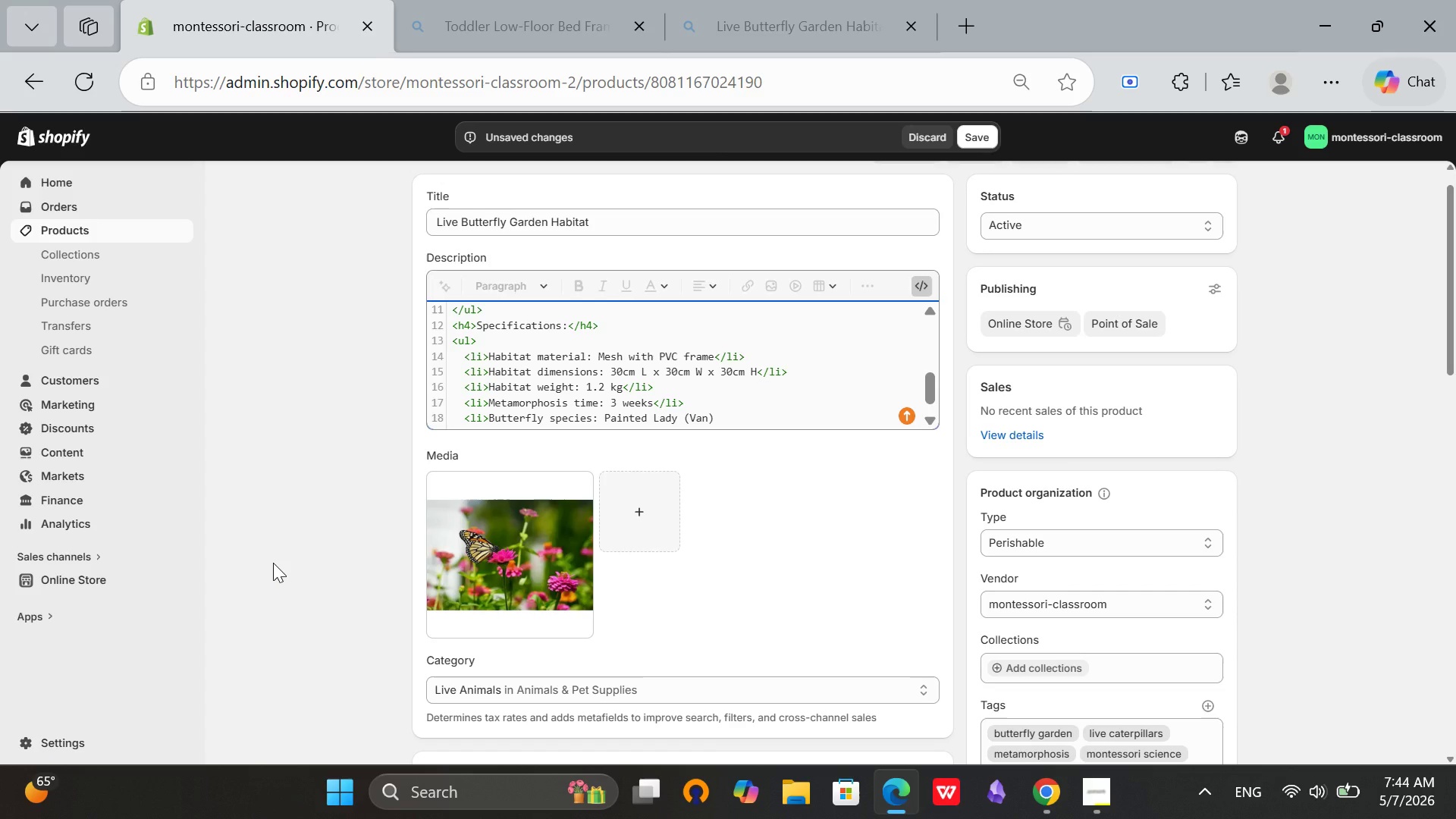 
type(essa cardui)
 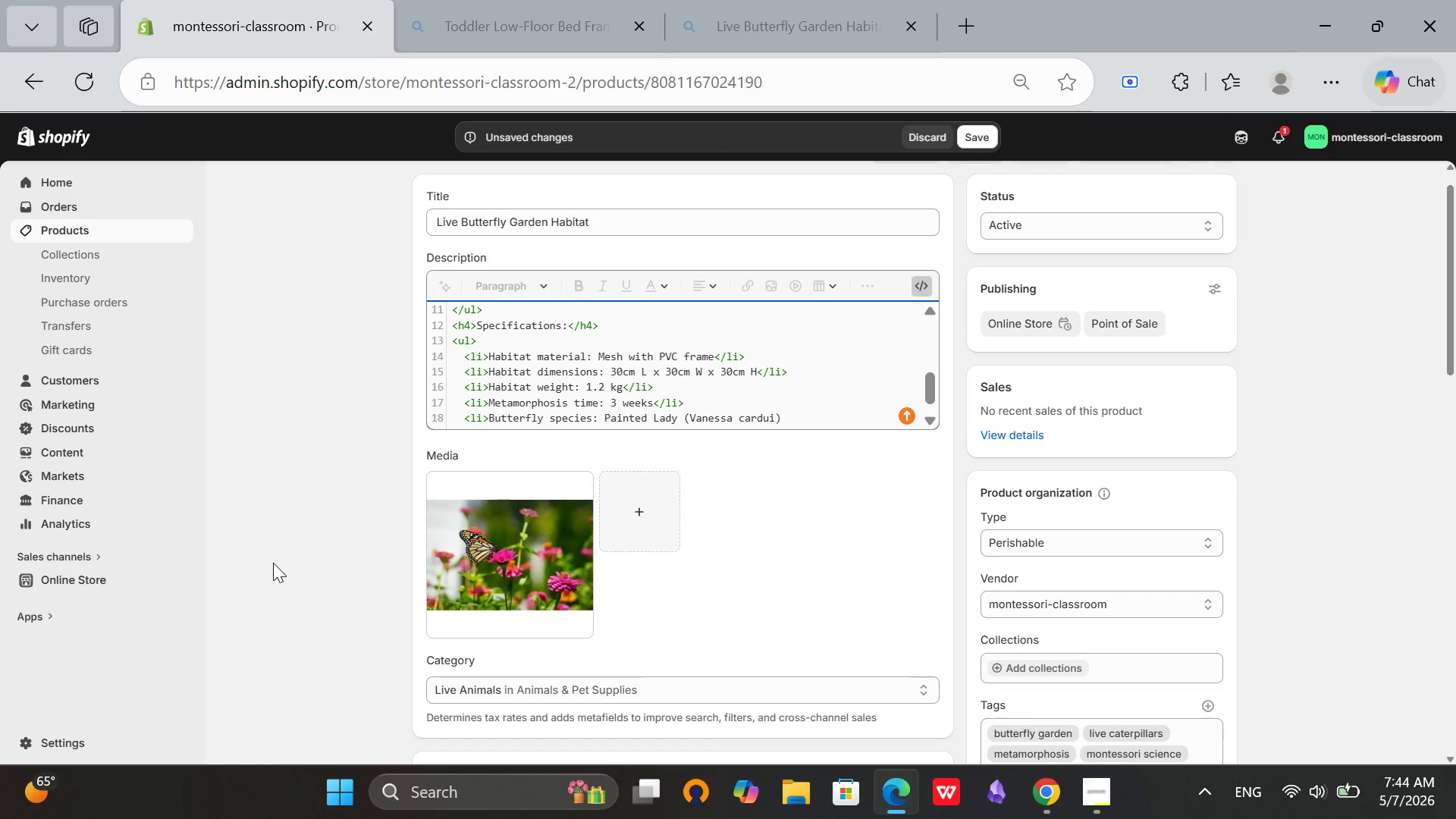 
key(ArrowRight)
 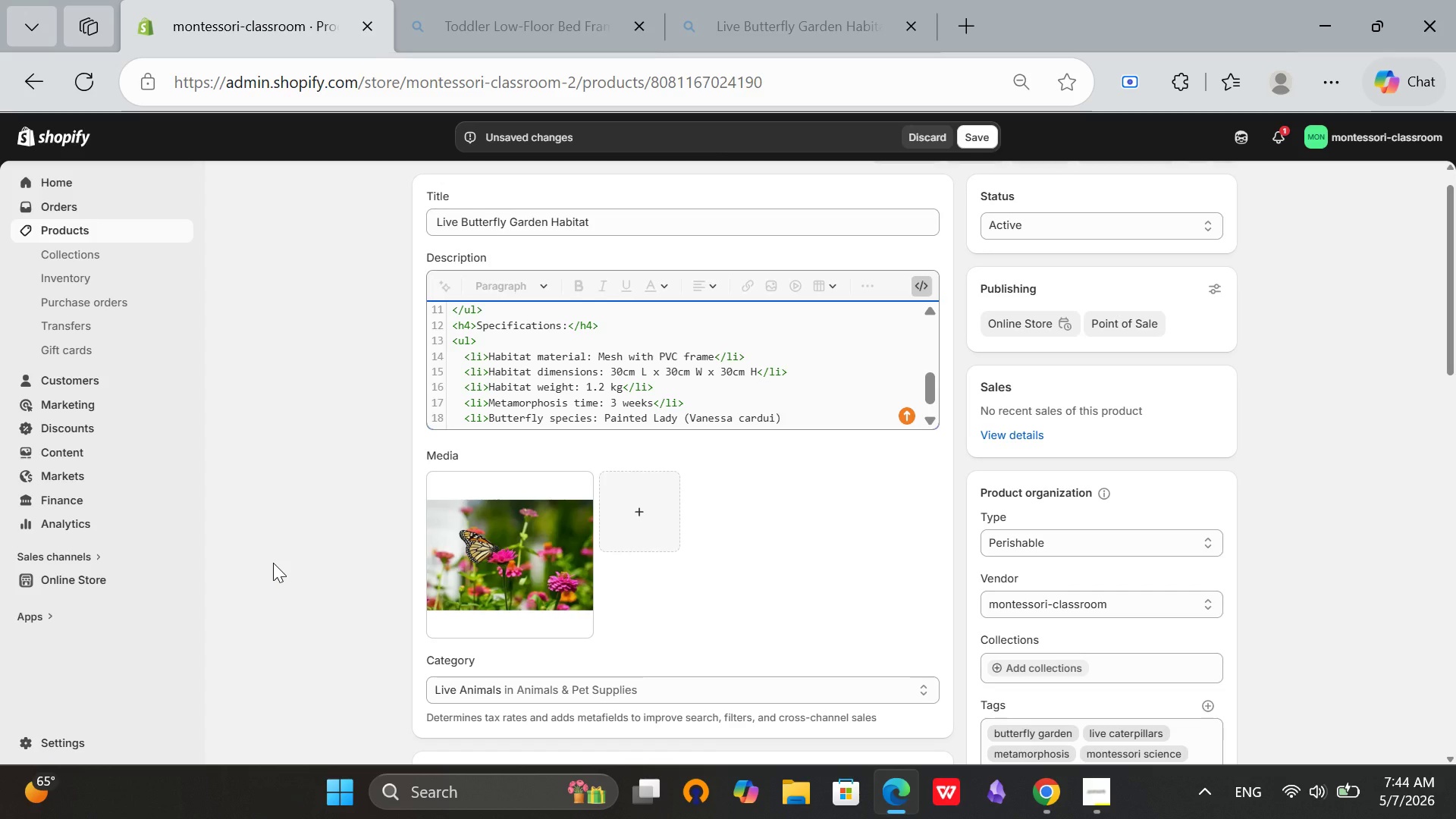 
type(</li>)
 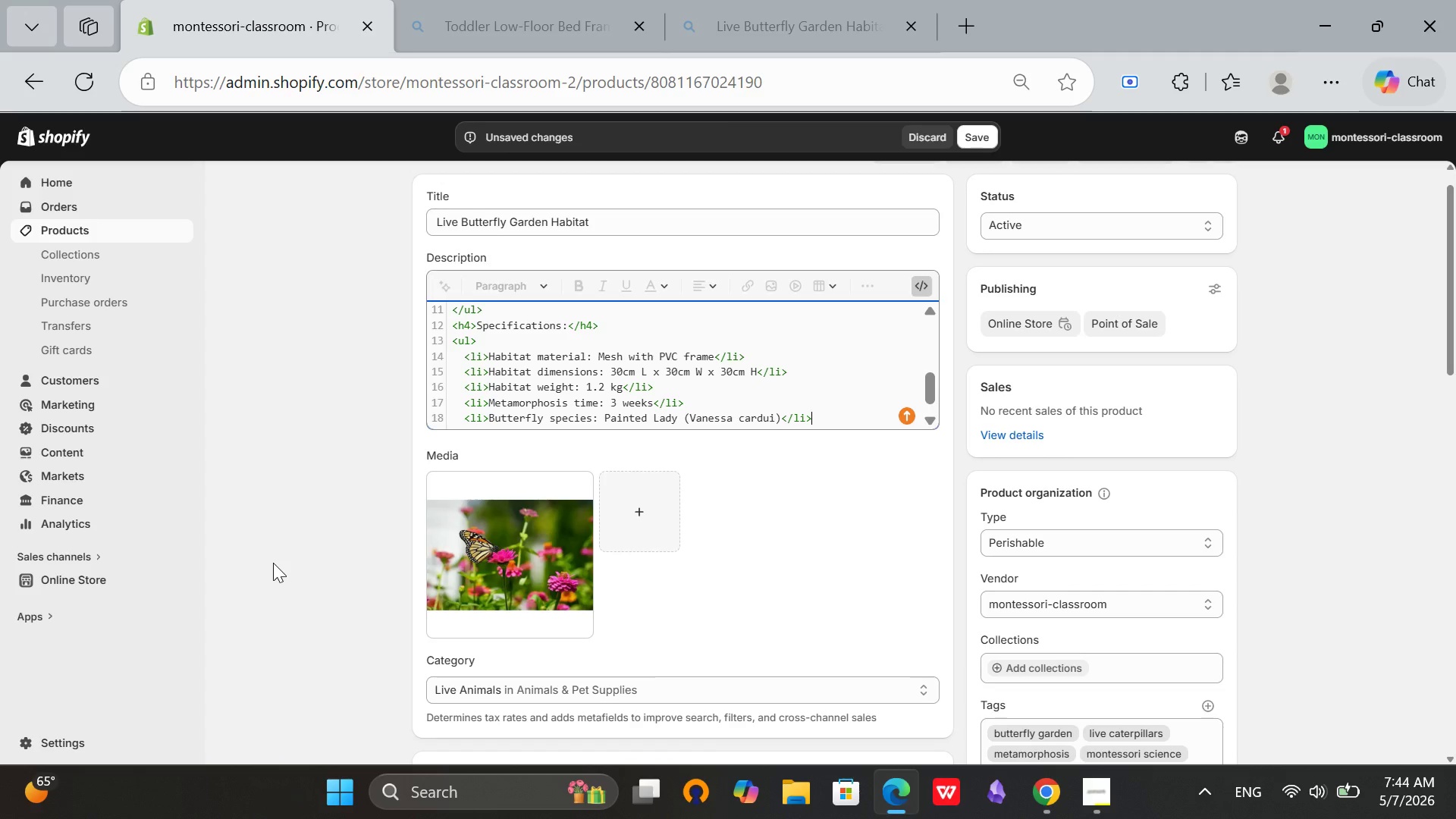 
key(Enter)
 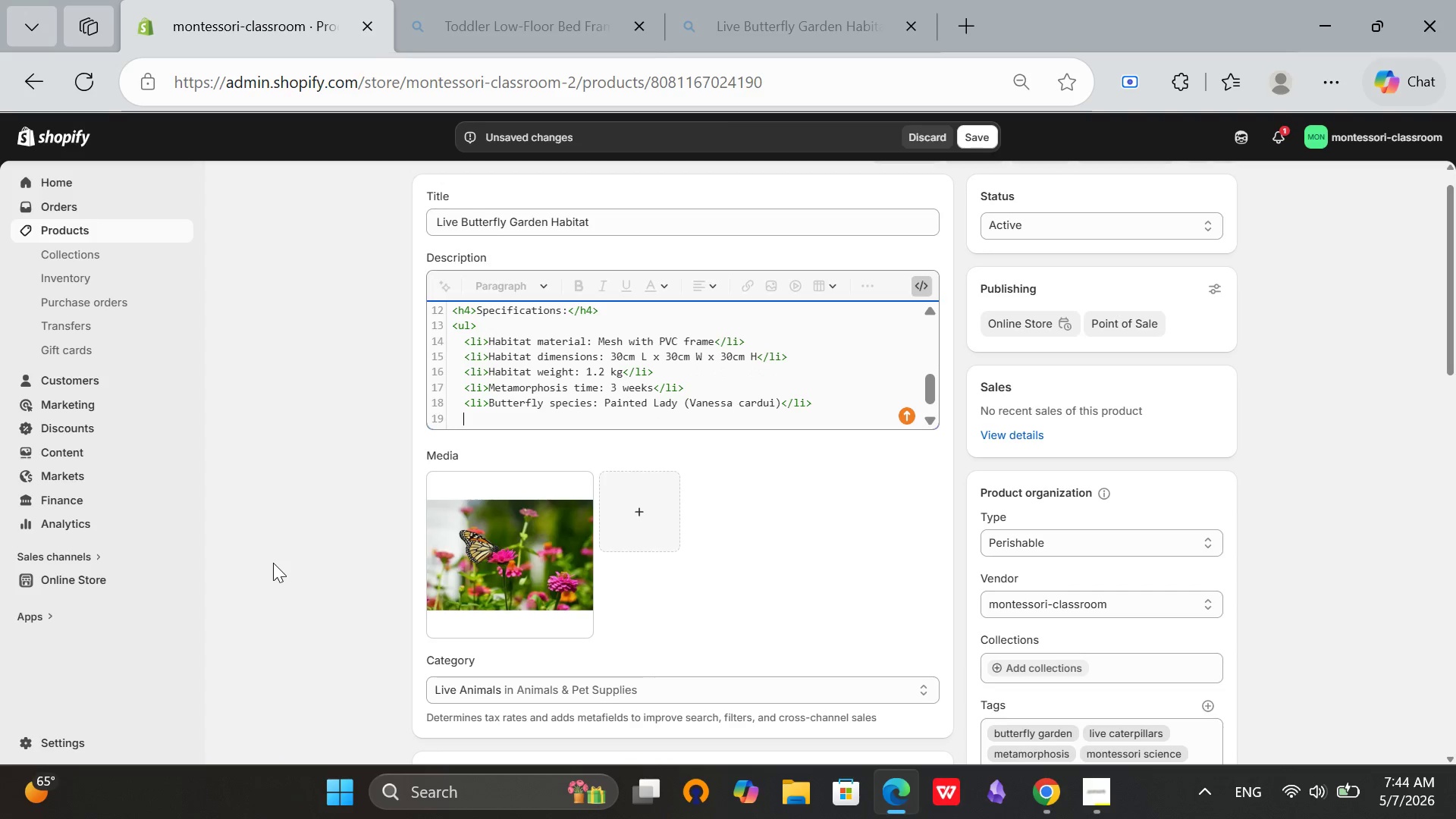 
type(<li>Ages: 4+)
 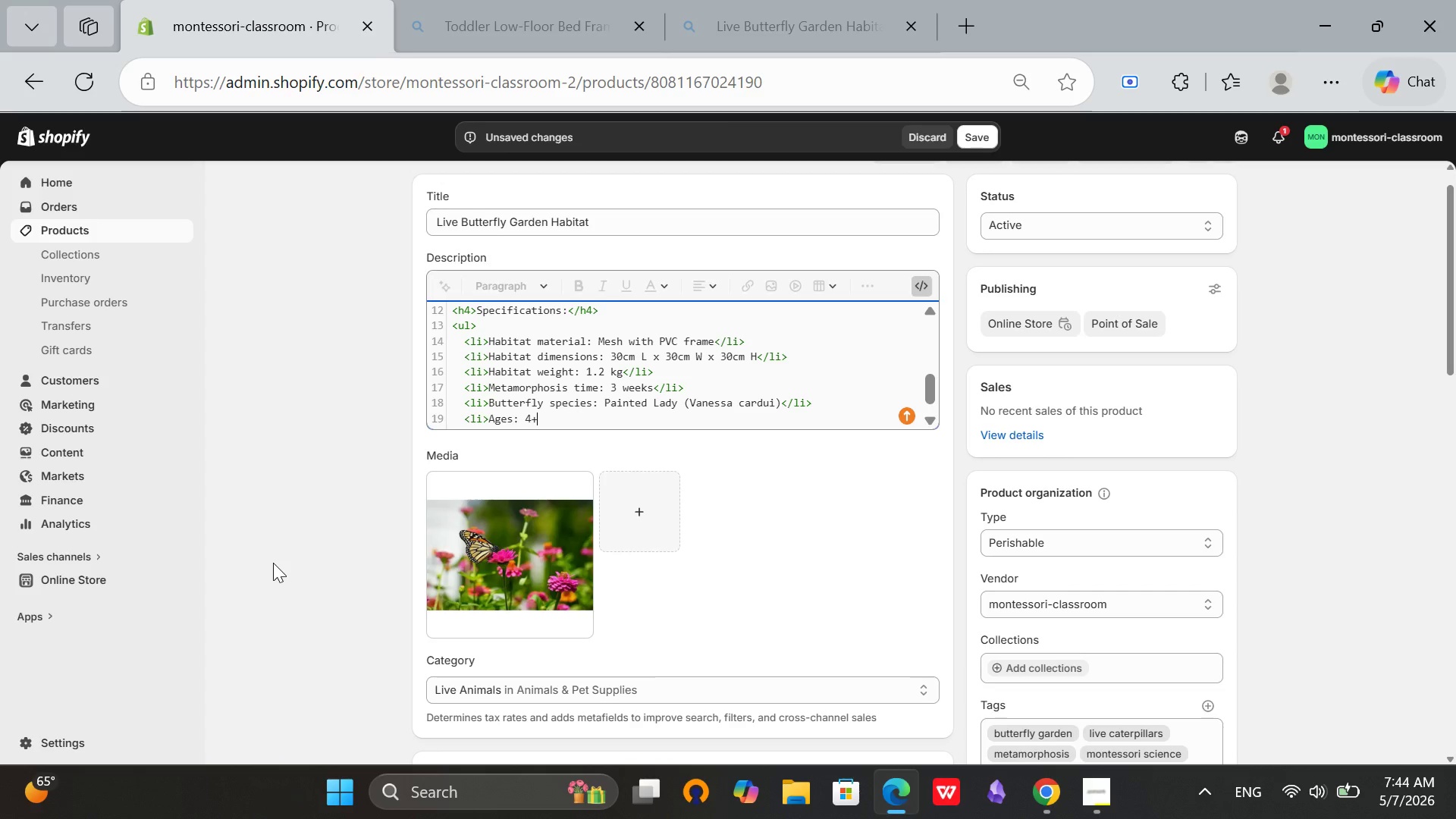 
type( with adult supervision</li>)
 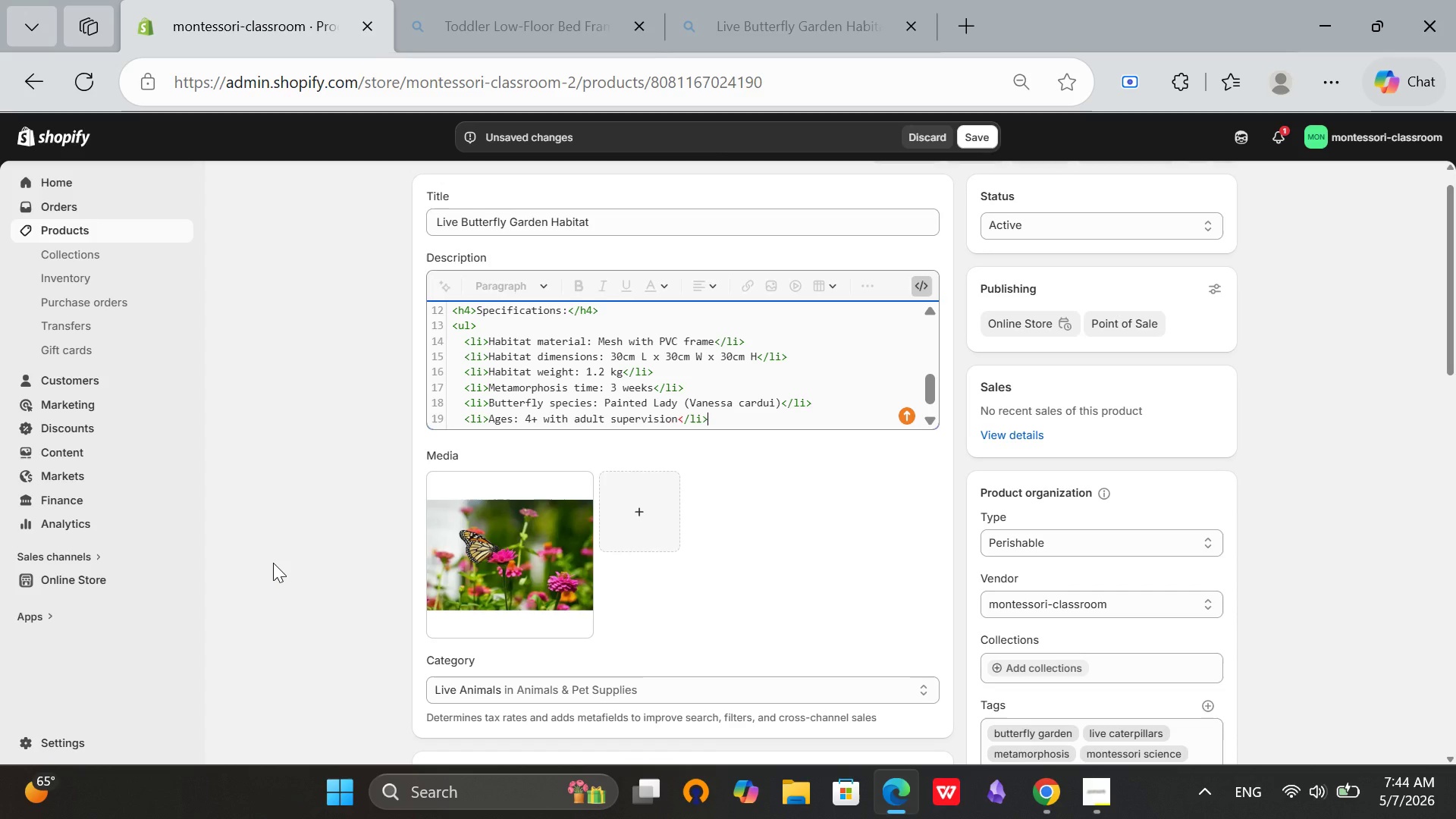 
key(Enter)
 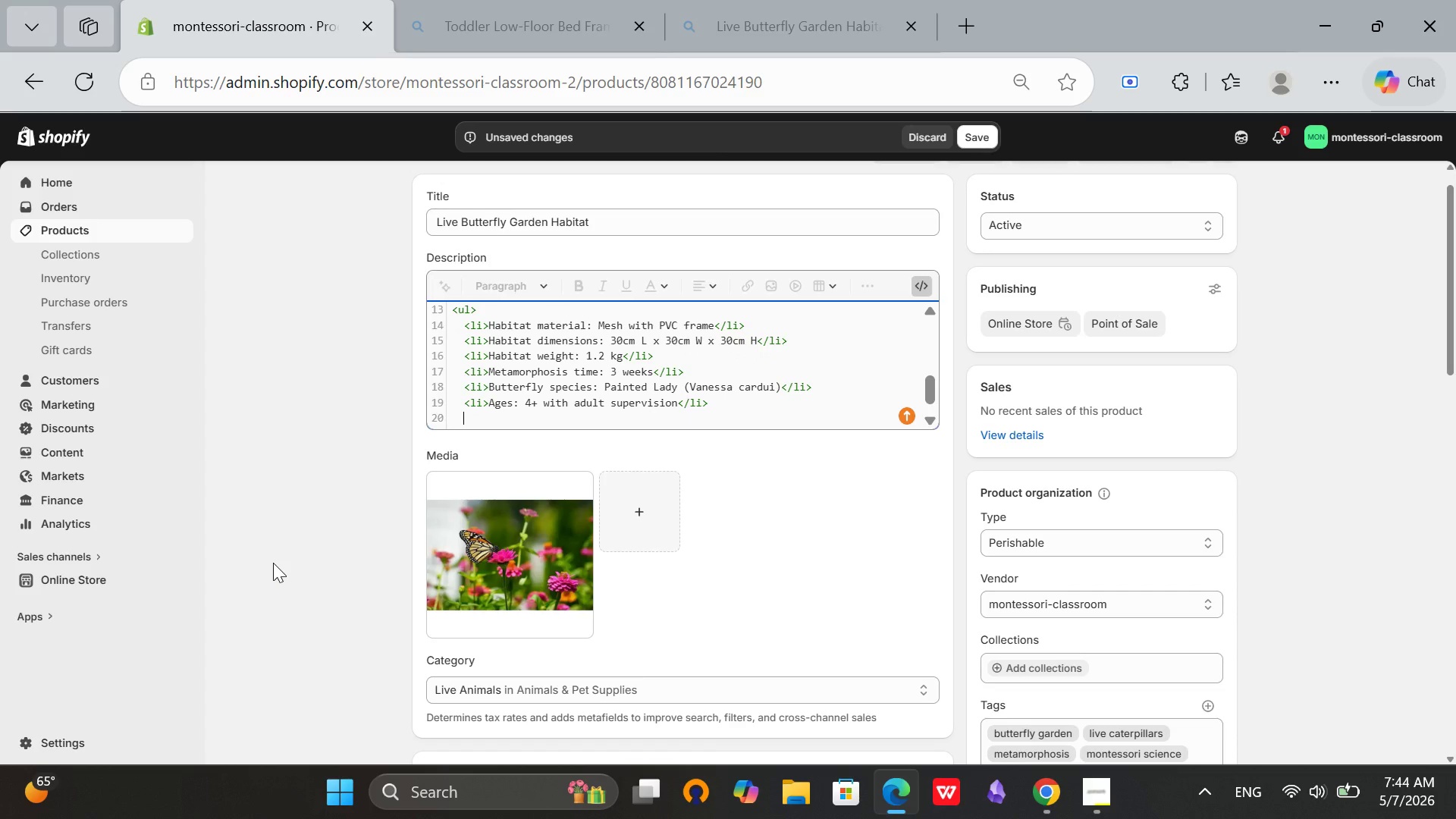 
key(Backspace)
type(</ul>)
 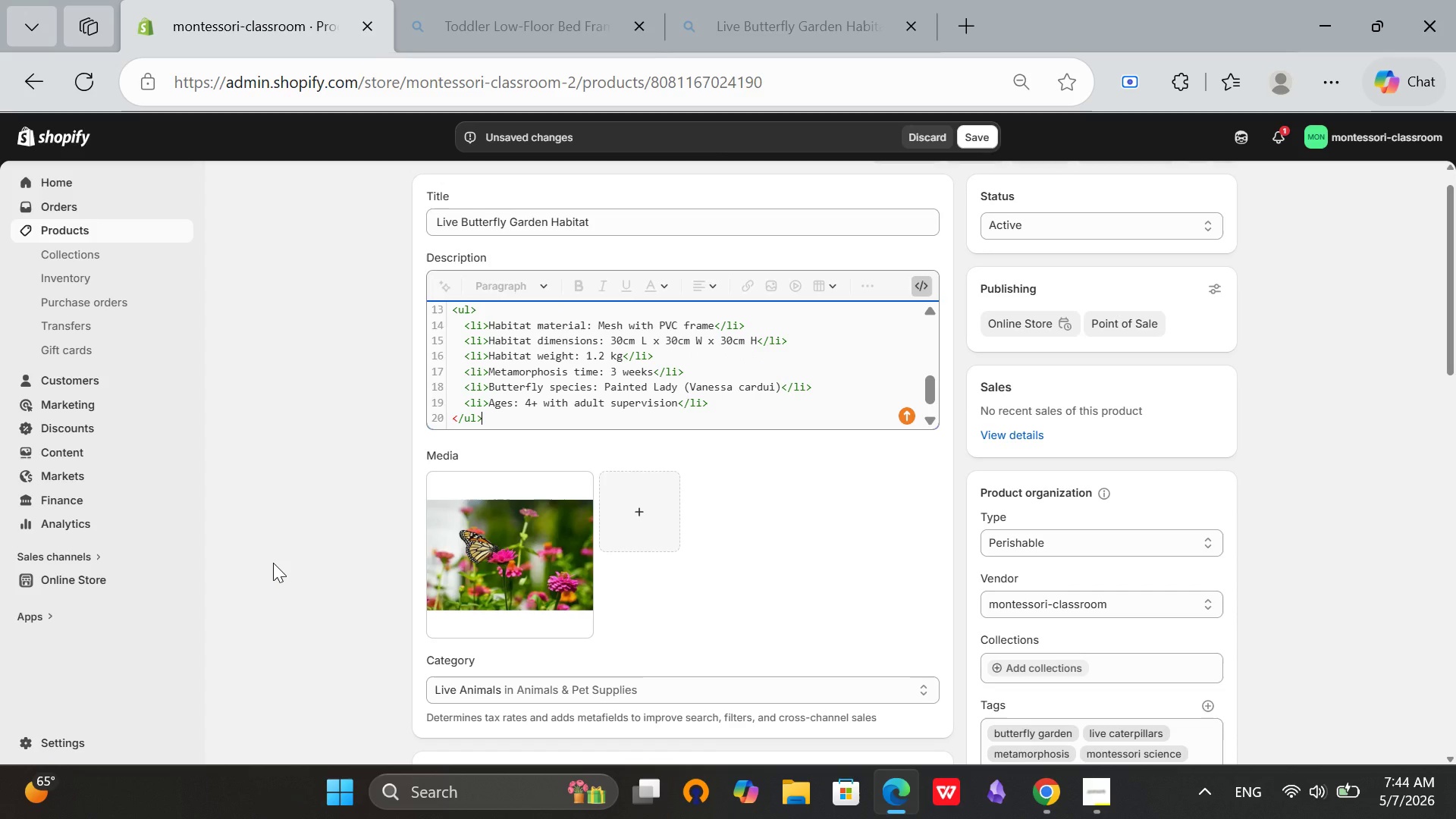 
key(Enter)
 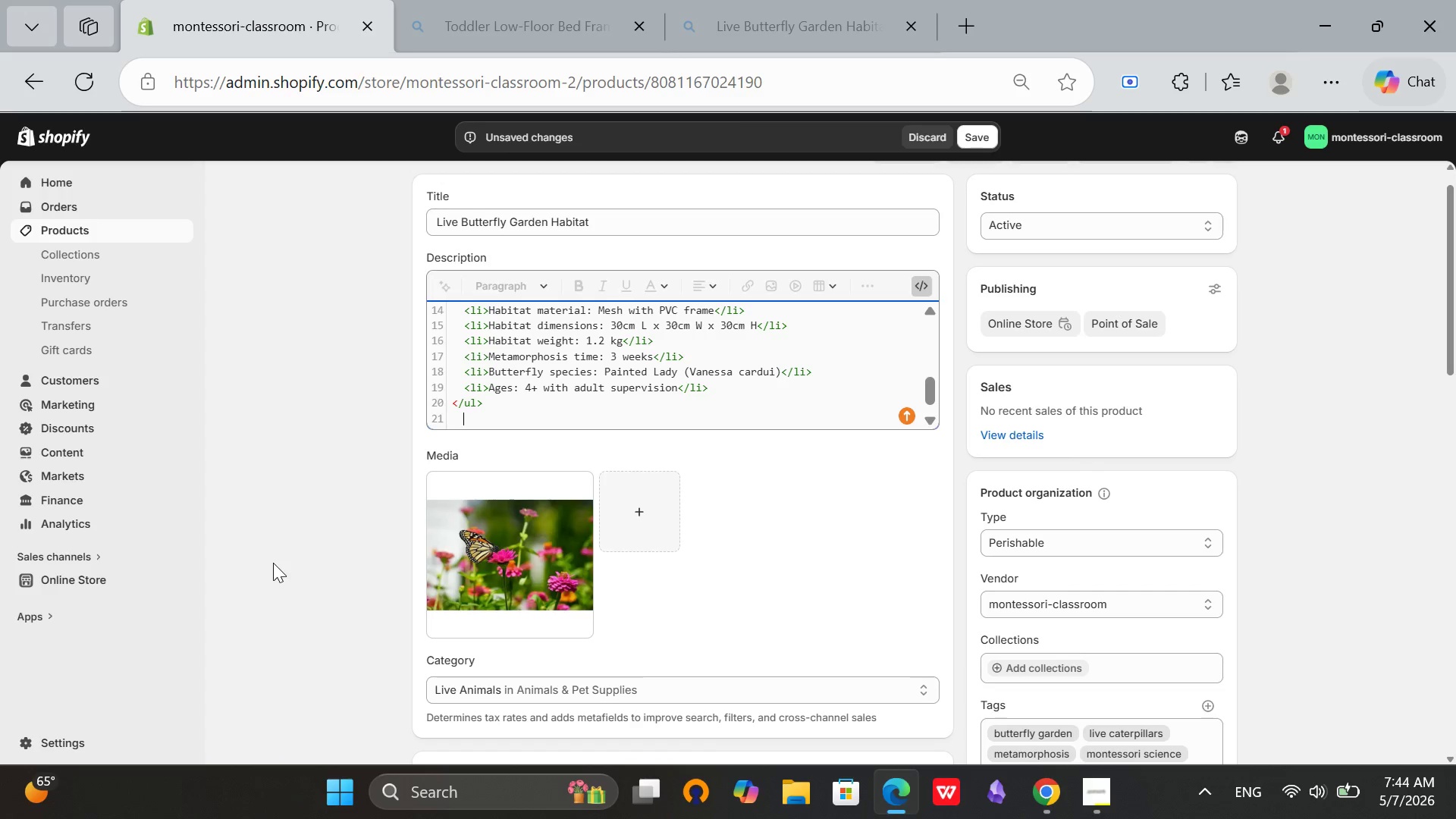 
key(Backspace)
type(<p>)
key(Backspace)
type( class="climate-notixe)
key(Backspace)
key(Backspace)
type(ce)
 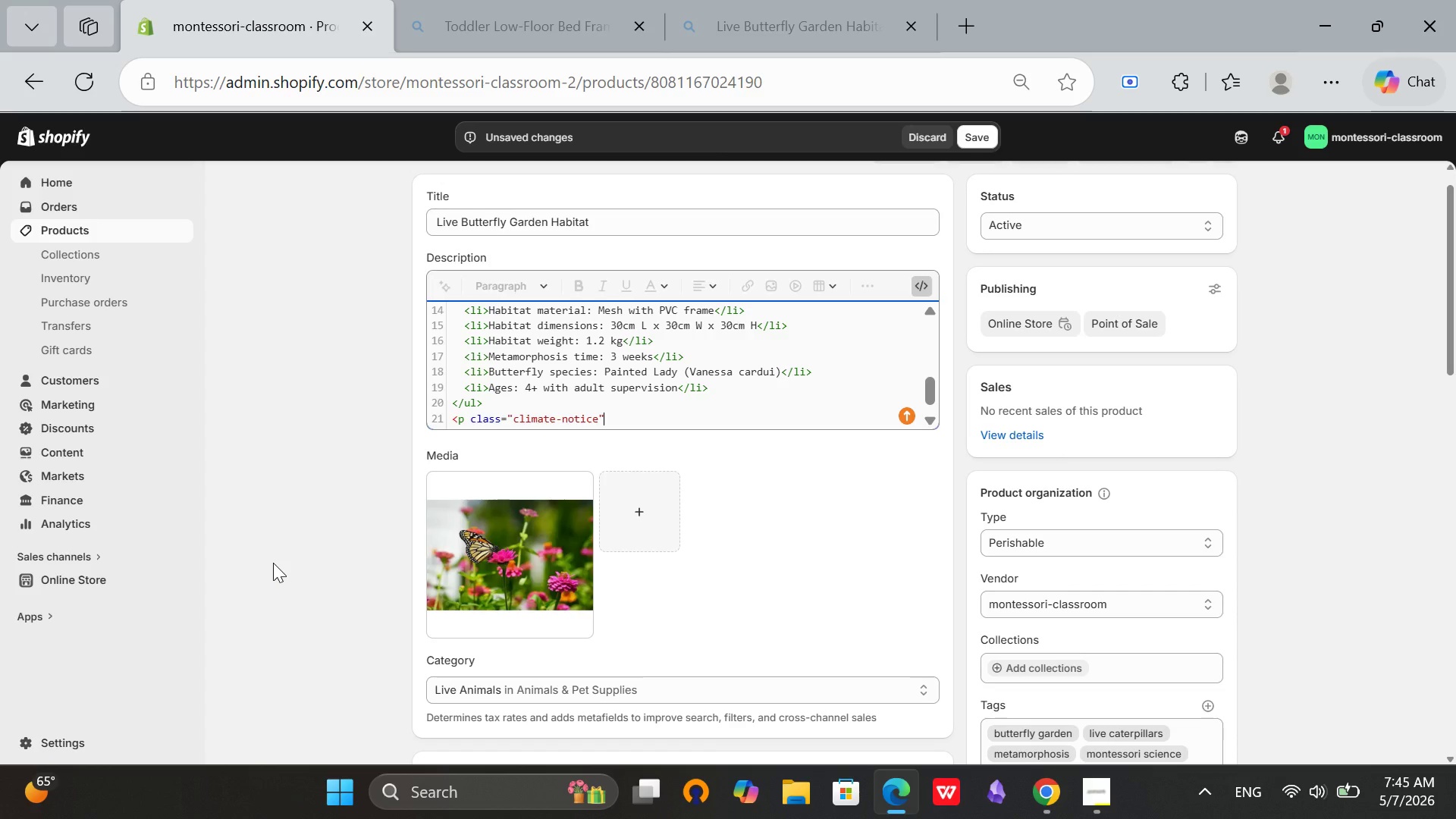 
 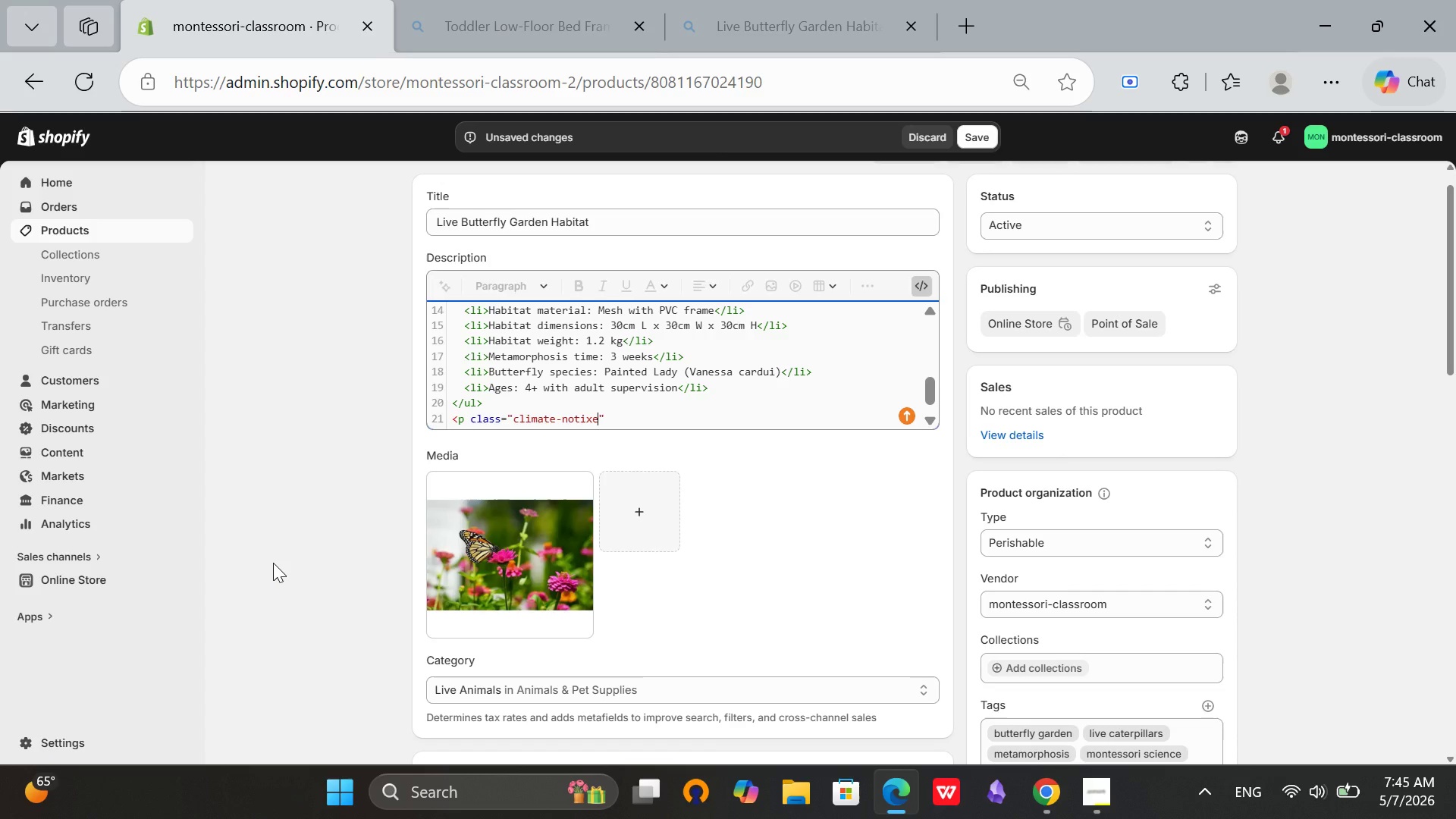 
key(ArrowRight)
 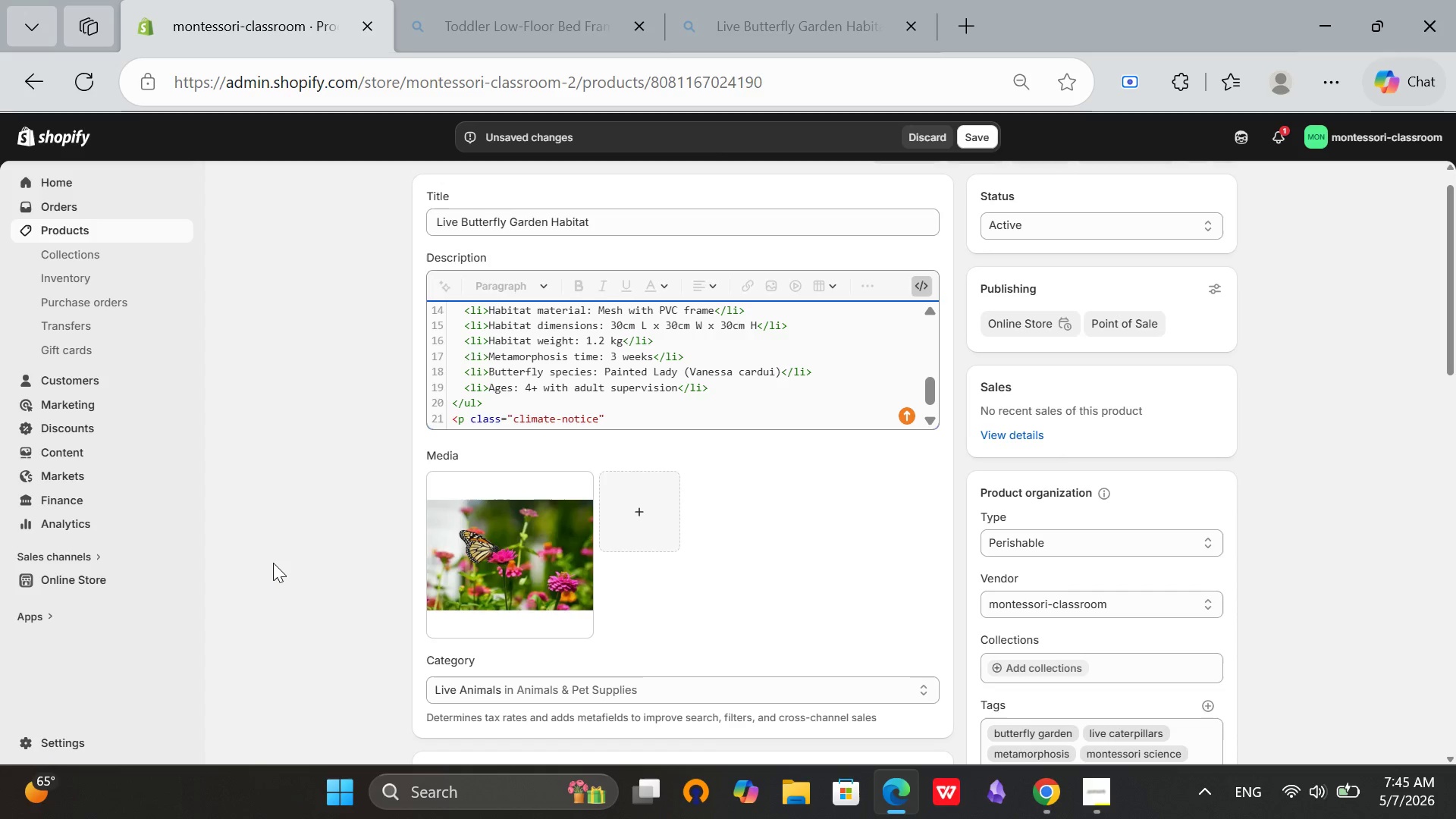 
type(>LIVE MATERIALS: Inludes)
key(Backspace)
key(Backspace)
key(Backspace)
key(Backspace)
key(Backspace)
type(cludes coupon )
 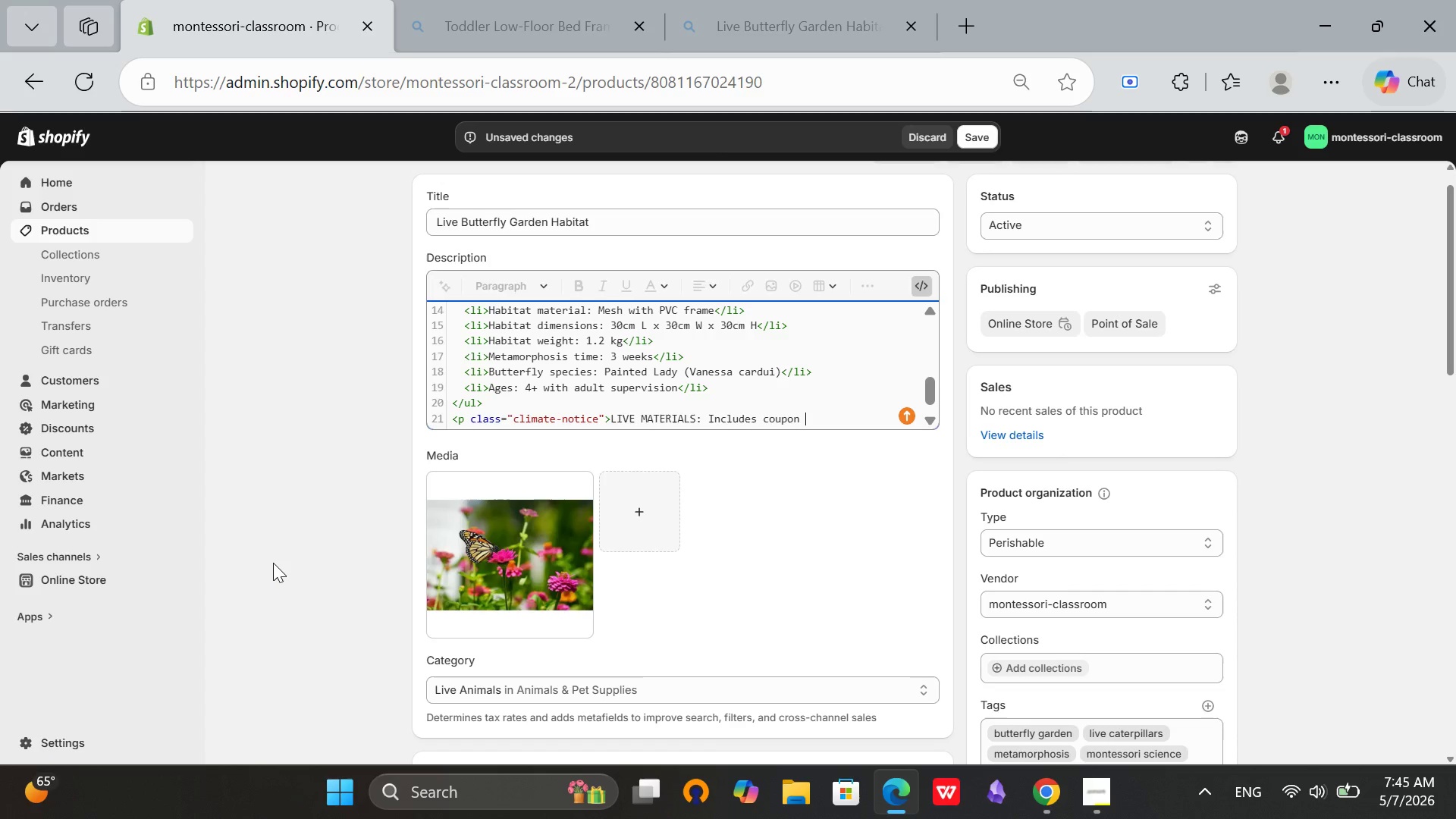 
type(for live )
 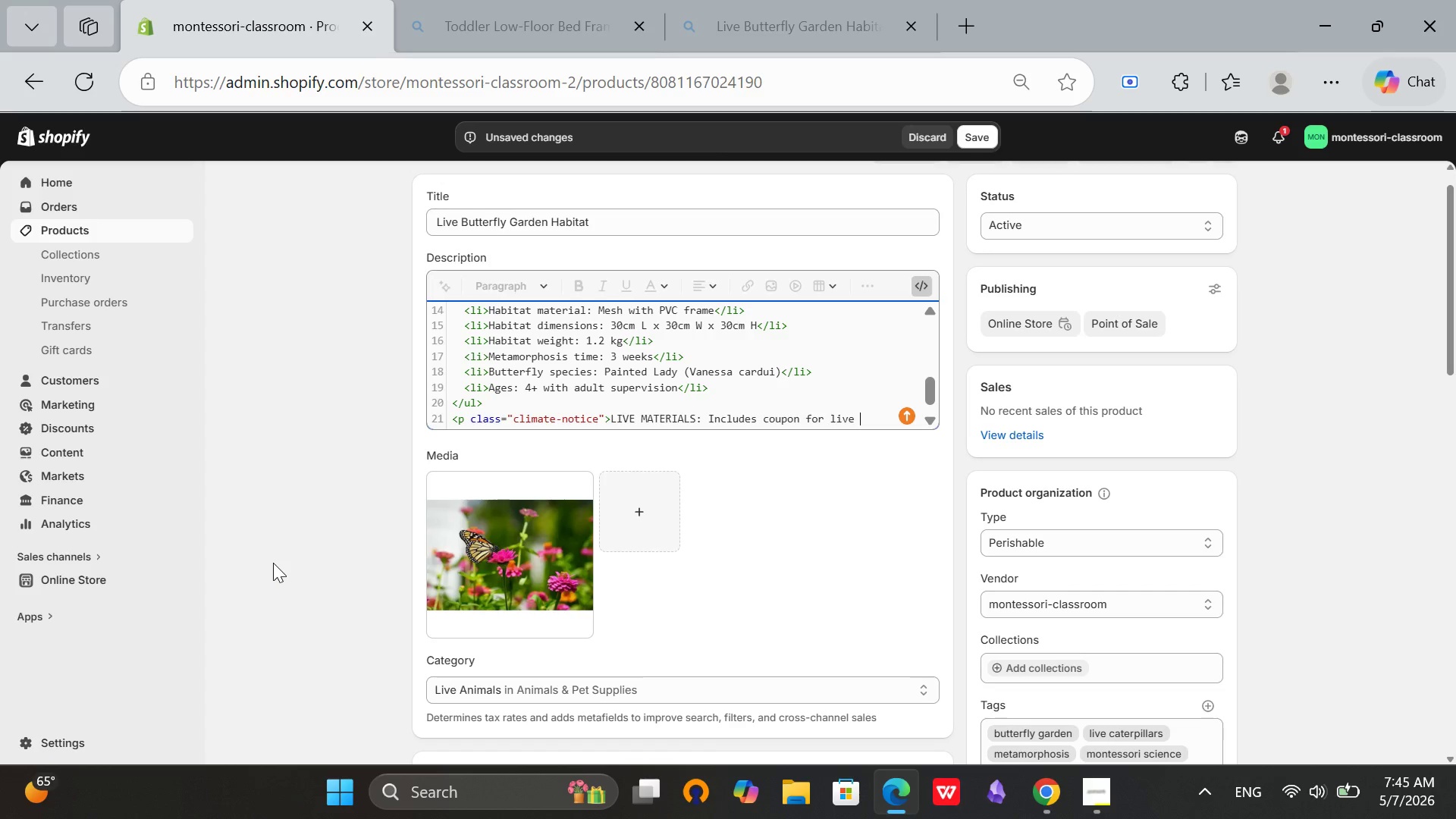 
type(caterpillars)
 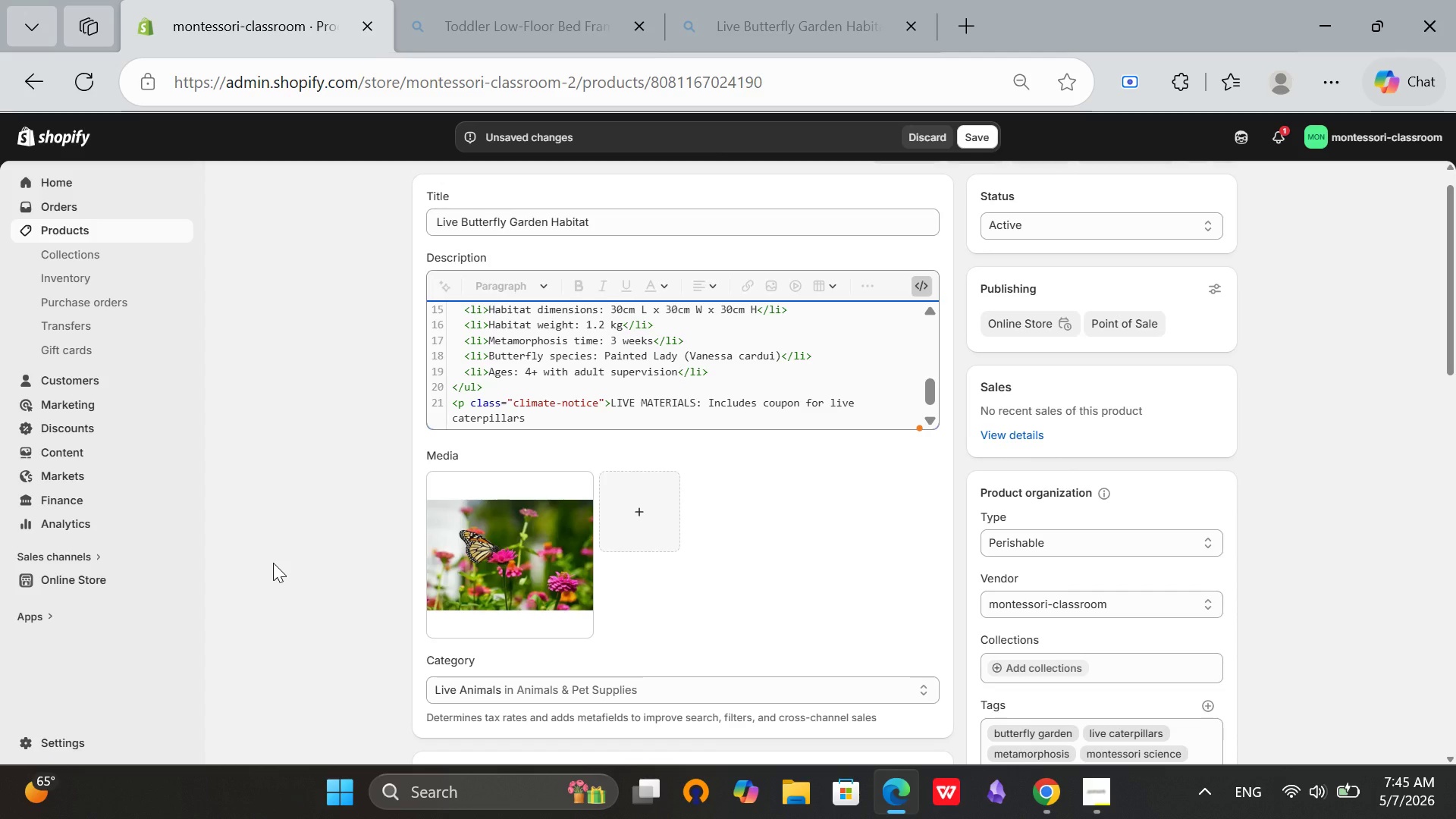 
type( (shipping fee required)
 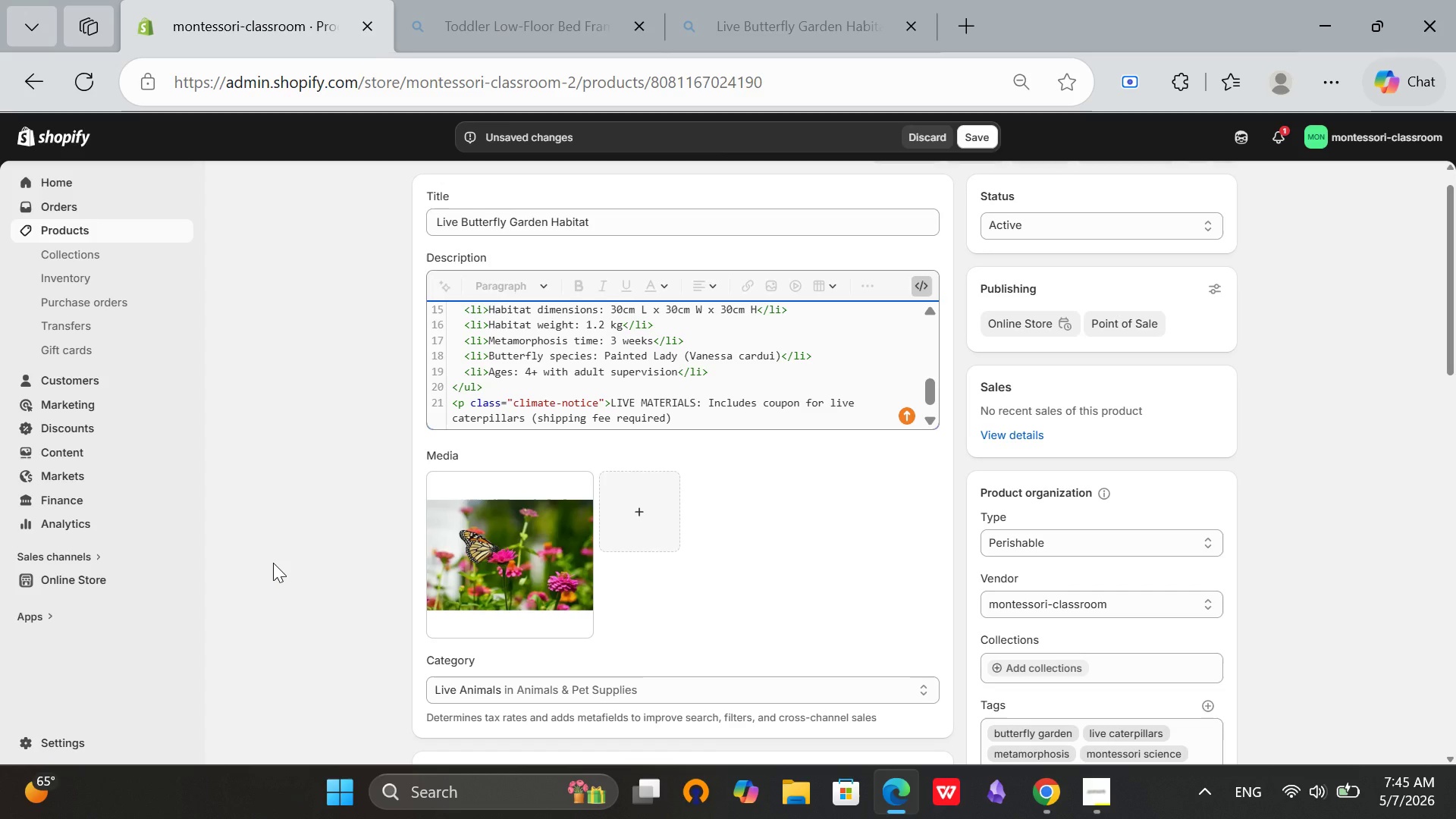 
key(ArrowRight)
 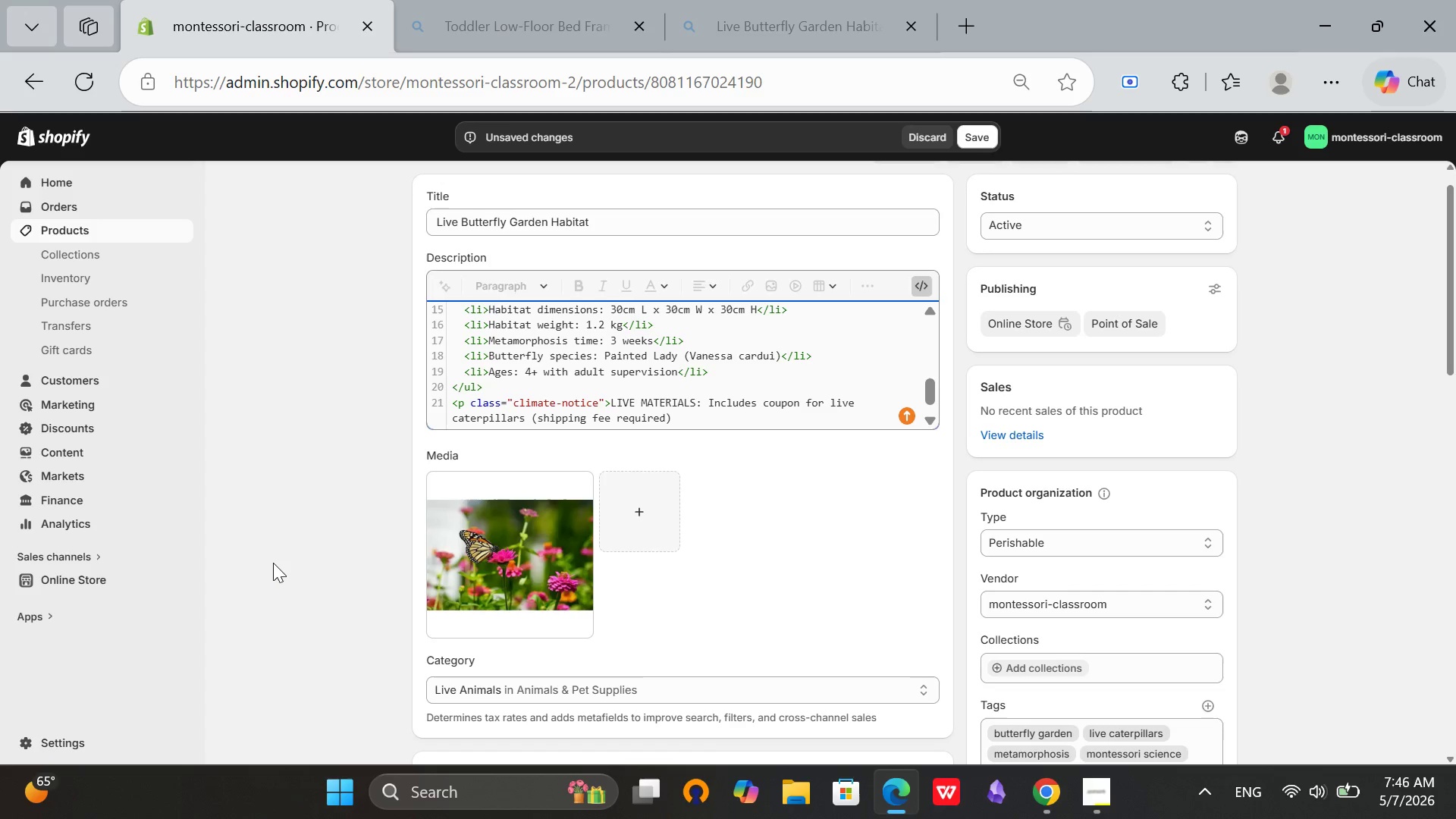 
type(. Do not expose)
 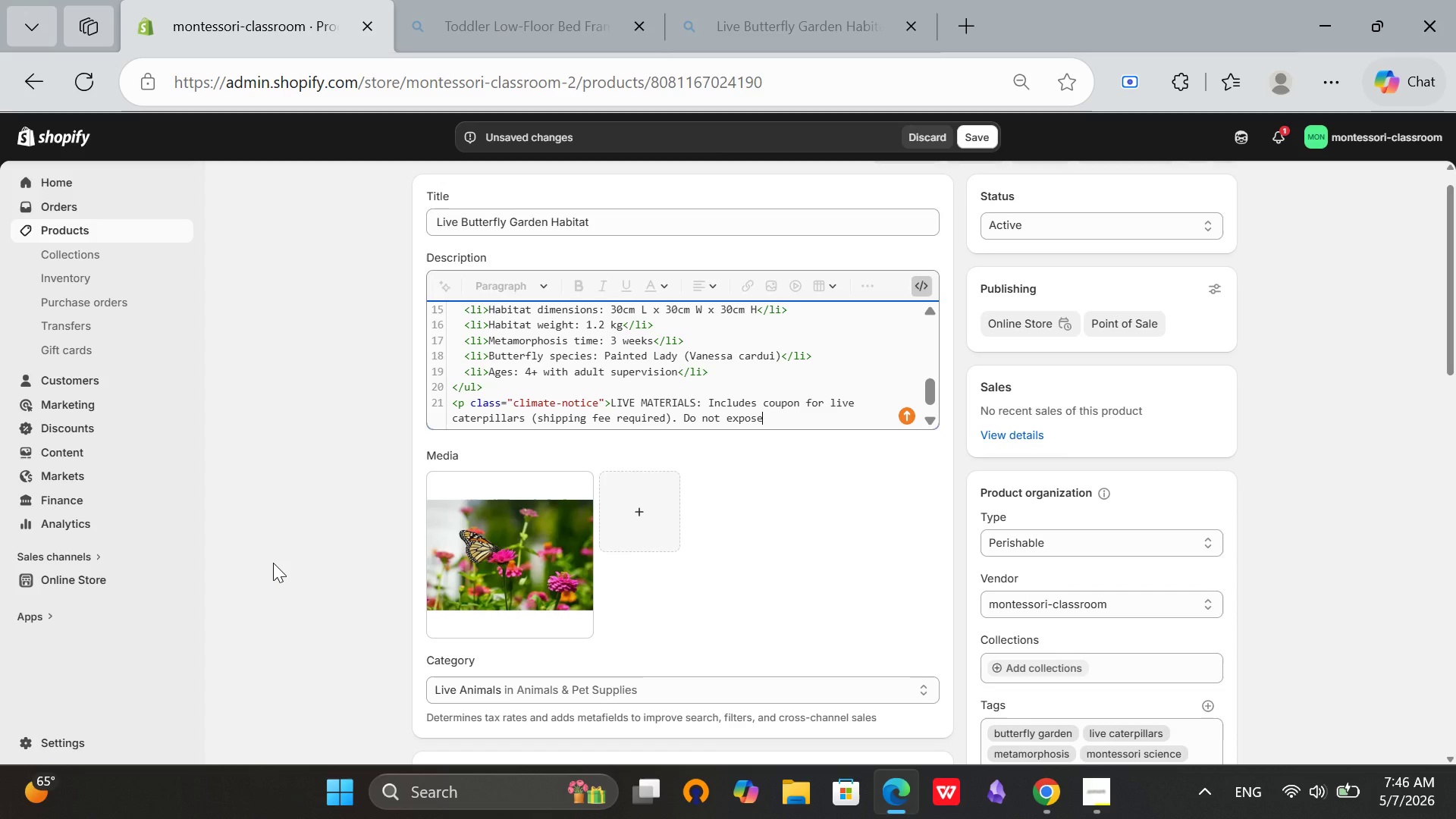 
type( habitat to direct sunlight or )
 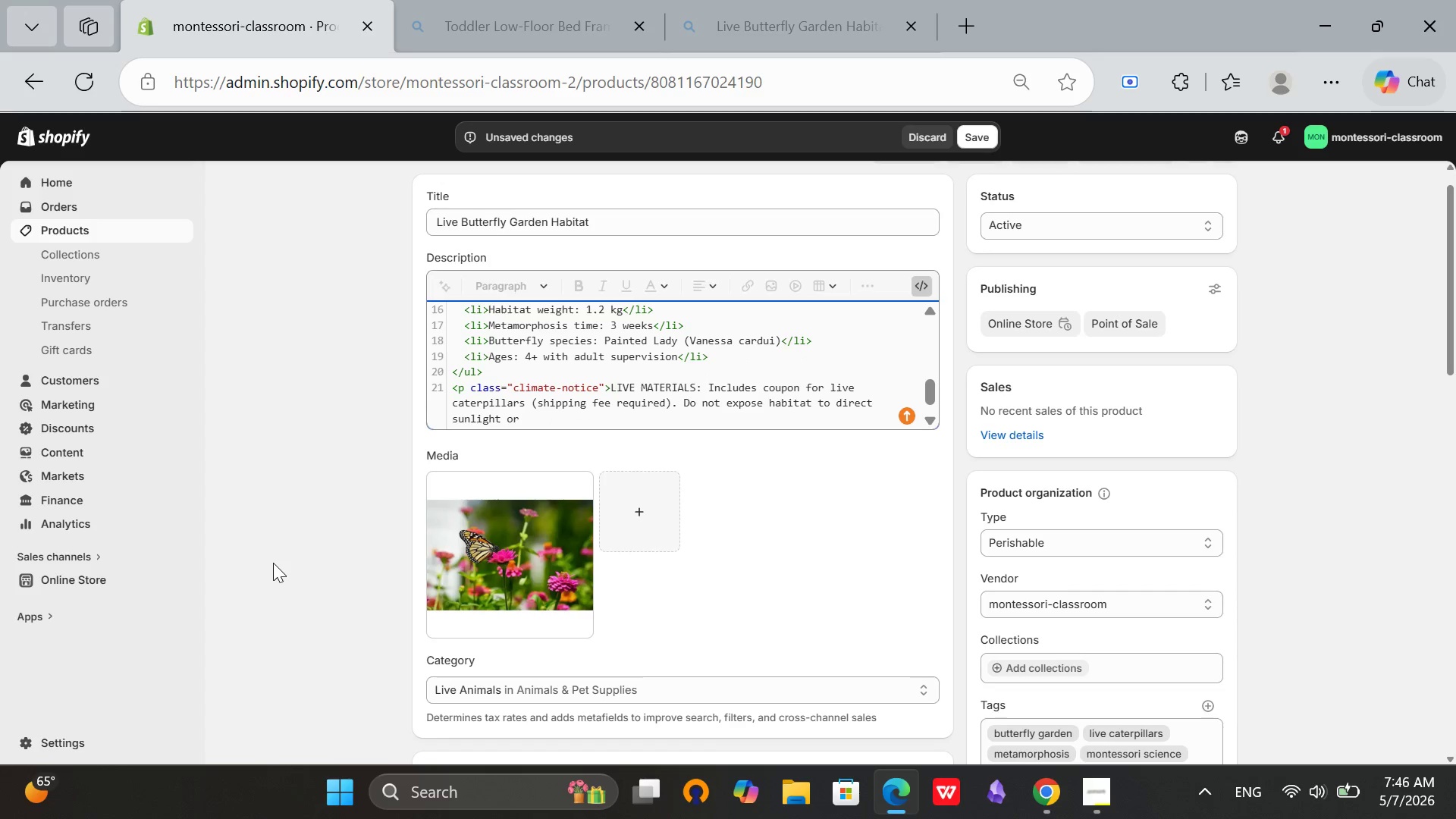 
wait(10.64)
 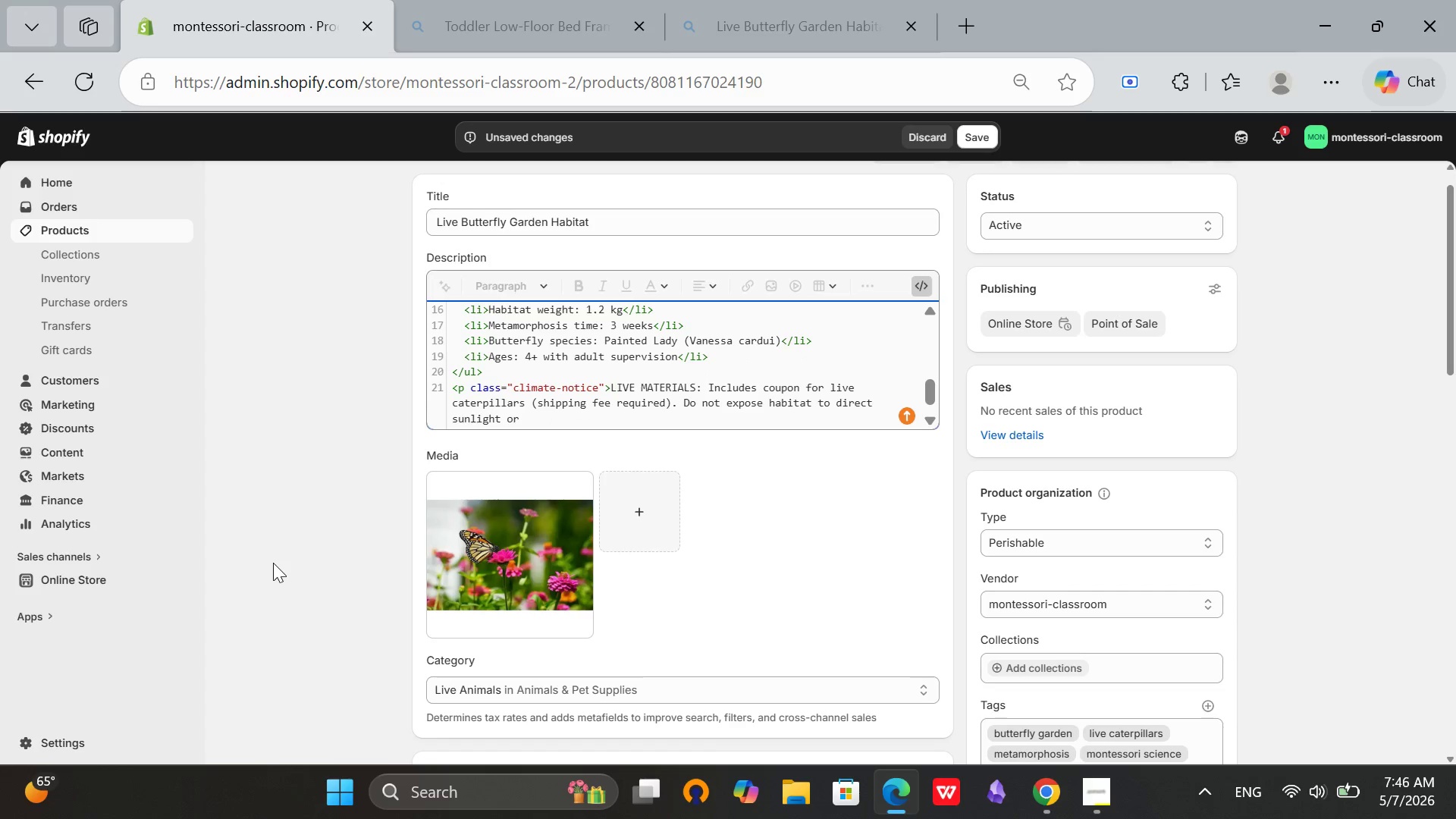 
type(temperatures below 15 degress of celcius)
 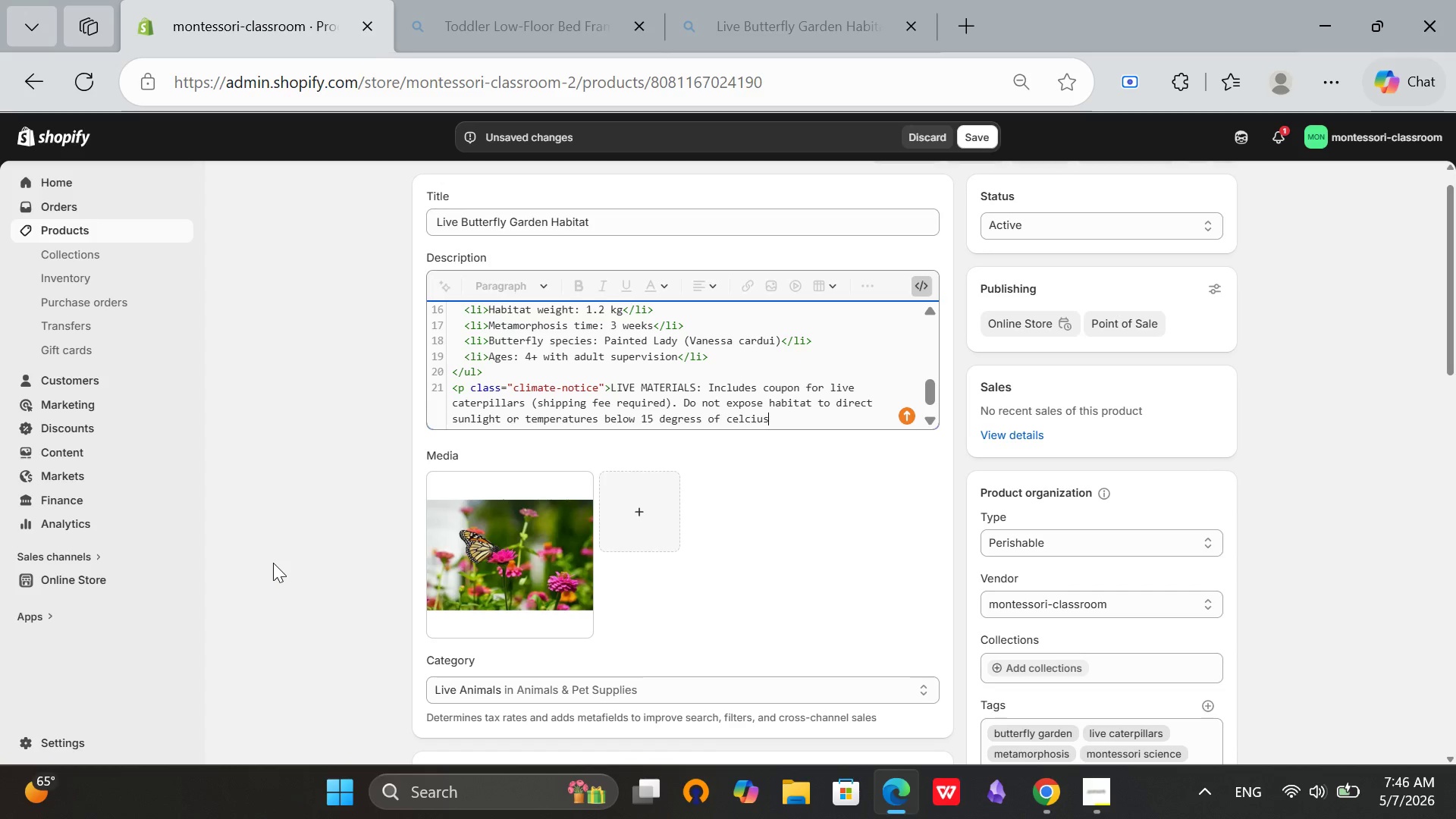 
type(. Release butterflies within 1 week of emergence.</p>)
key(Backspace)
type(<p><strong?)
key(Backspace)
type(>Mpm)
key(Backspace)
key(Backspace)
type(ontessori Alignment:</strong>Direct observation of metamorphosis teahces life)
key(Backspace)
key(Backspace)
key(Backspace)
key(Backspace)
key(Backspace)
key(Backspace)
key(Backspace)
key(Backspace)
key(Backspace)
key(Backspace)
type(aches life sycles)
key(Backspace)
key(Backspace)
key(Backspace)
key(Backspace)
key(Backspace)
key(Backspace)
type(cycles, develops respect for living creatures, and )
 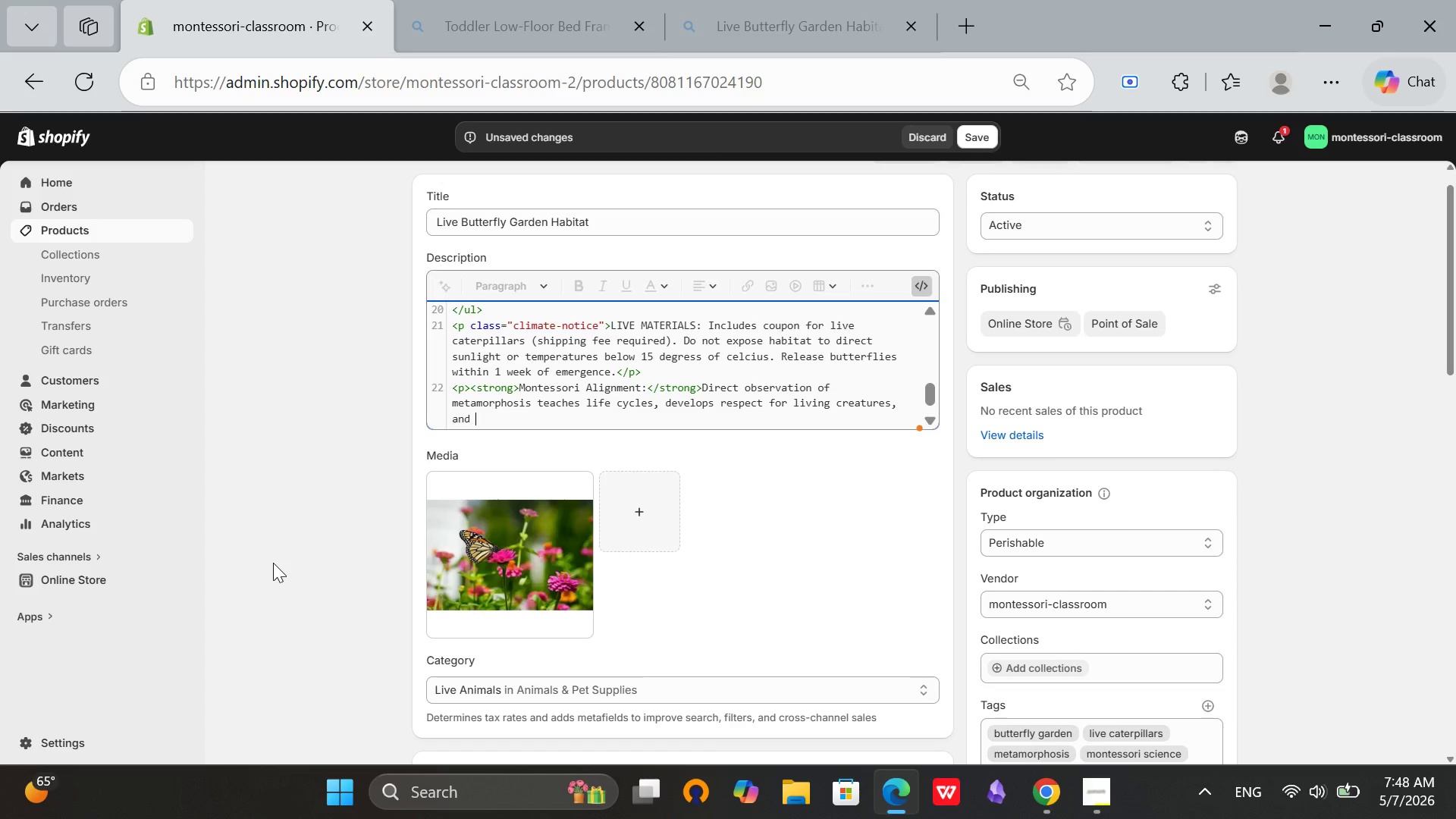 
 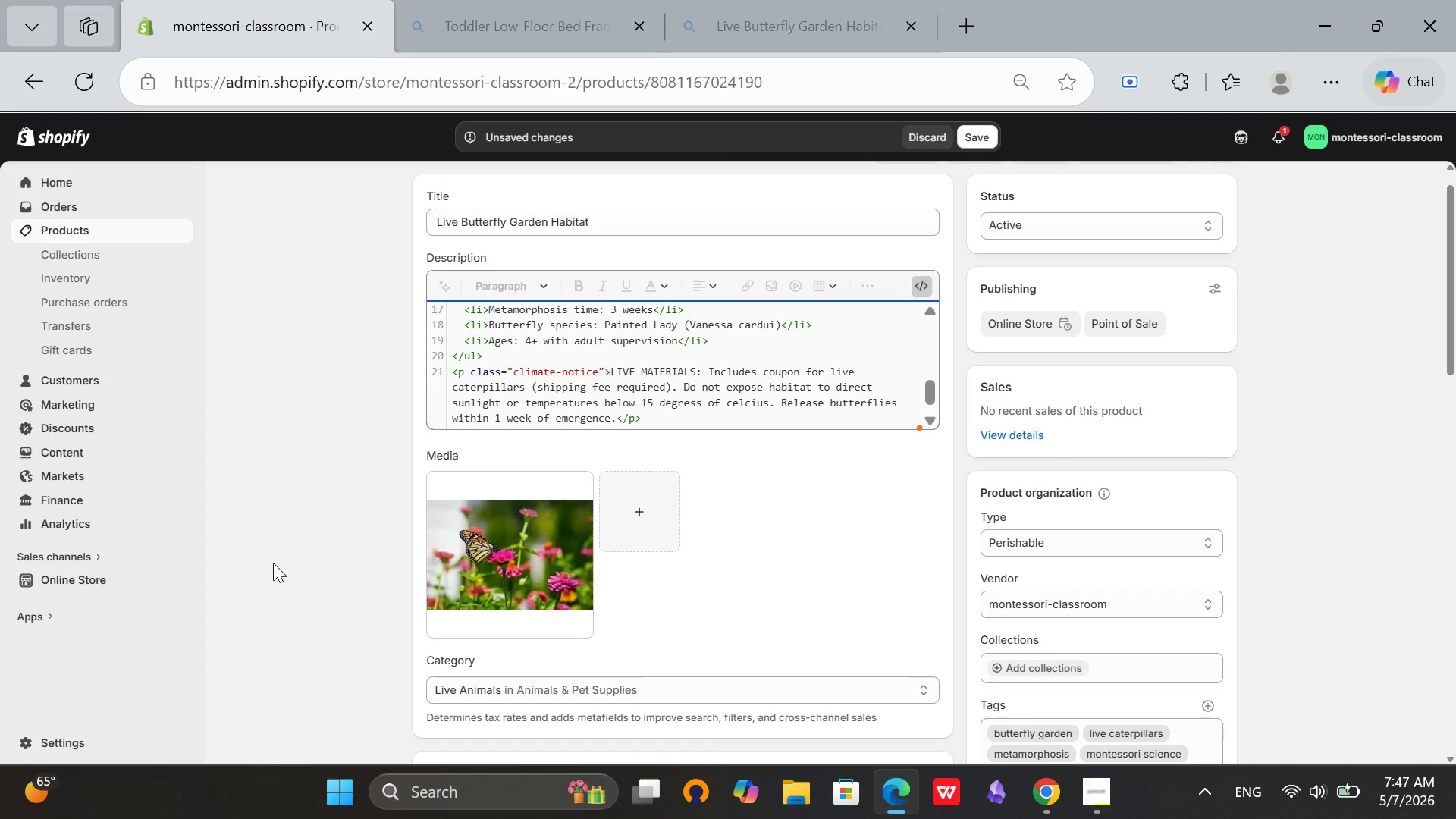 
hold_key(key=Enter, duration=0.34)
 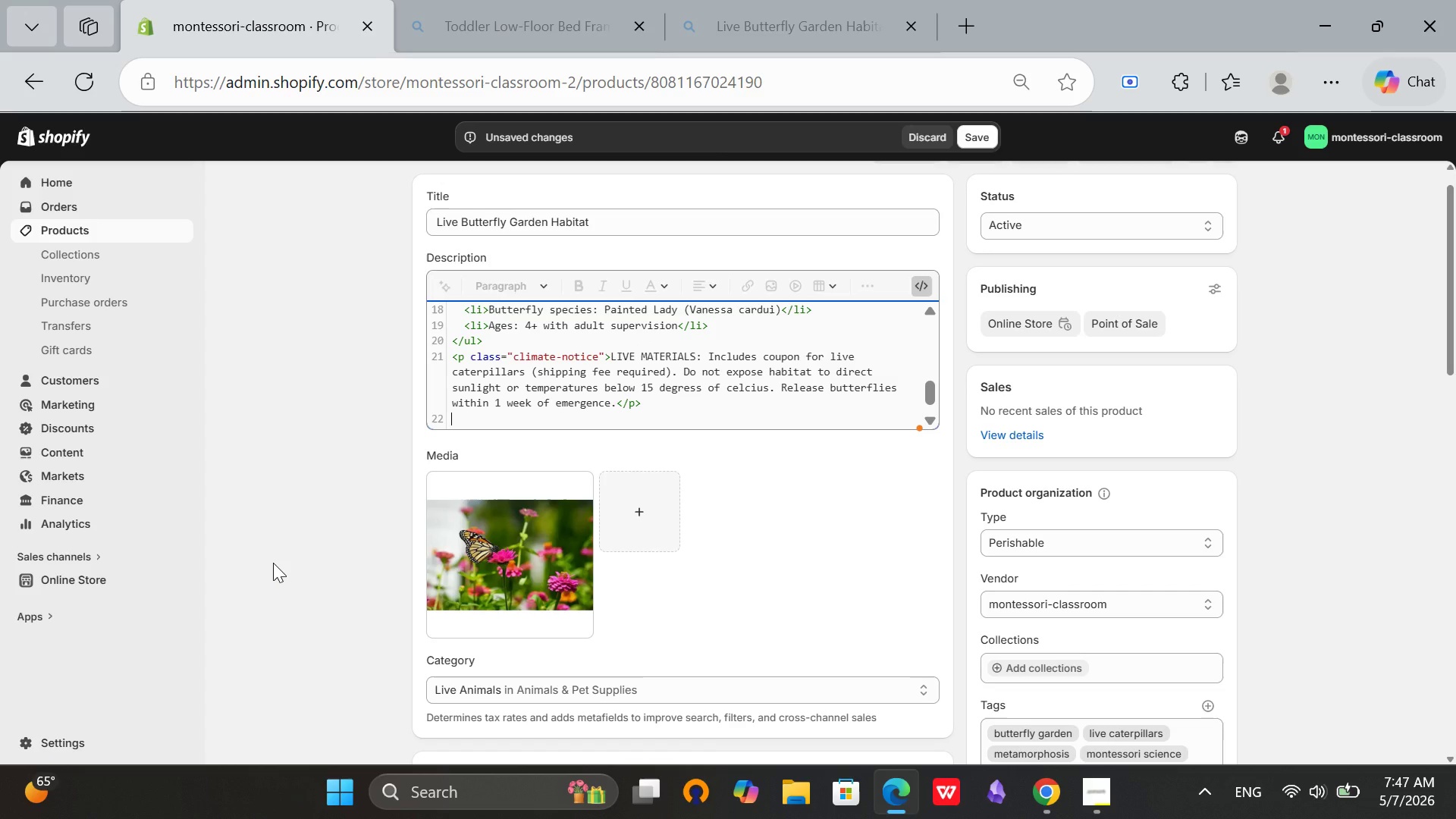 
type(engages scientofic)
key(Backspace)
key(Backspace)
key(Backspace)
key(Backspace)
type(ific)
 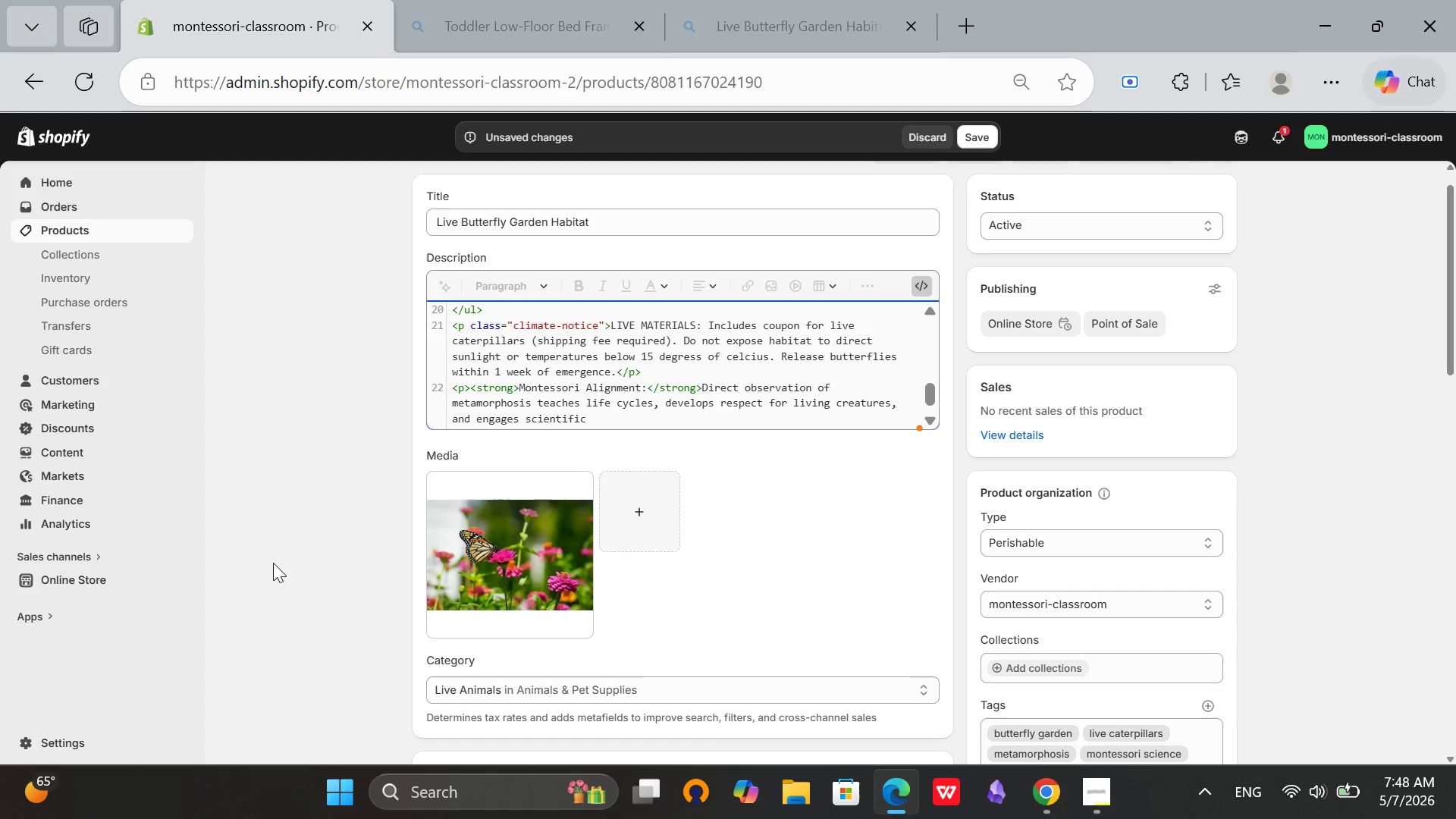 
type( curiosity.</p>)
 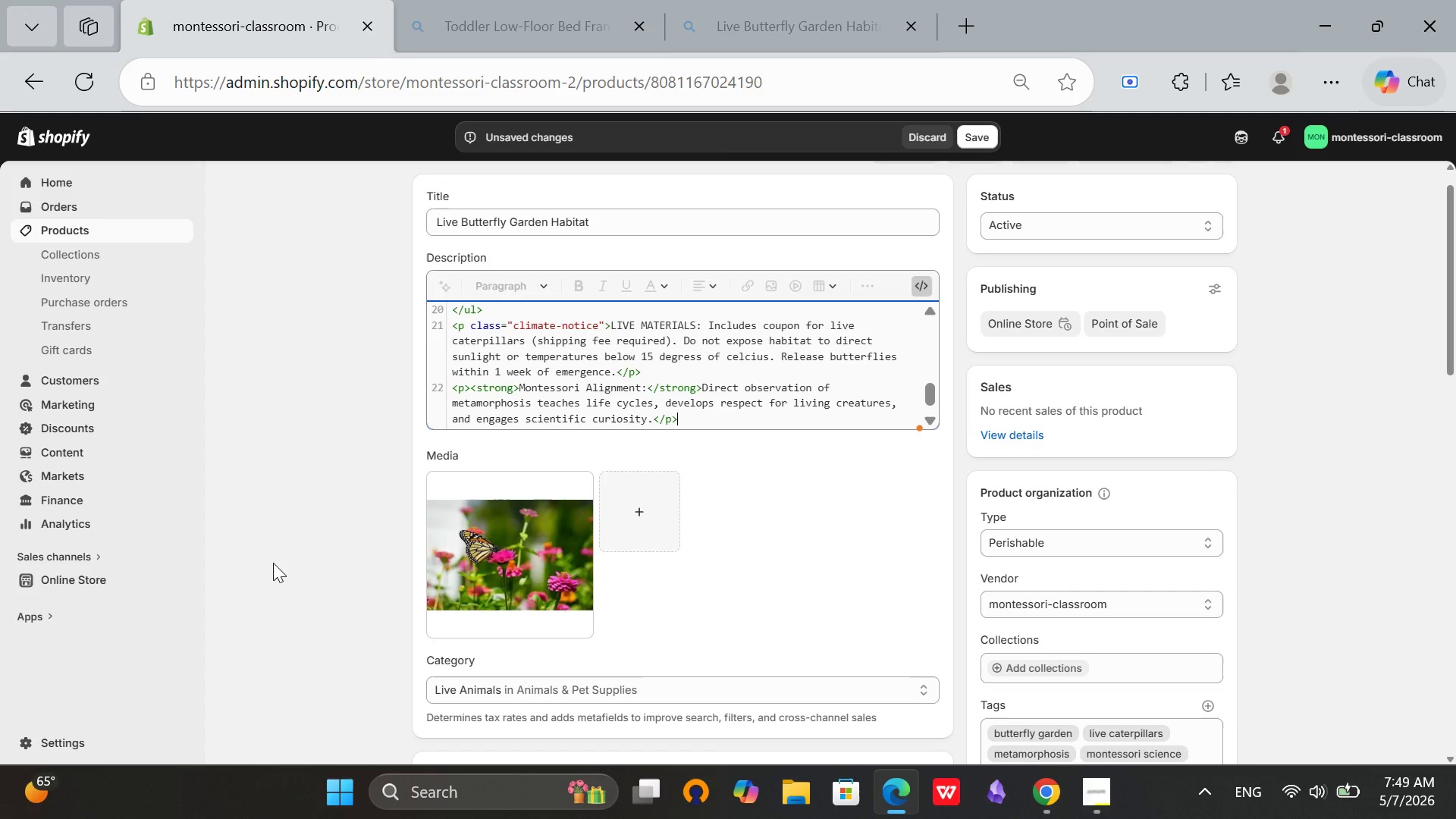 
key(Enter)
 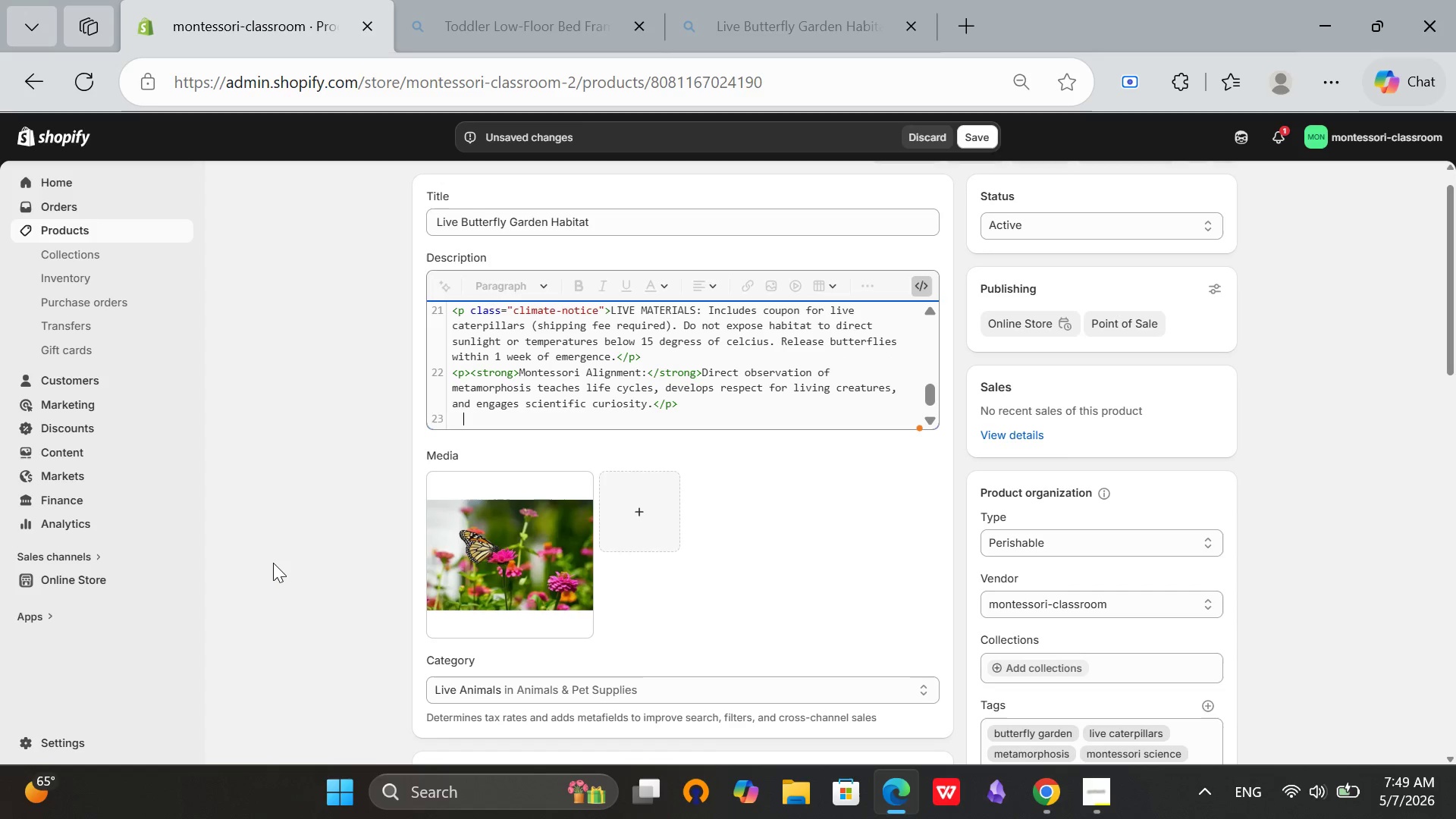 
key(Backspace)
type(</div>)
 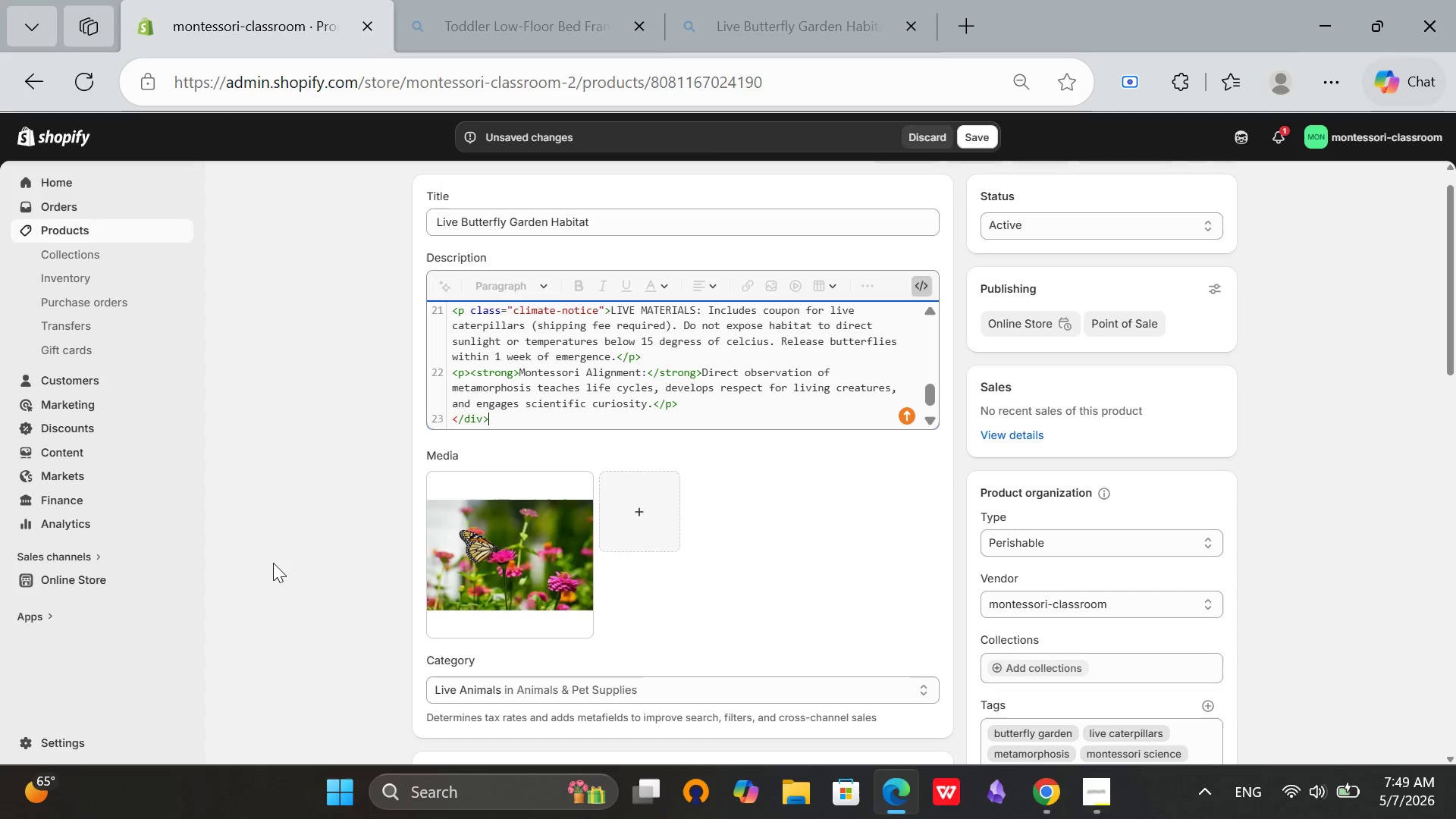 
scroll: coordinate [570, 337], scroll_direction: down, amount: 1.0
 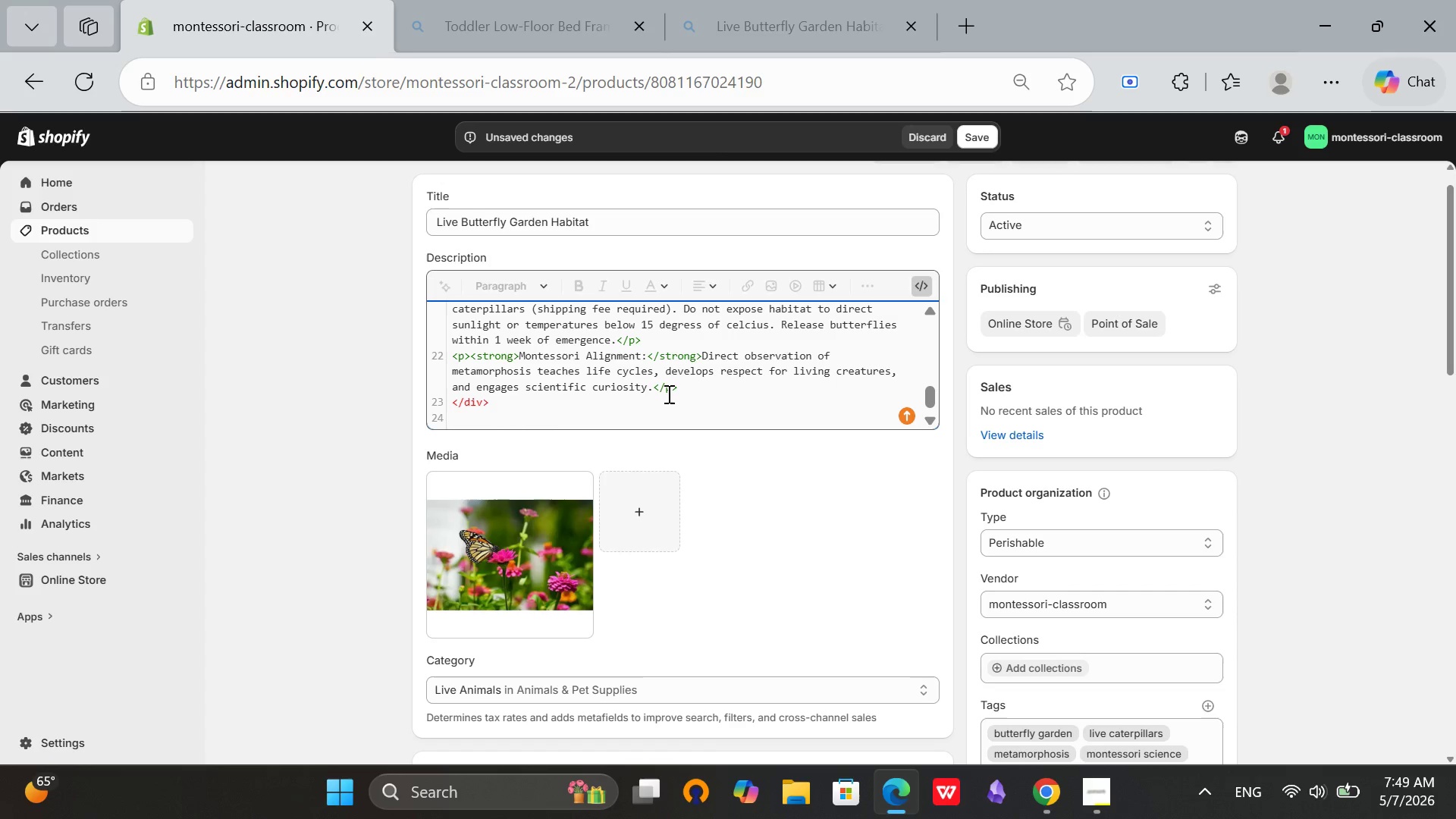 
scroll: coordinate [692, 363], scroll_direction: up, amount: 4.0
 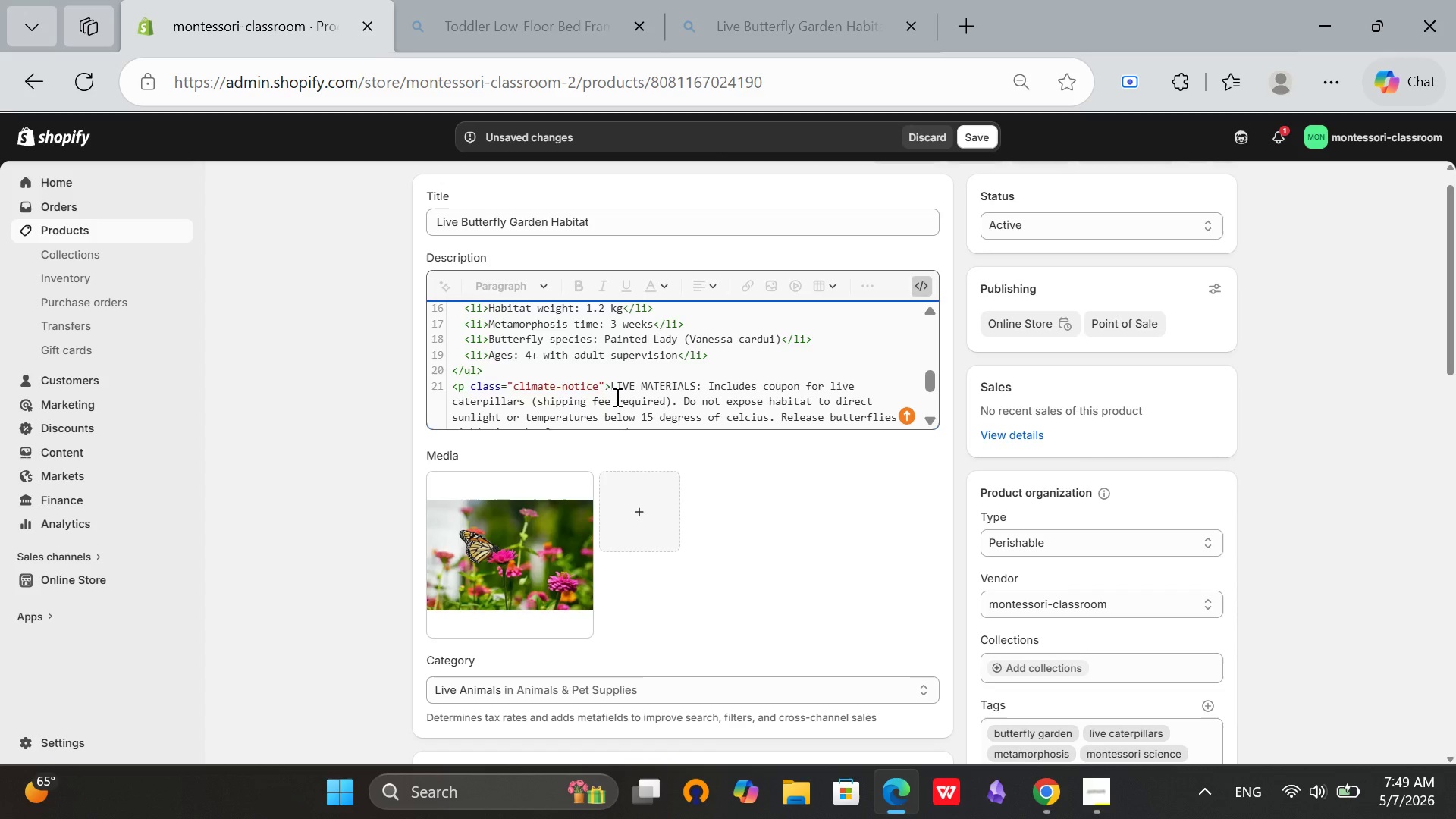 
scroll: coordinate [616, 397], scroll_direction: down, amount: 4.0
 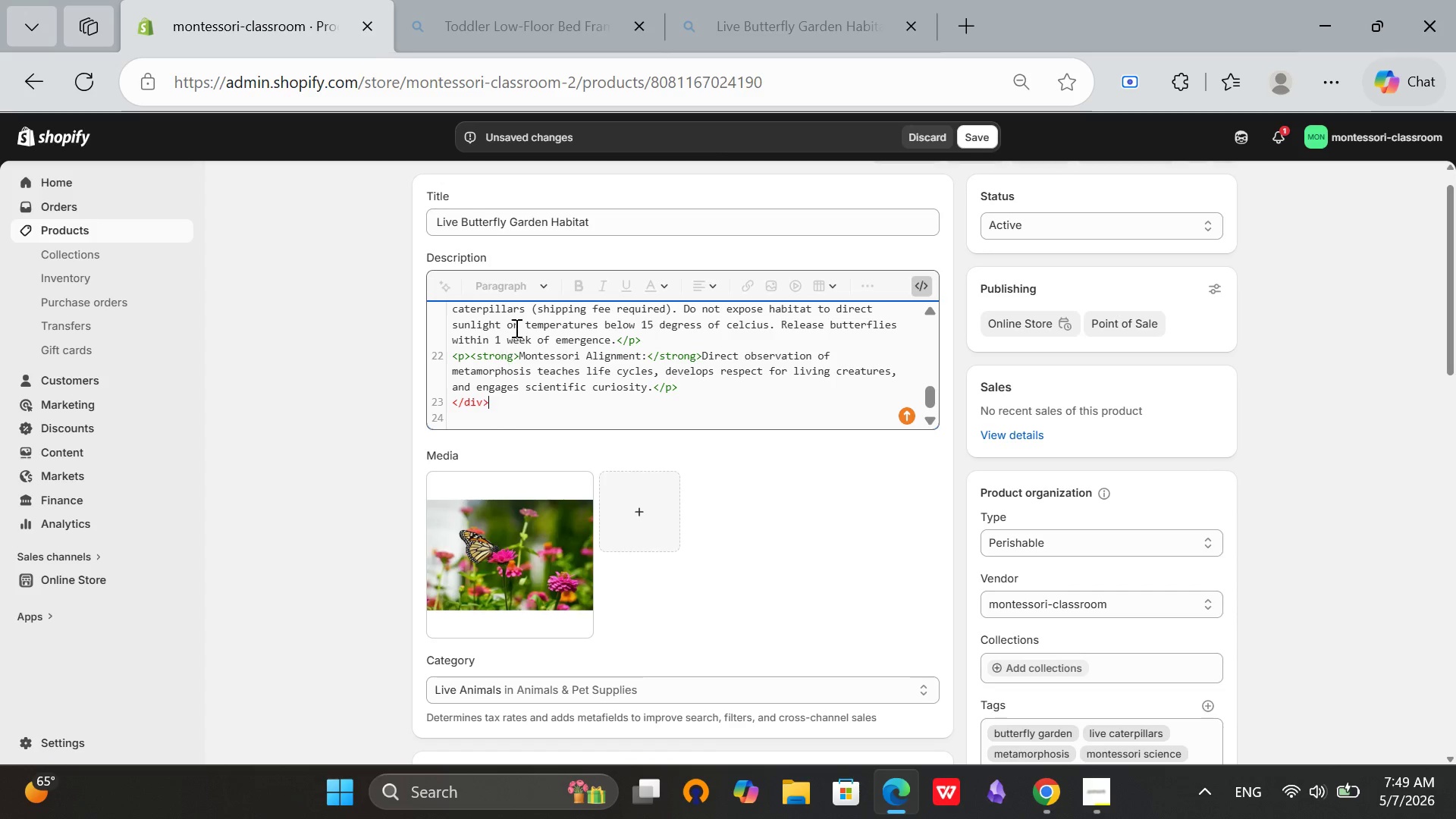 
left_click([516, 327])
 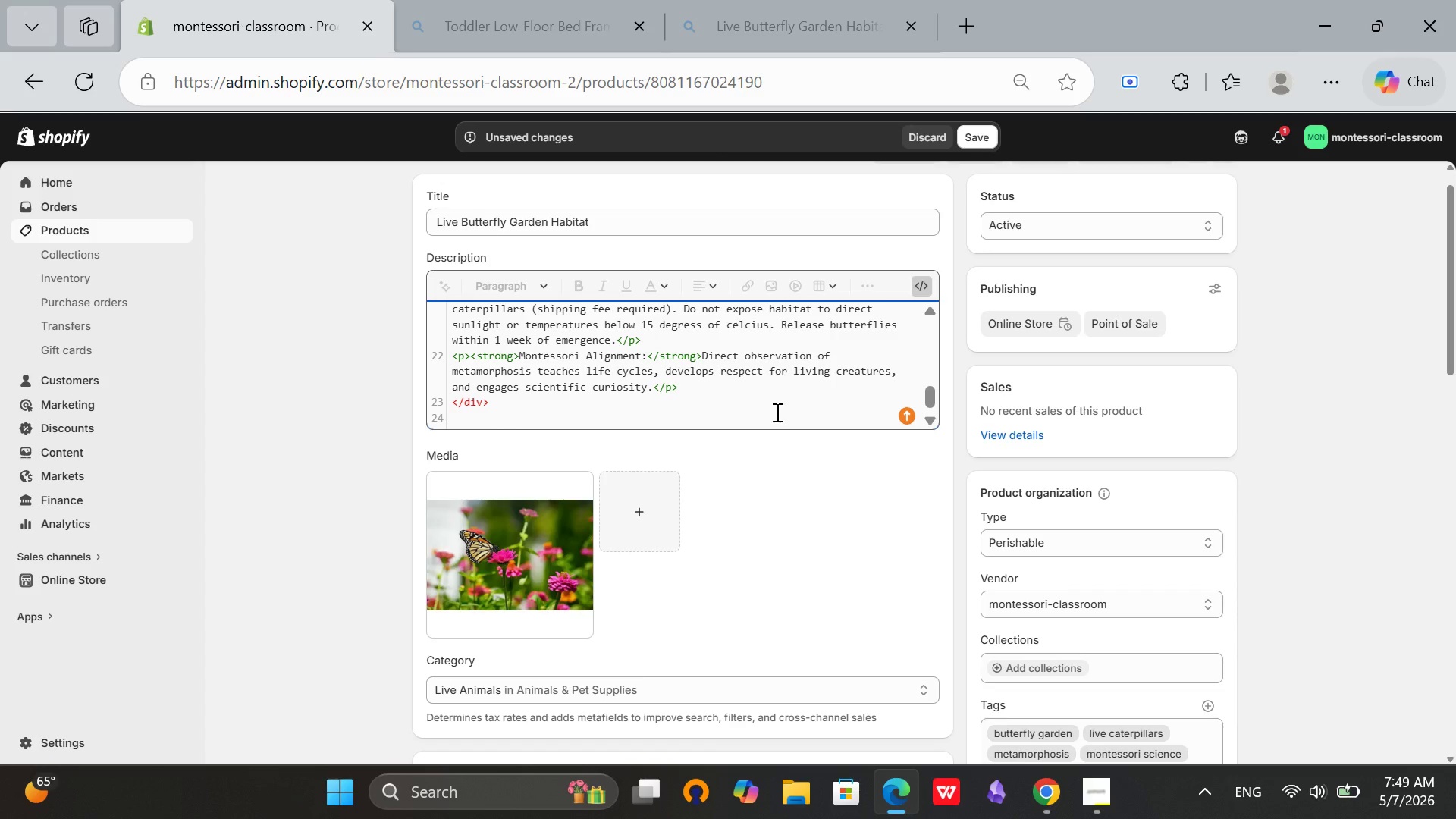 
key(ArrowUp)
 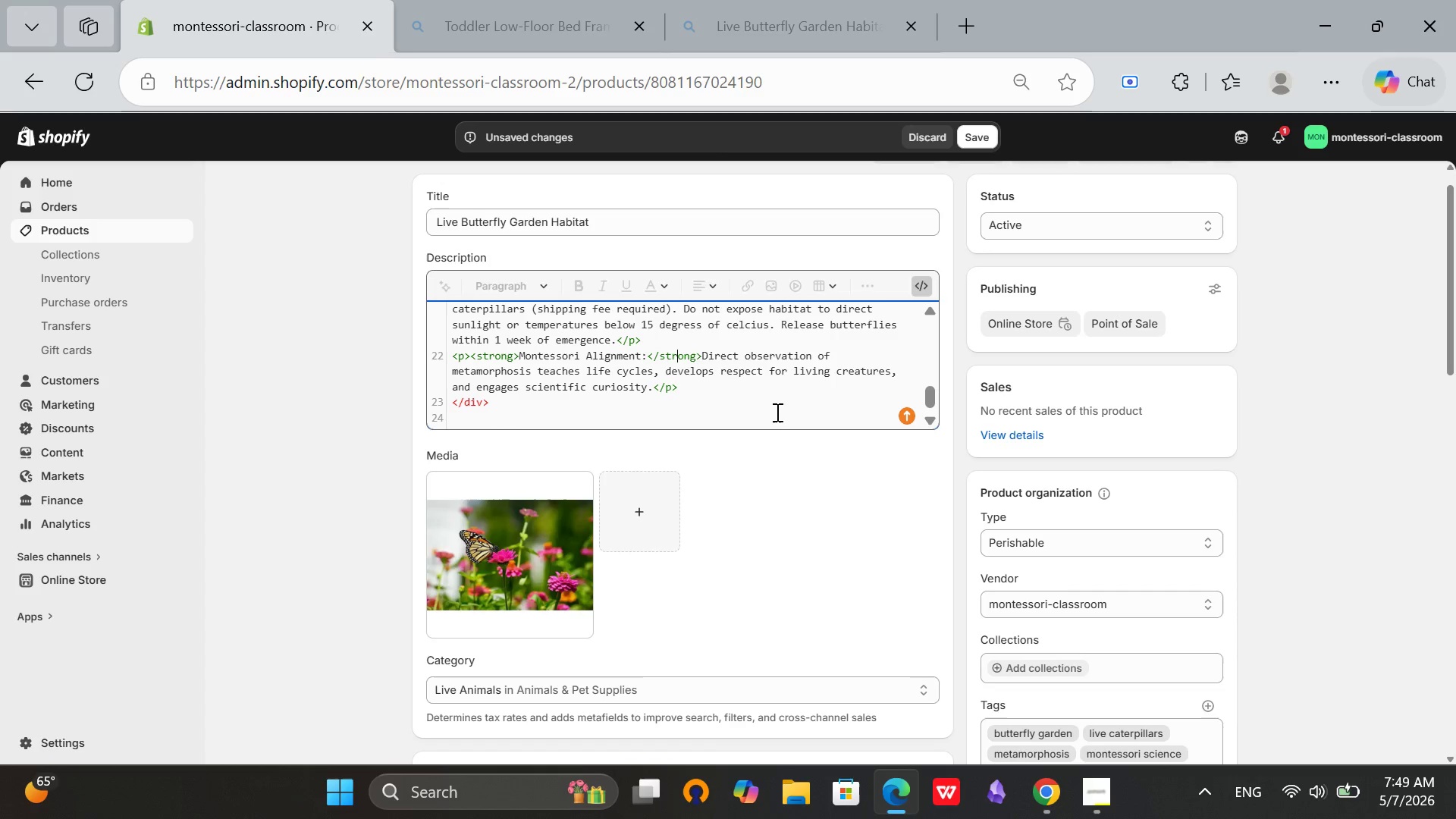 
key(ArrowUp)
 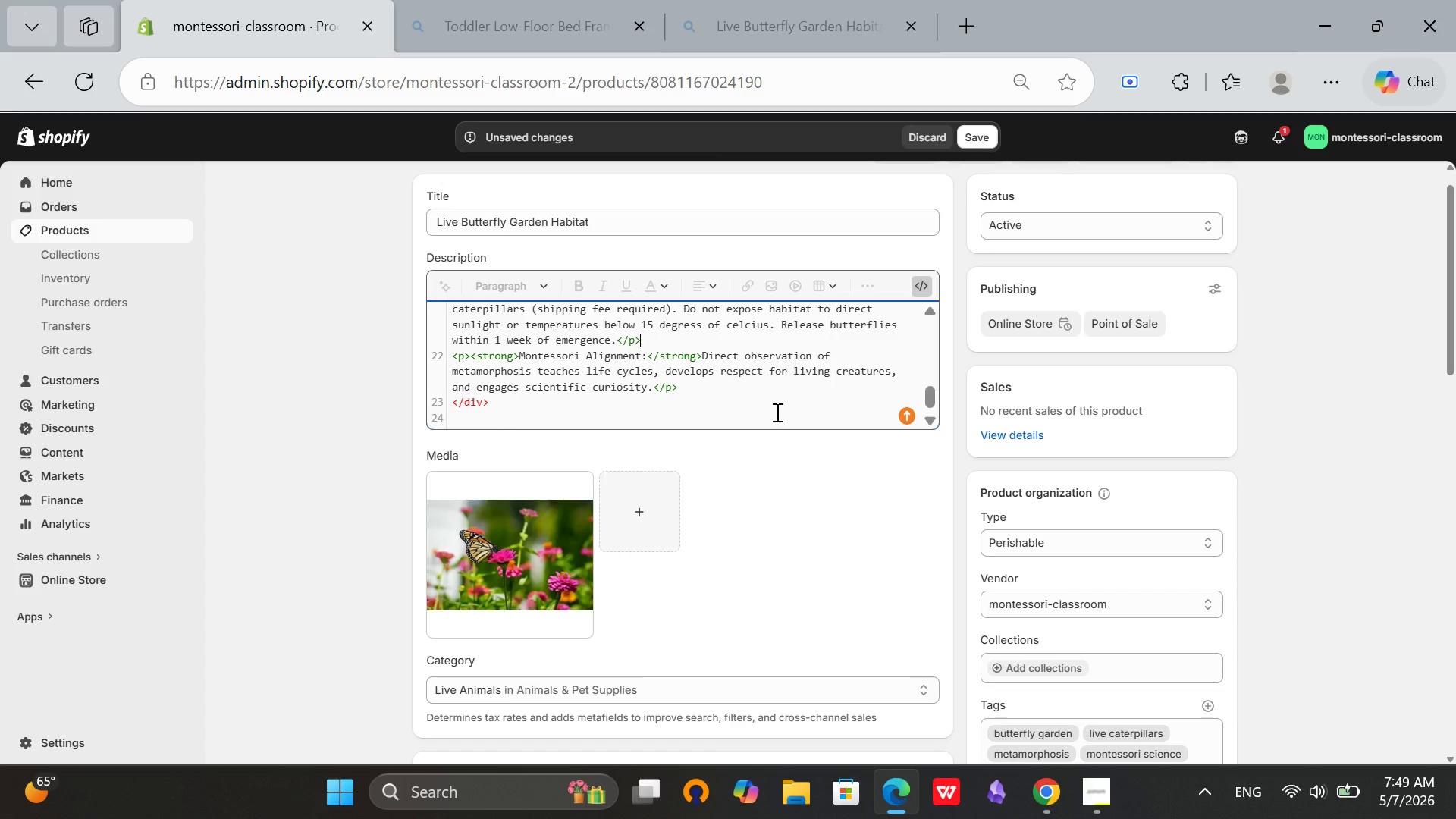 
key(ArrowUp)
 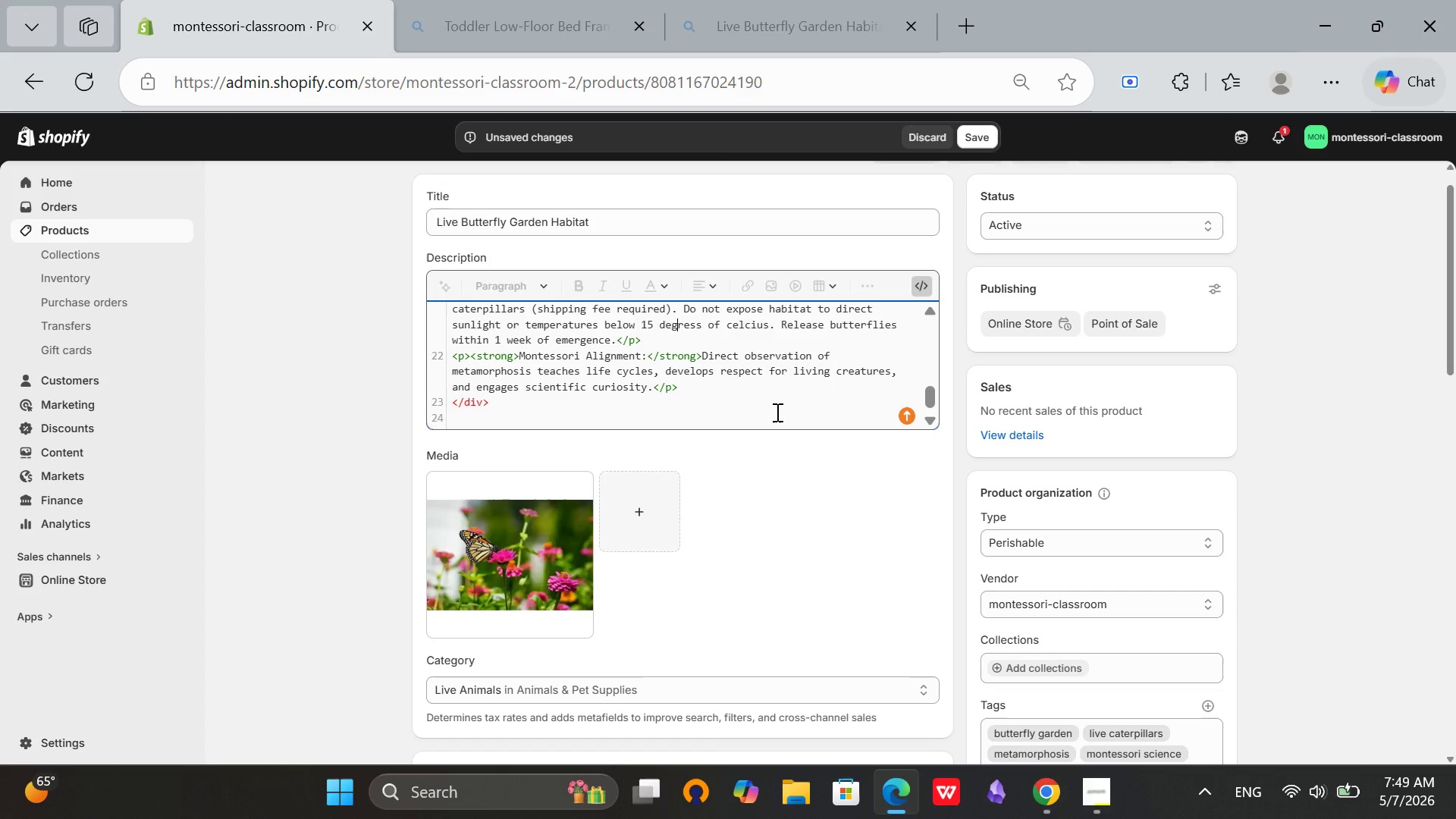 
key(ArrowUp)
 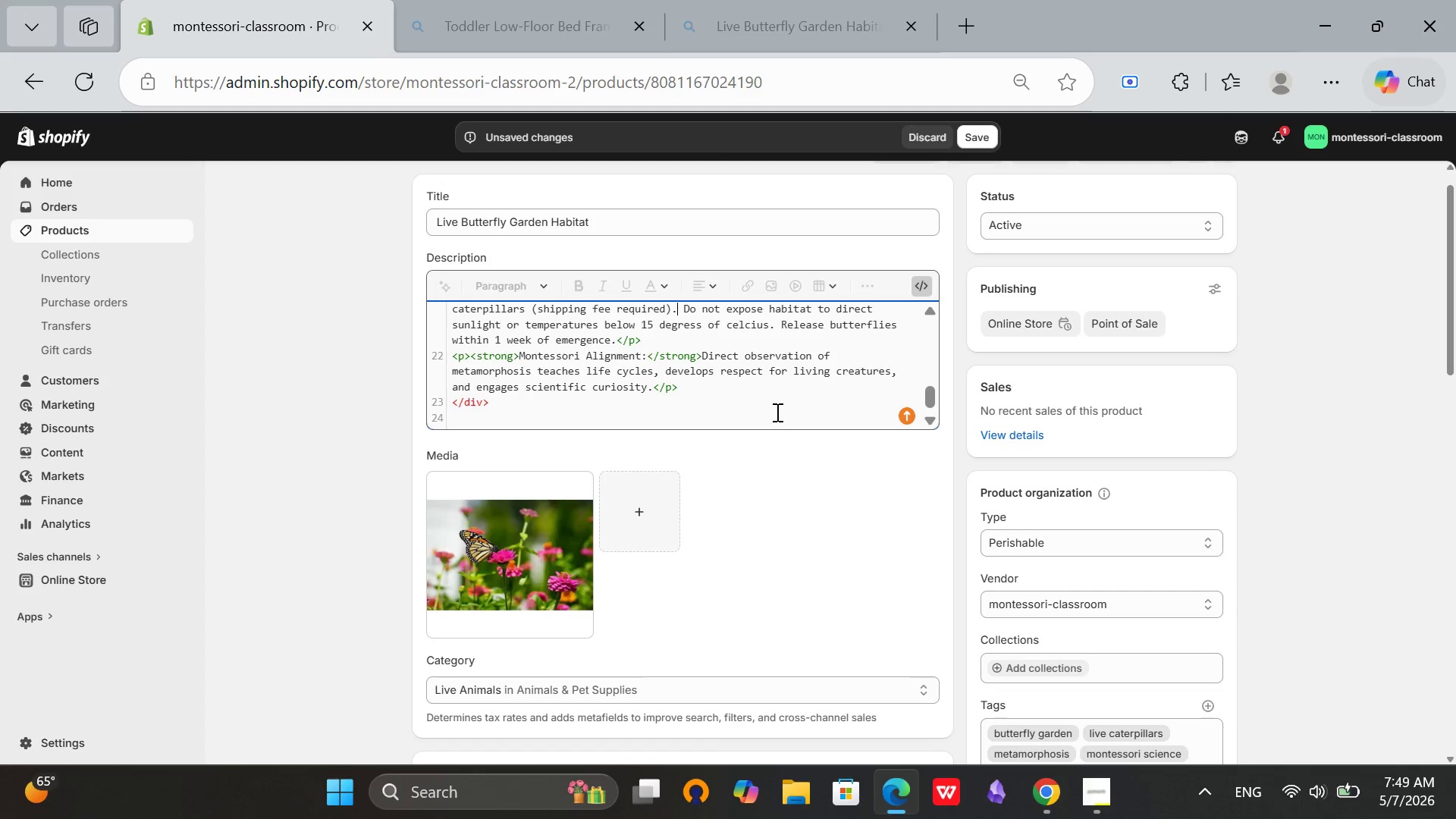 
key(ArrowUp)
 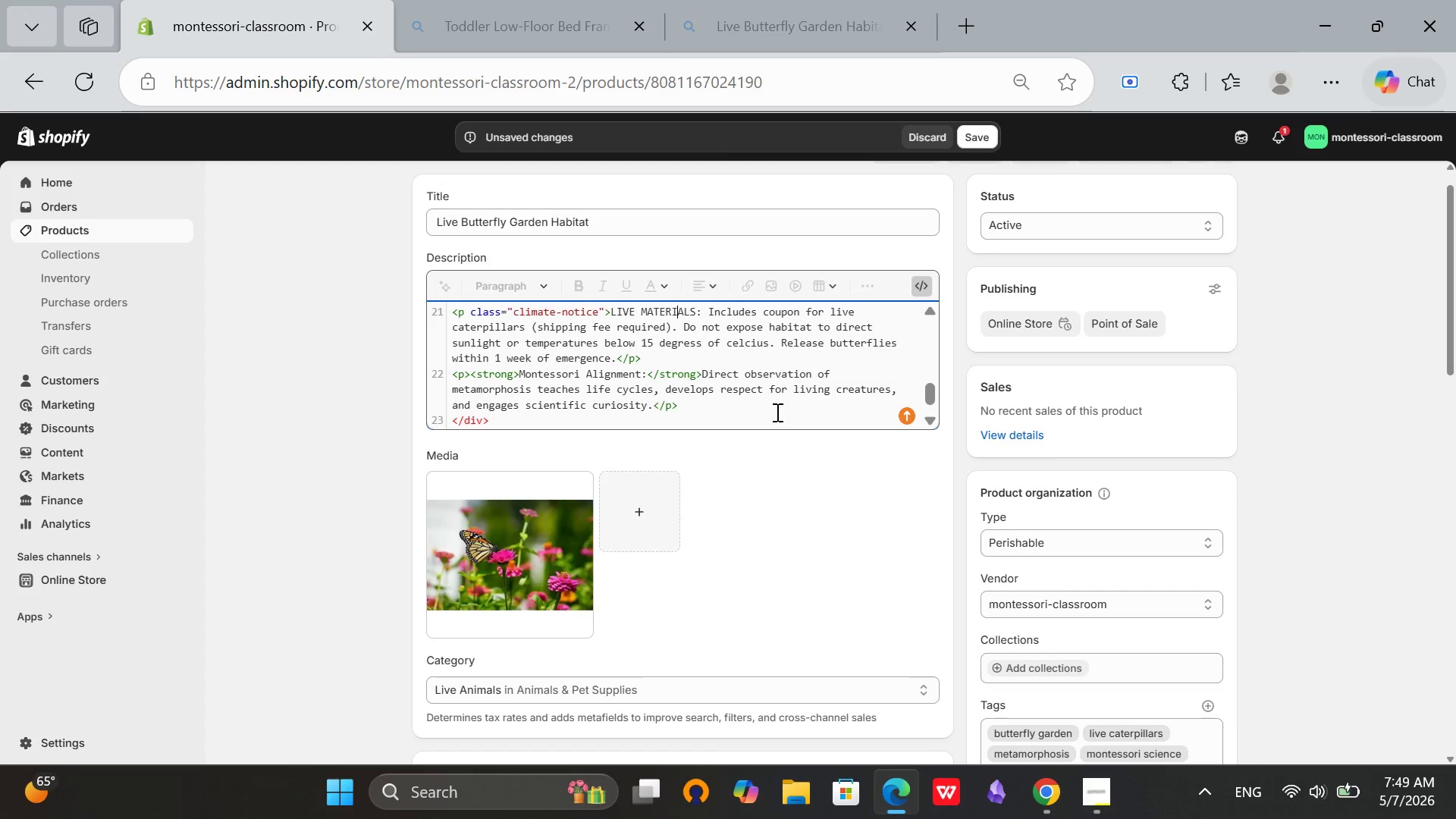 
key(ArrowUp)
 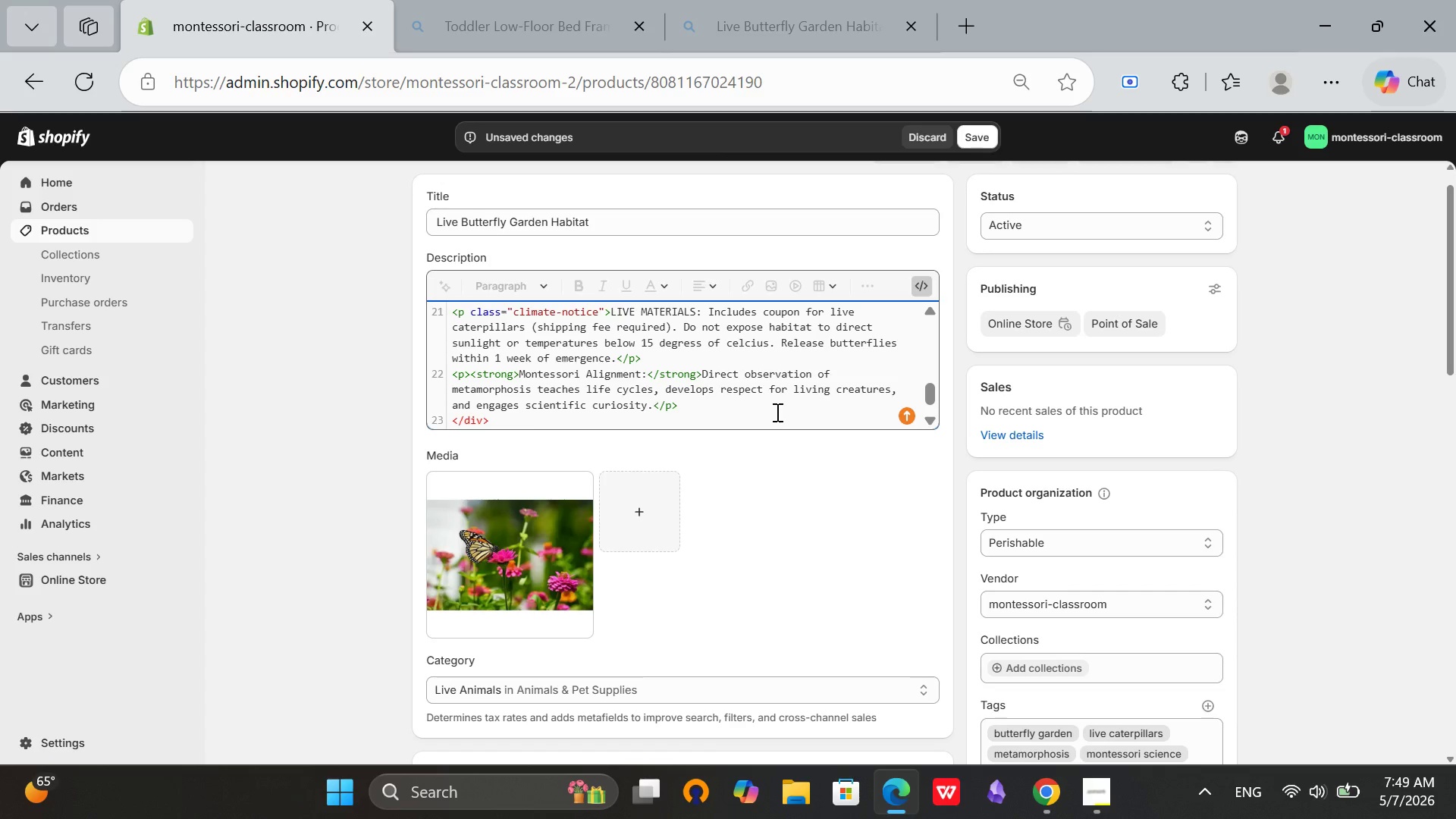 
key(ArrowUp)
 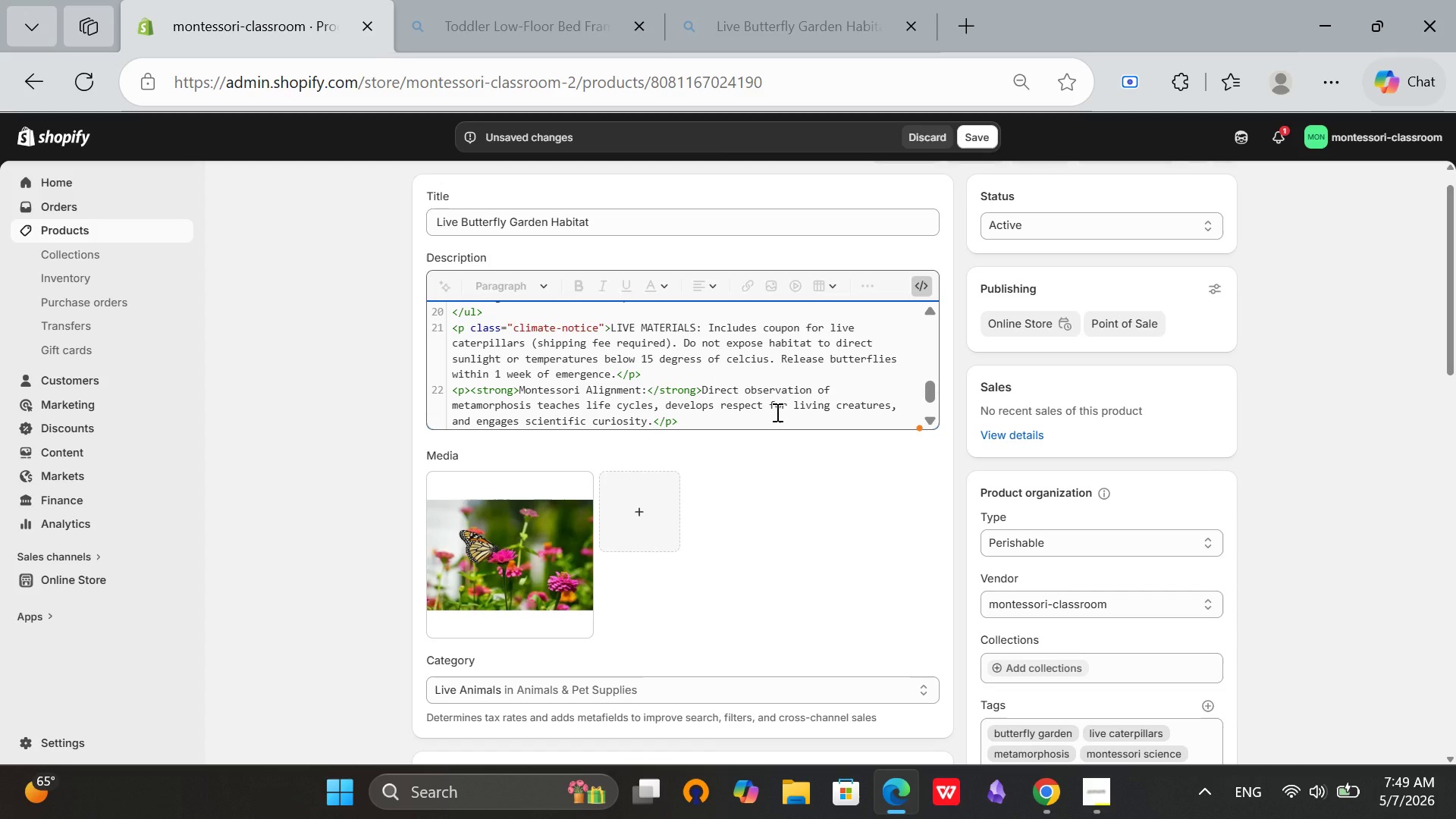 
wait(5.61)
 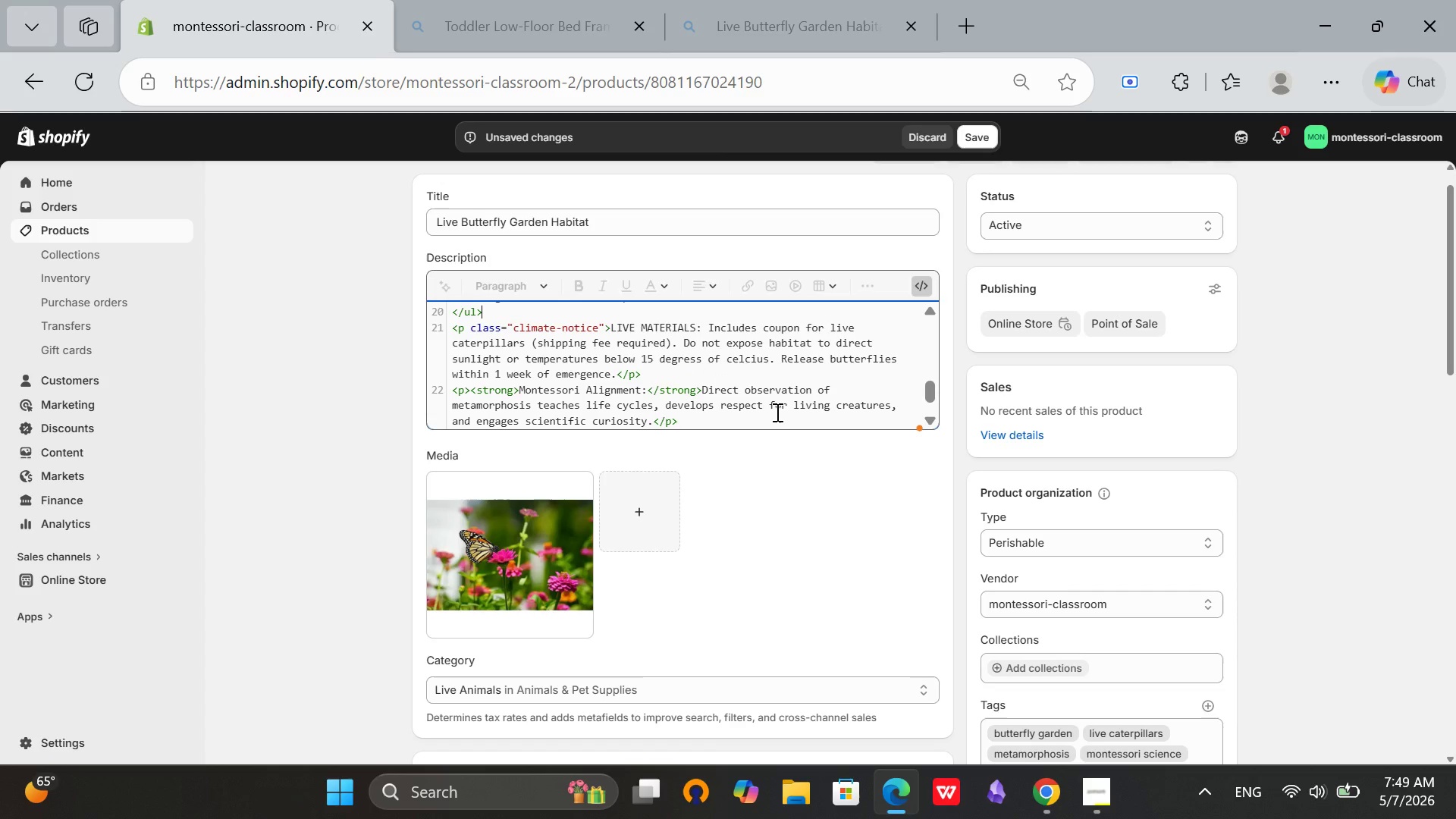 
key(ArrowUp)
 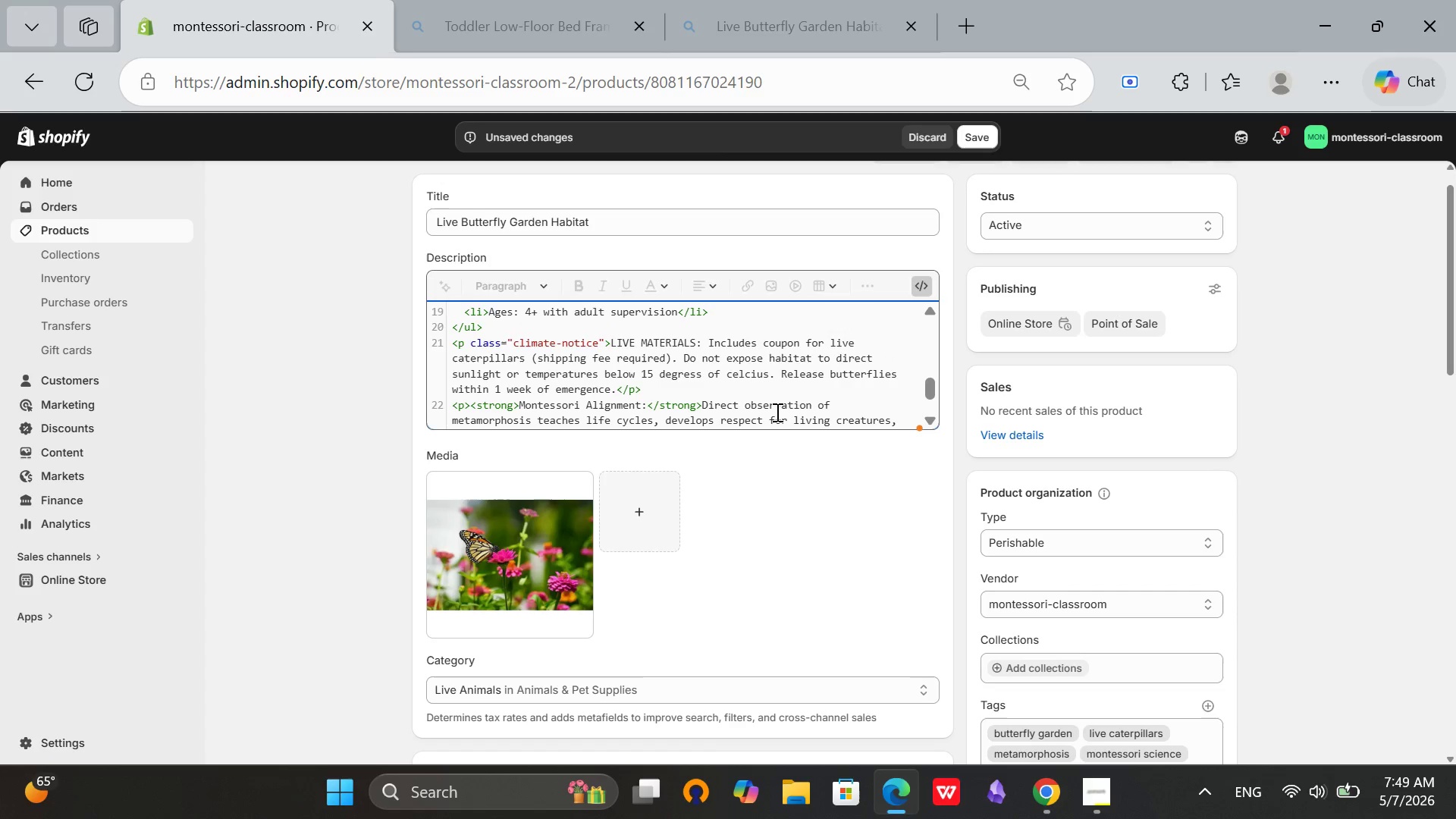 
key(ArrowDown)
 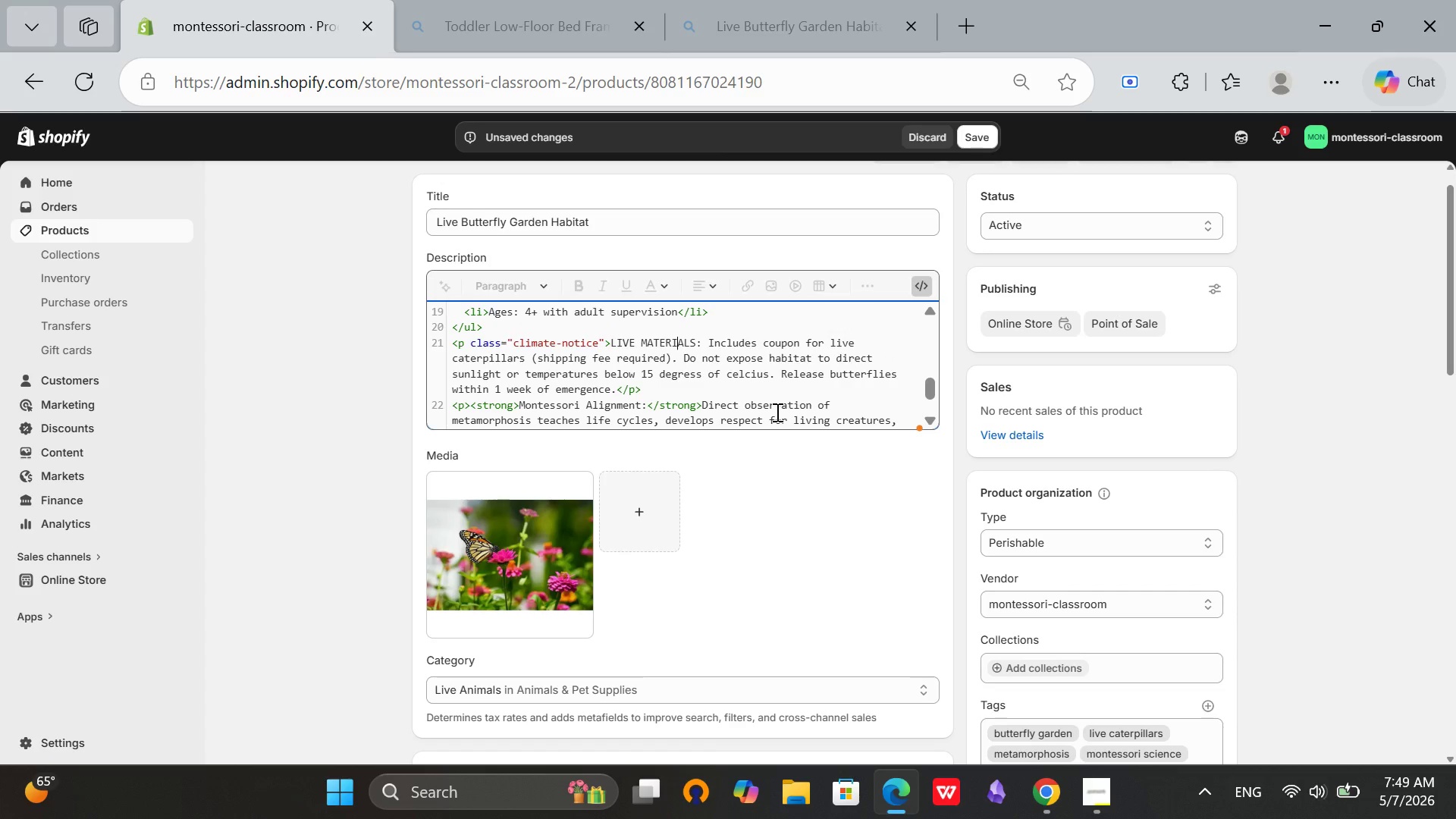 
key(ArrowDown)
 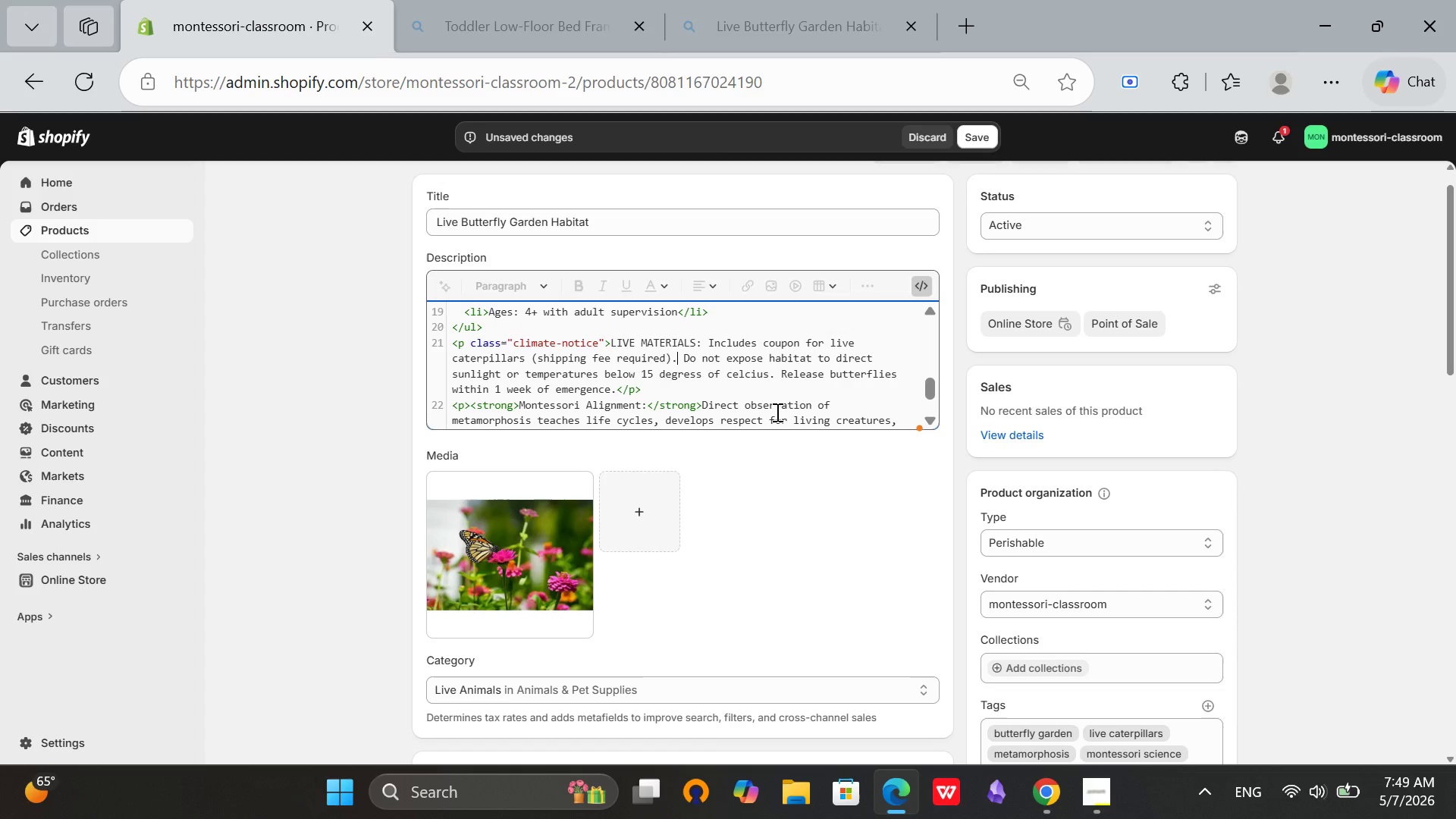 
key(ArrowDown)
 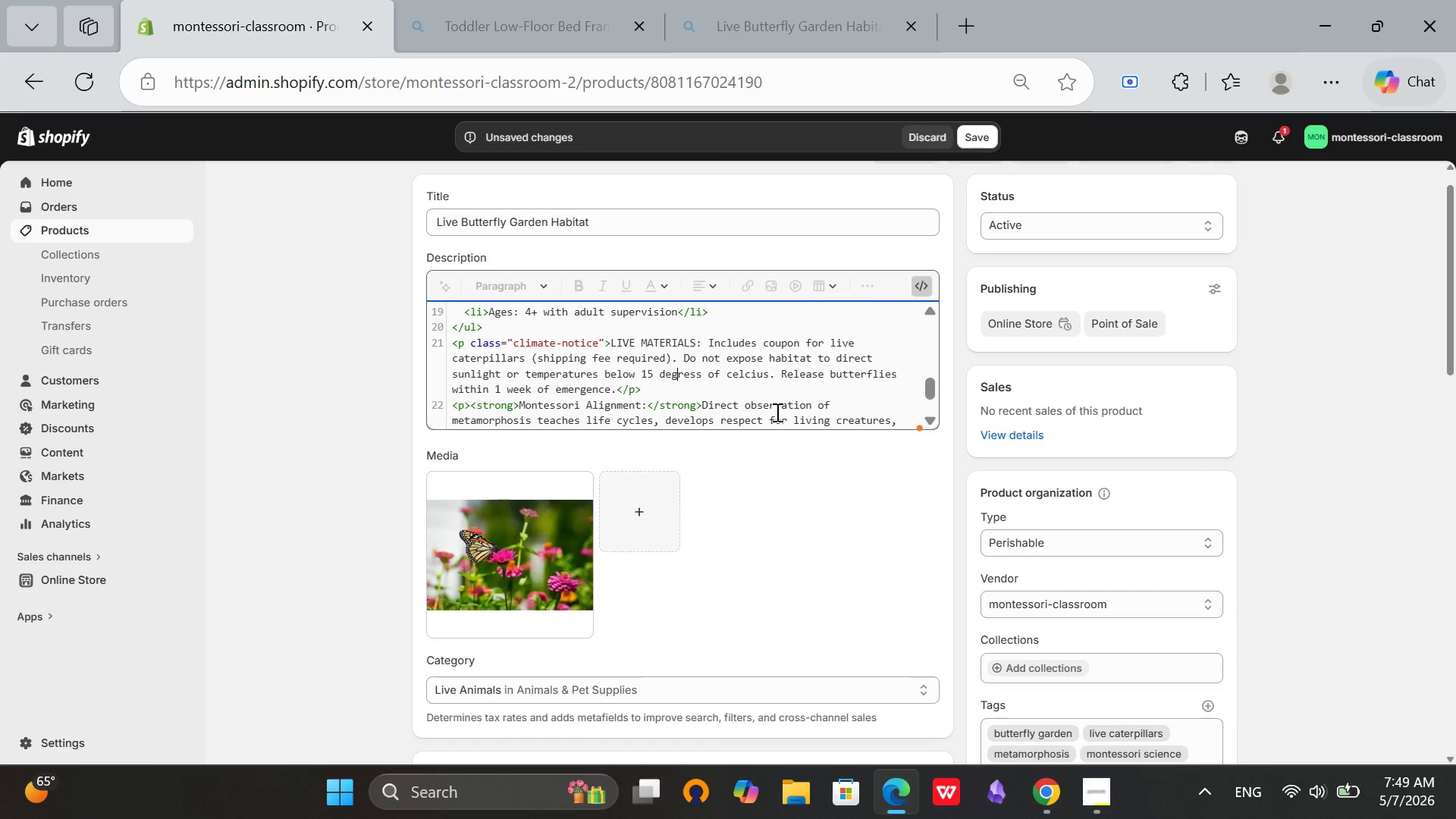 
key(ArrowDown)
 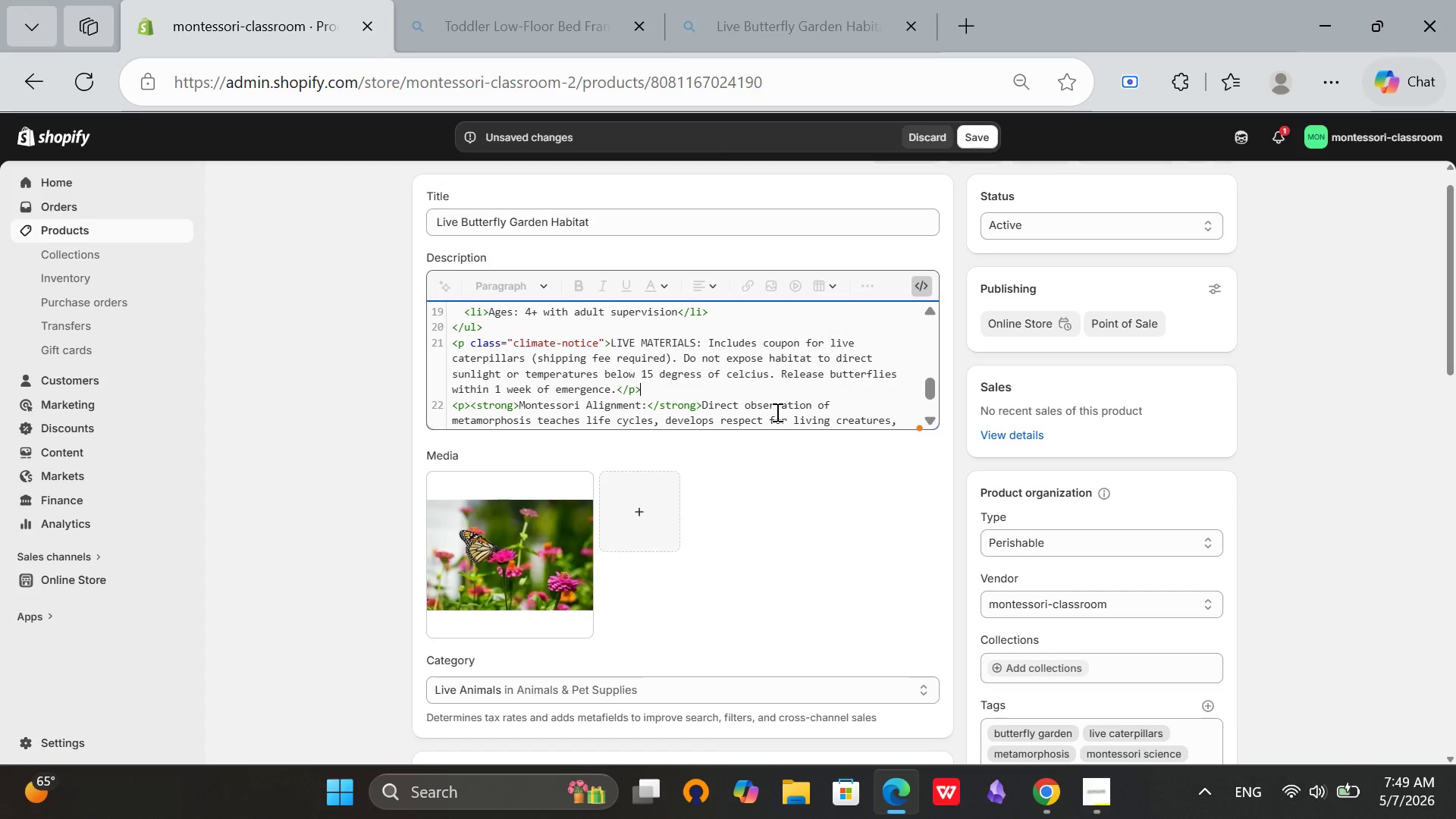 
key(ArrowDown)
 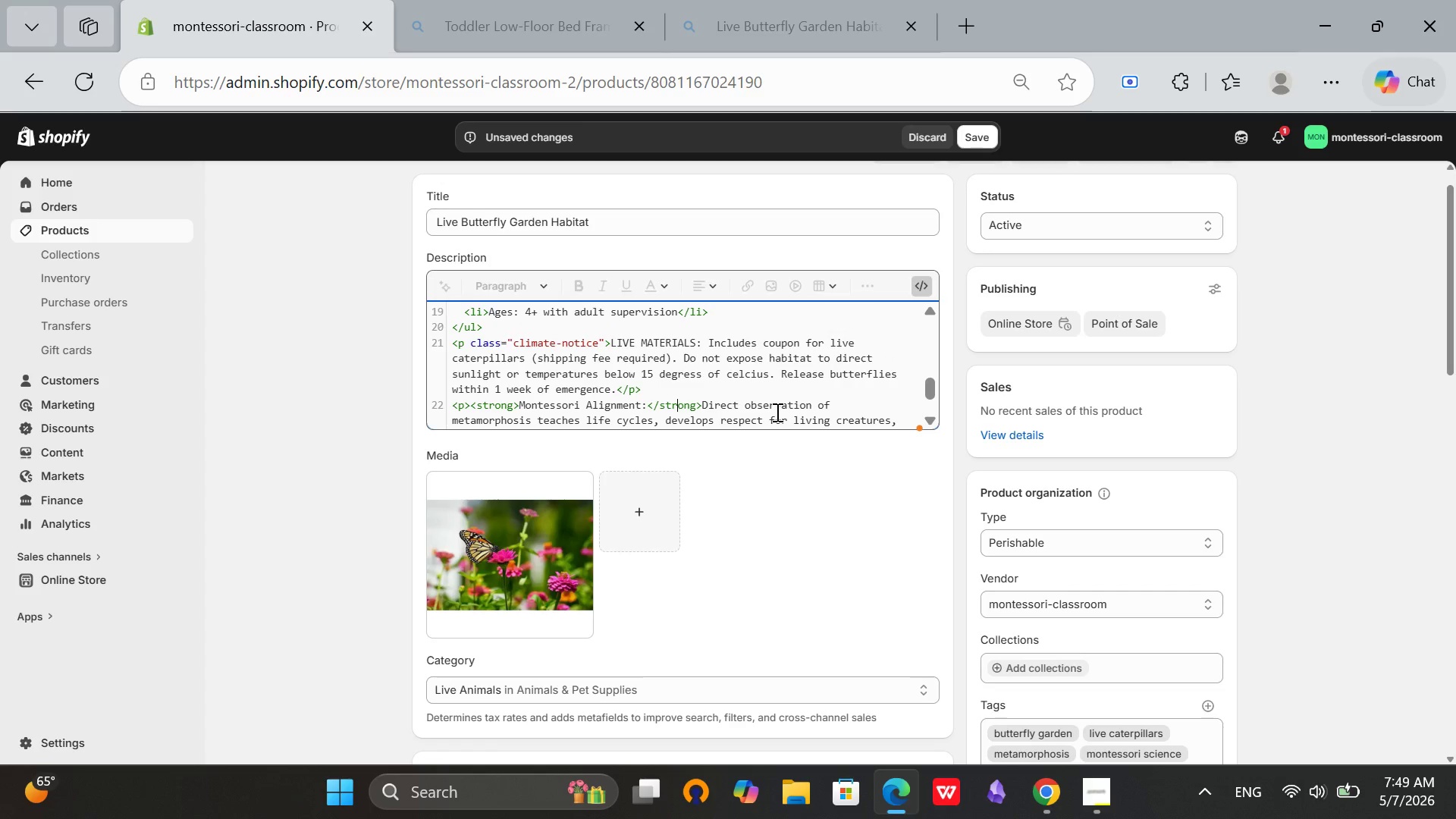 
key(ArrowDown)
 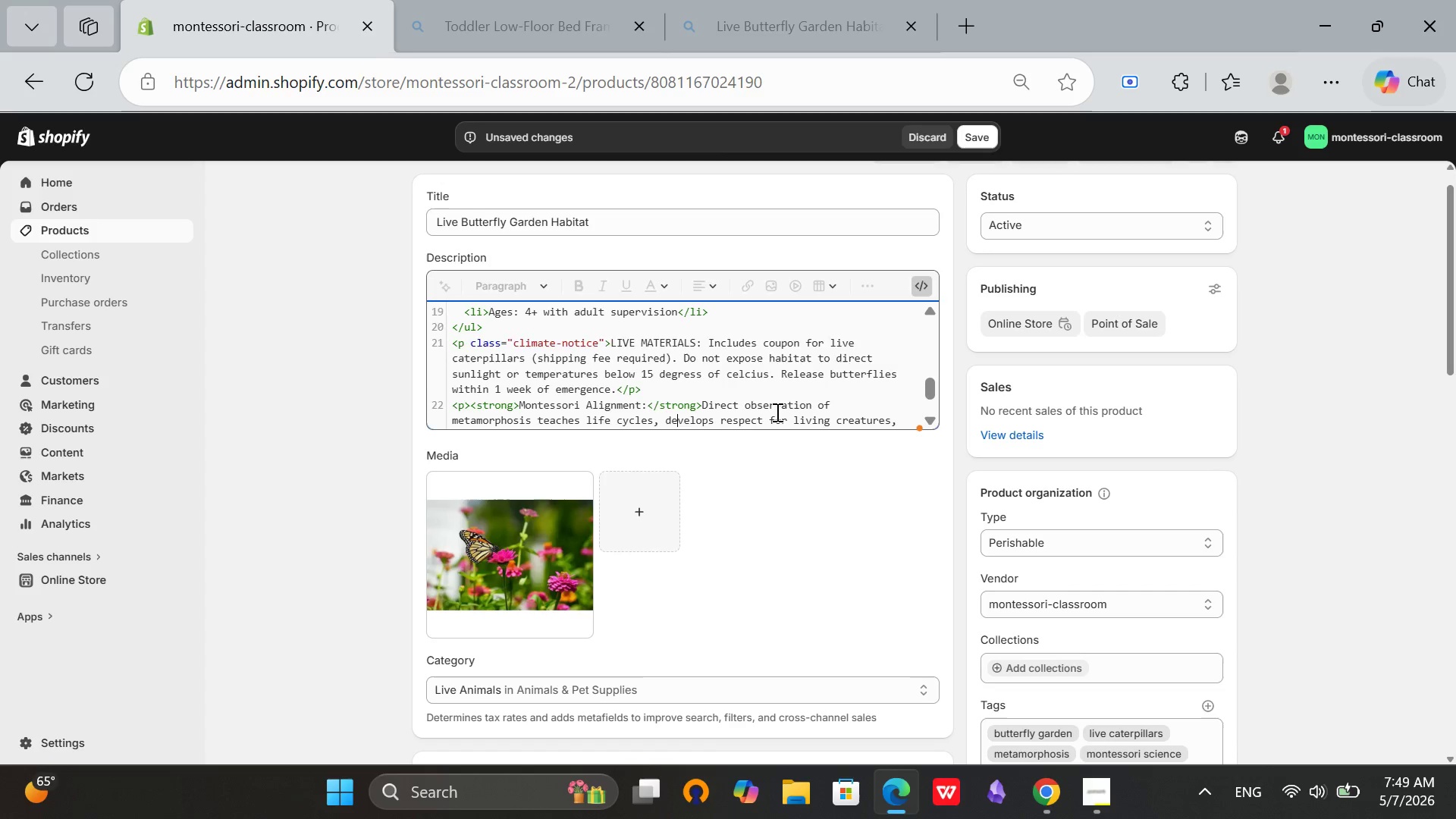 
key(ArrowDown)
 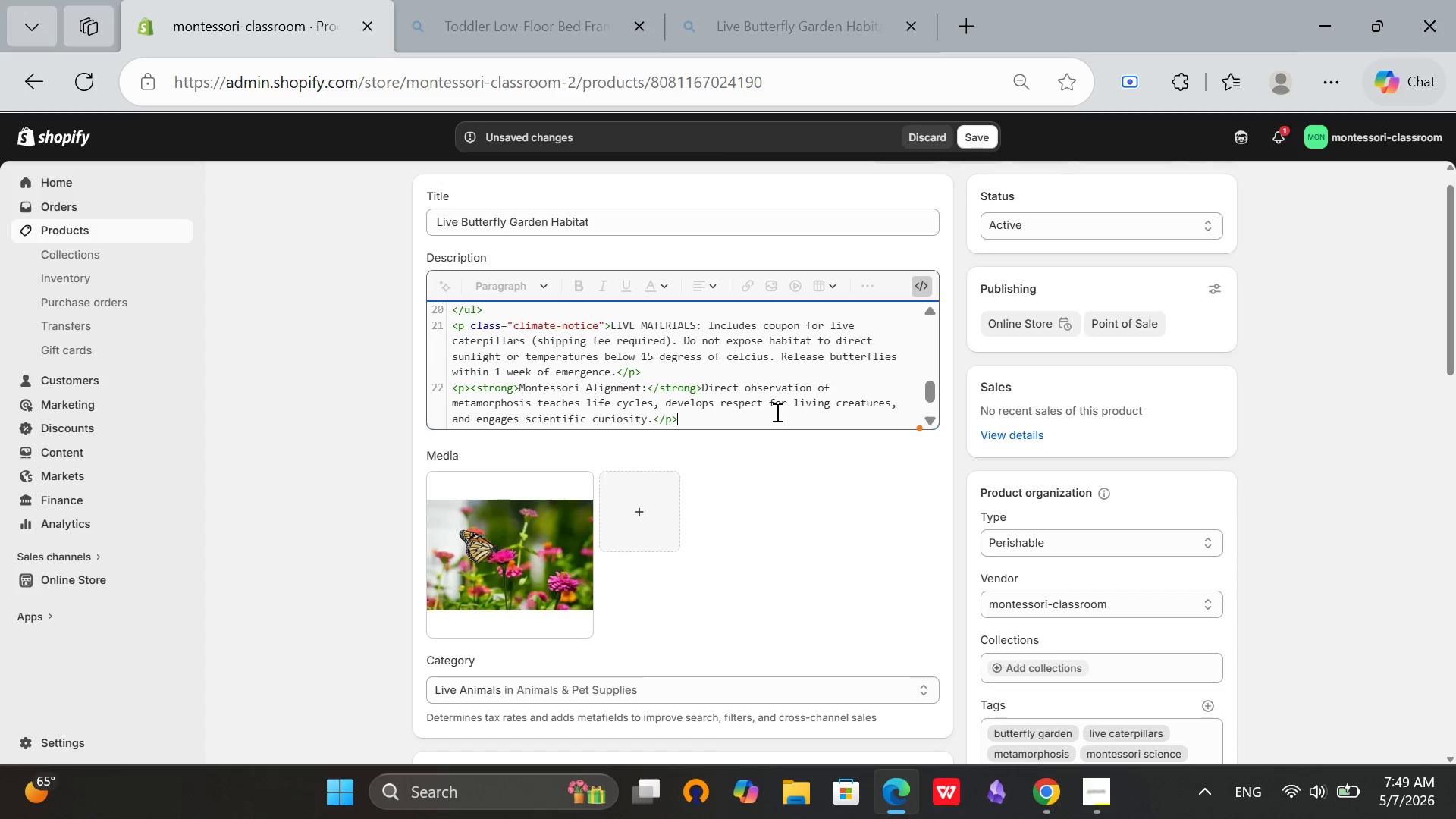 
key(ArrowDown)
 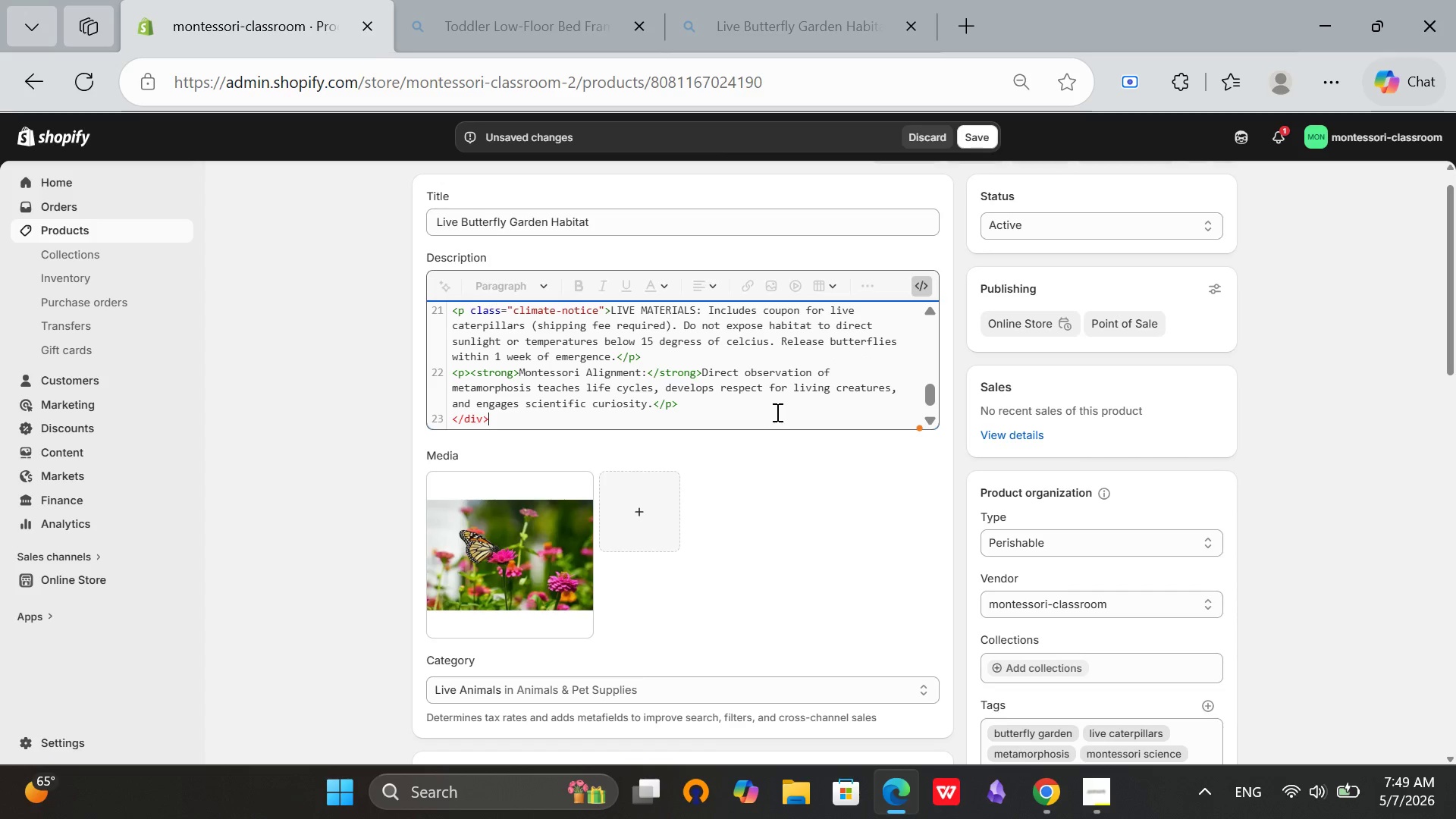 
key(ArrowDown)
 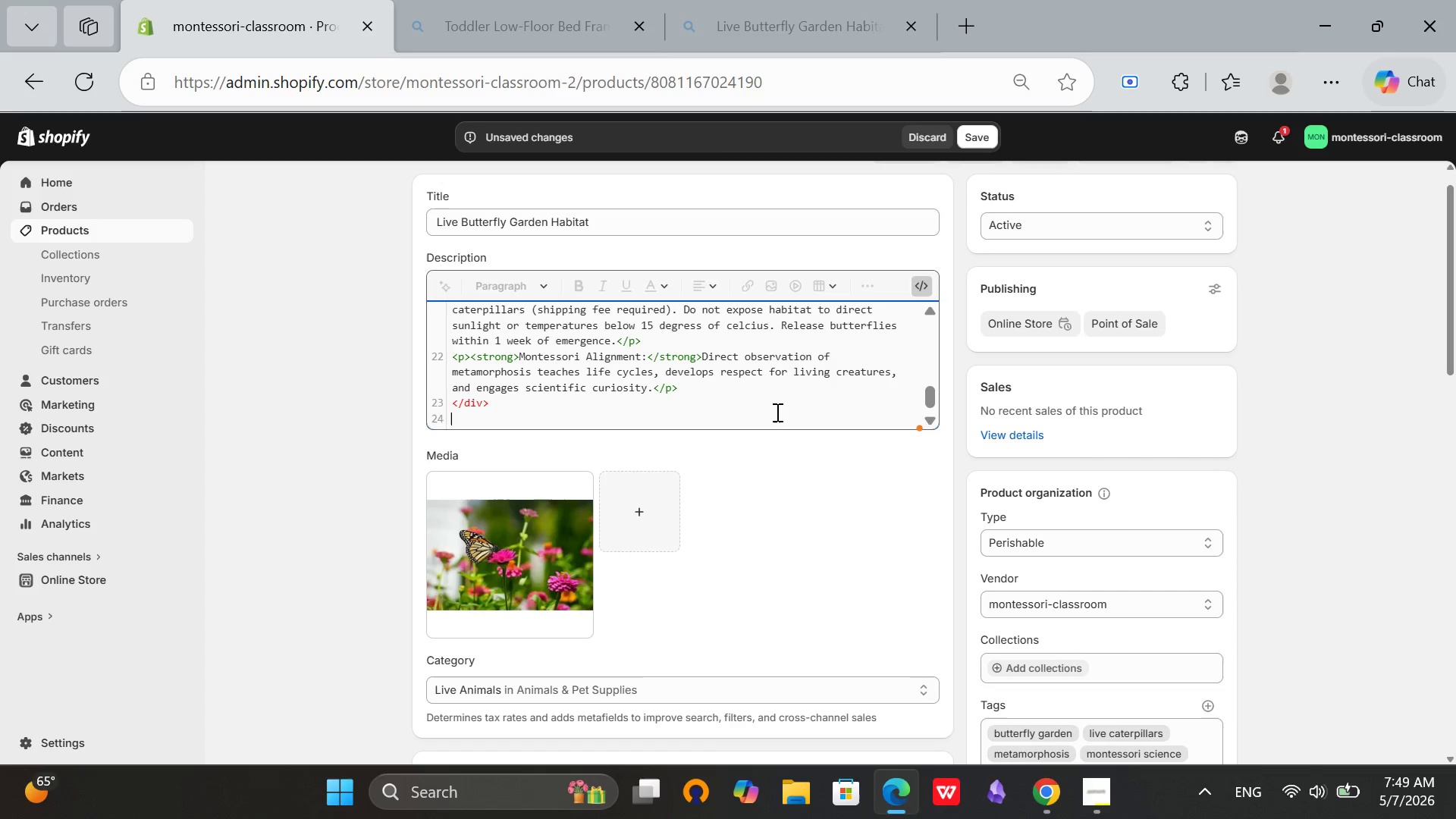 
key(ArrowDown)
 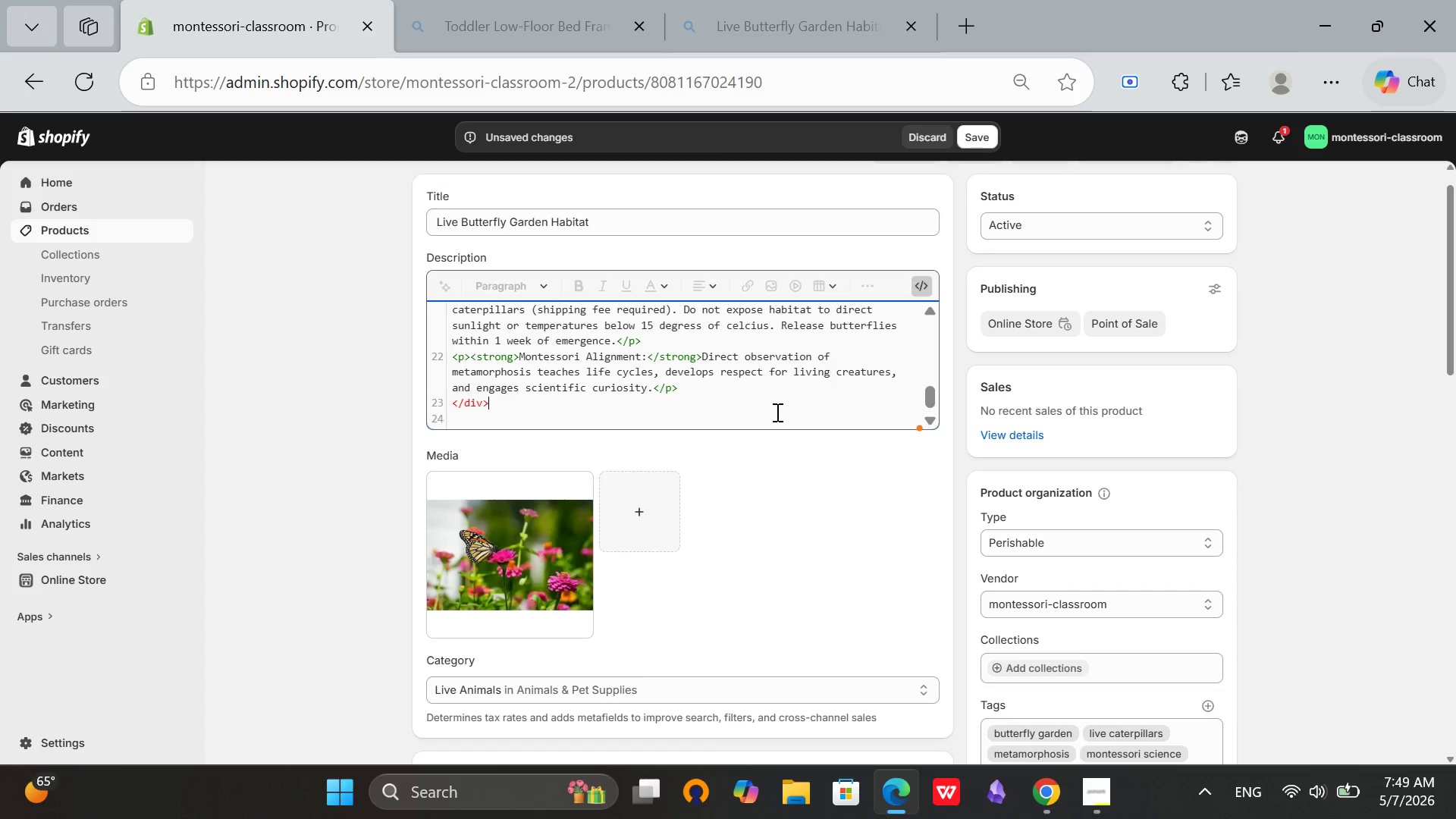 
key(ArrowUp)
 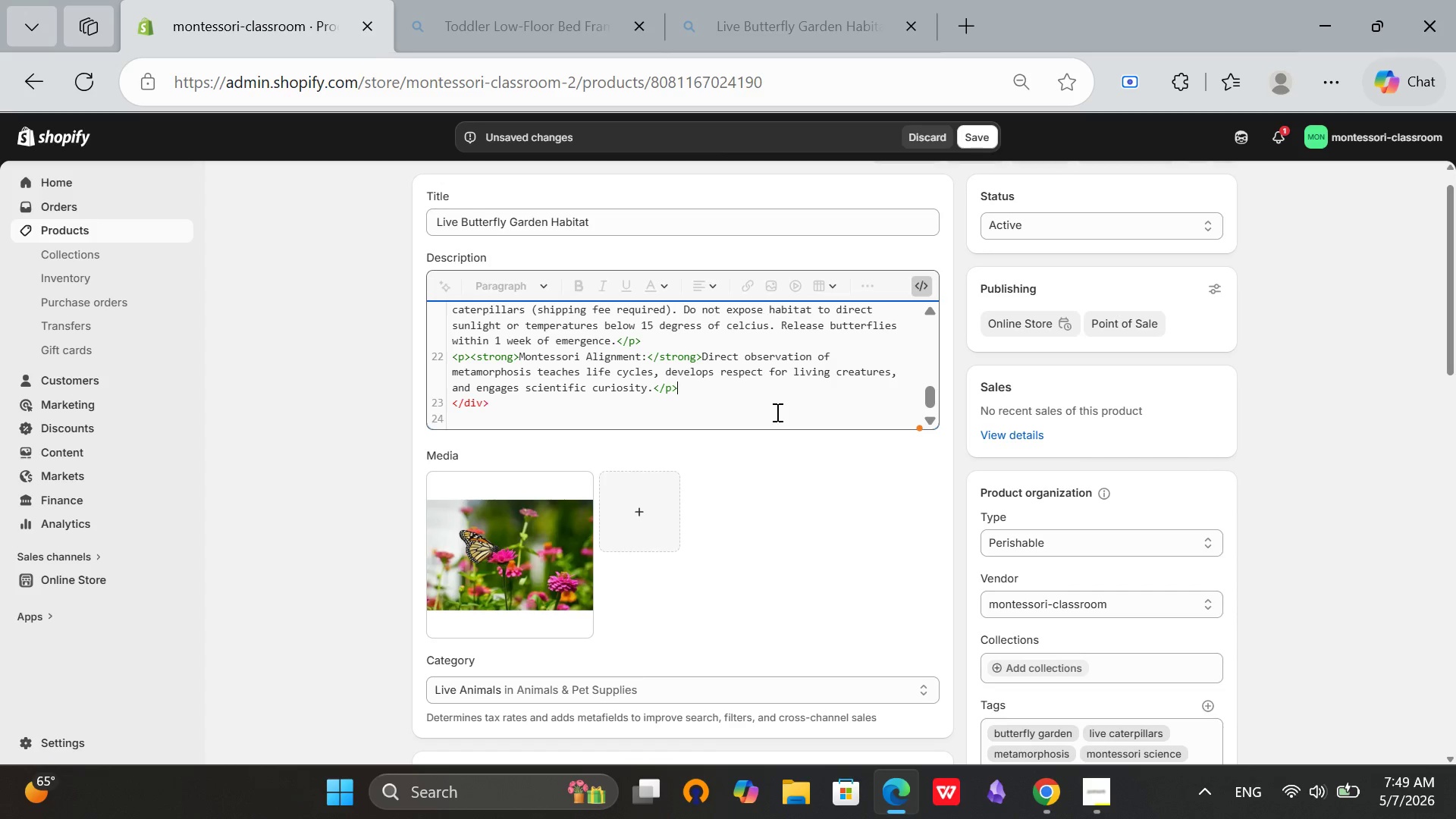 
hold_key(key=ArrowUp, duration=0.31)
 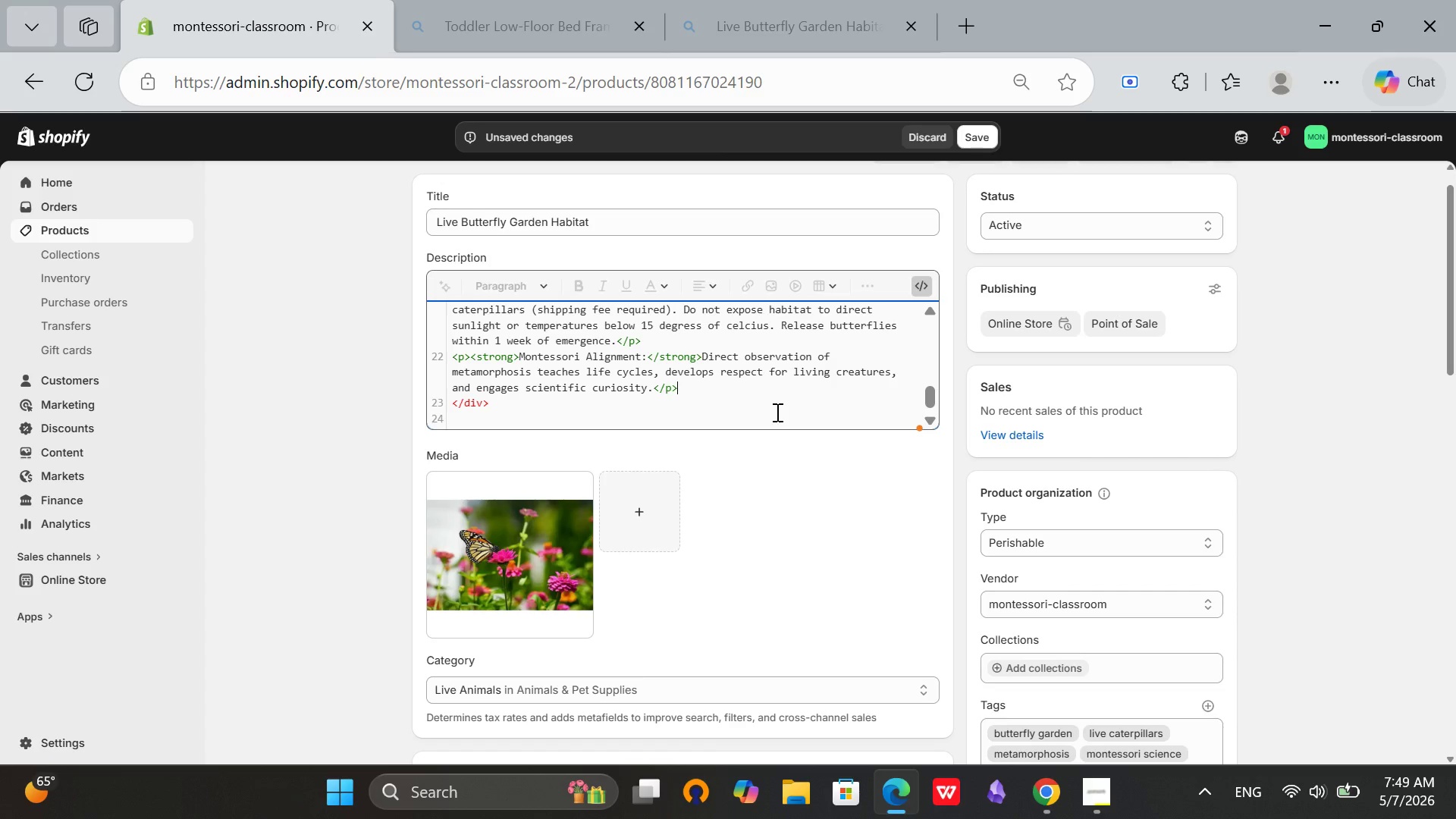 
key(ArrowUp)
 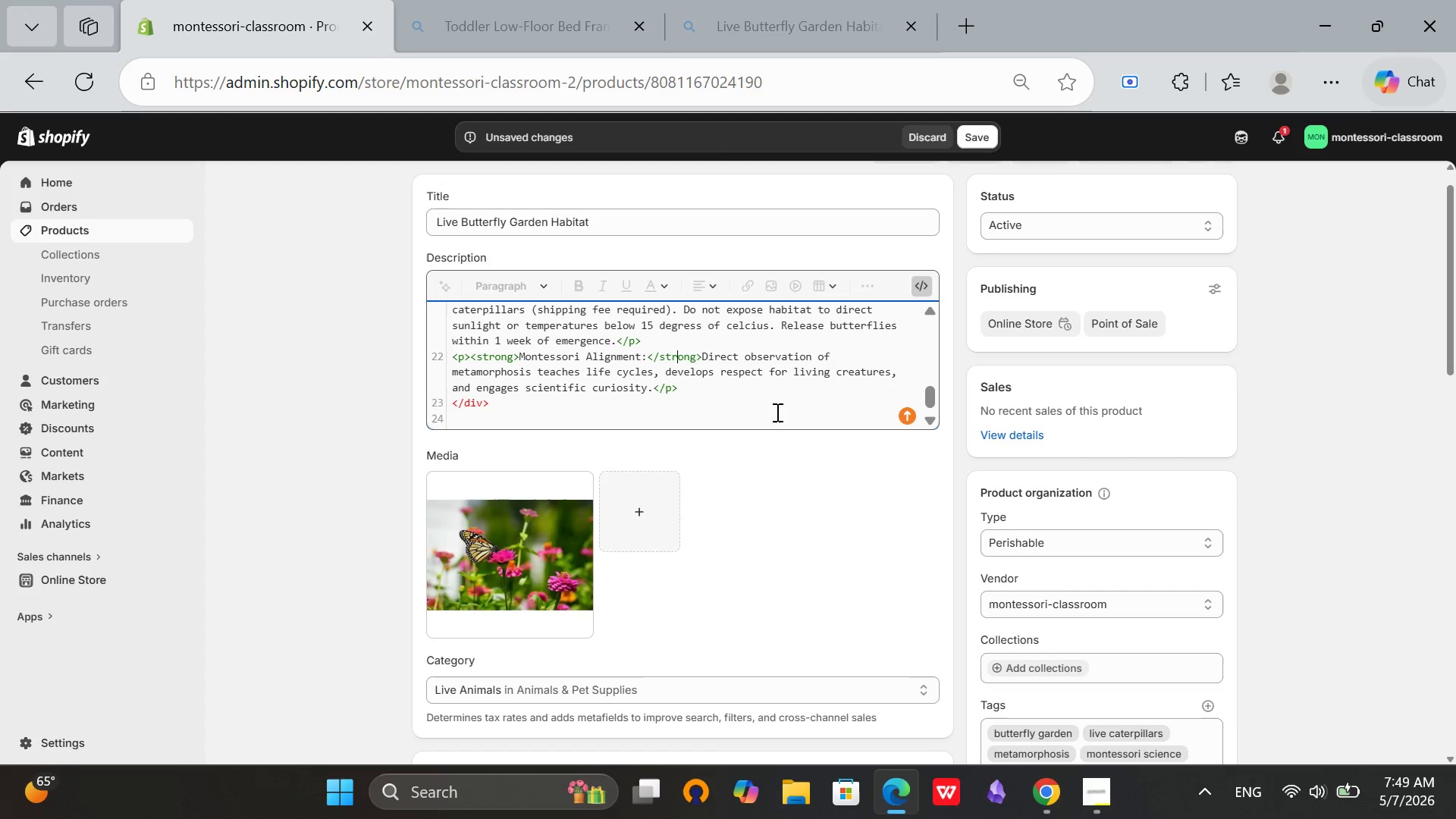 
key(ArrowUp)
 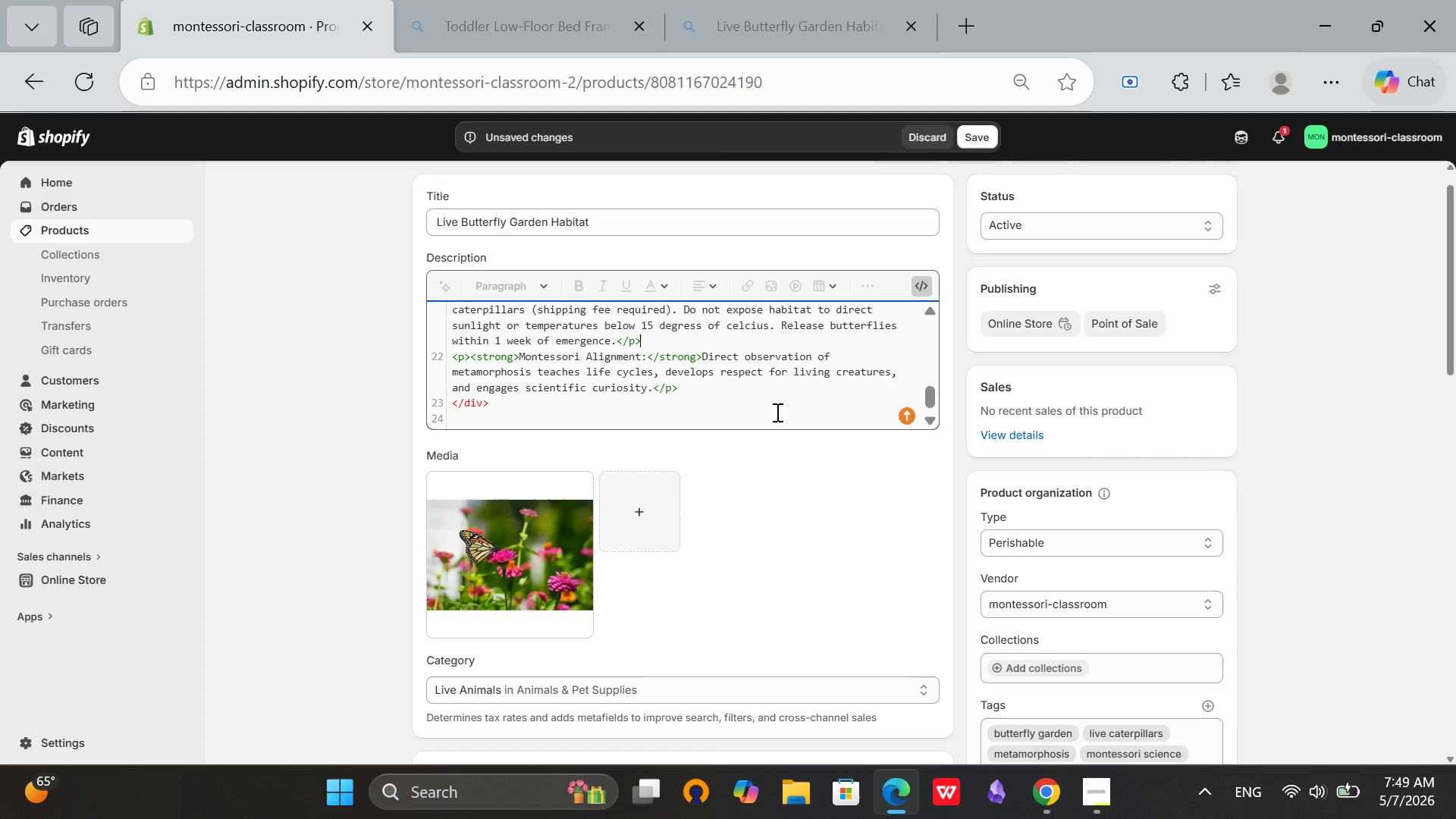 
key(ArrowUp)
 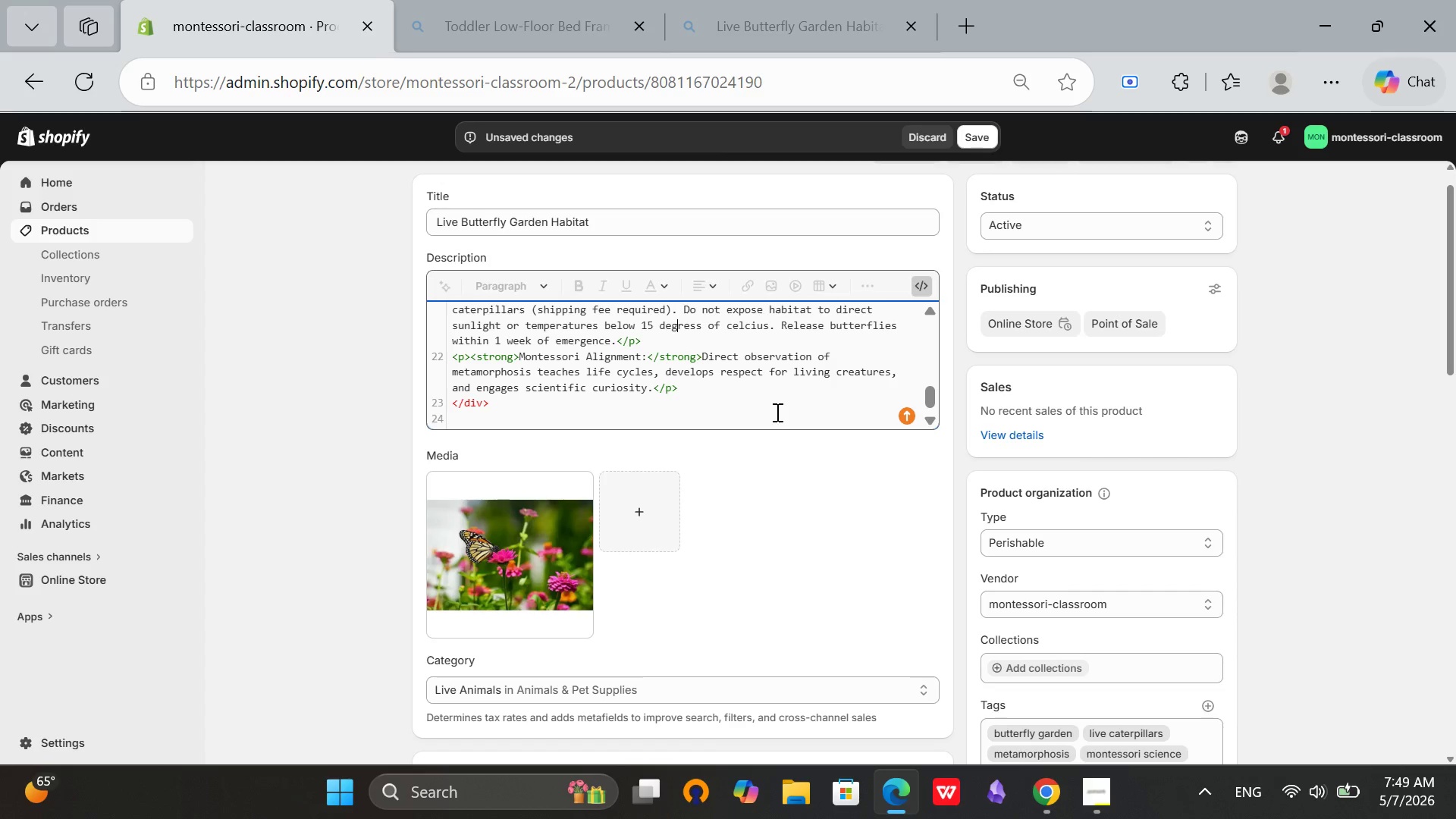 
key(ArrowUp)
 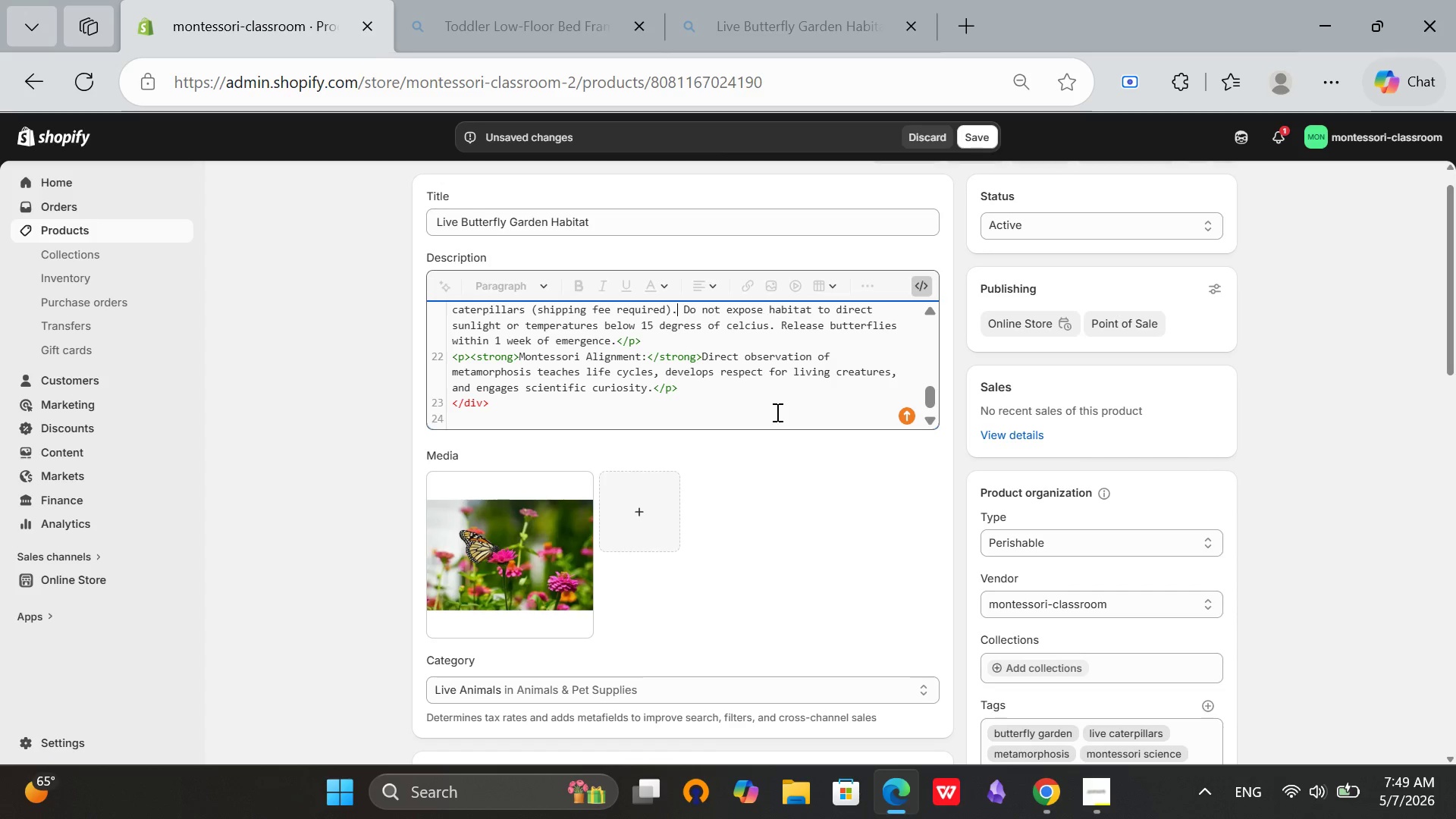 
key(ArrowUp)
 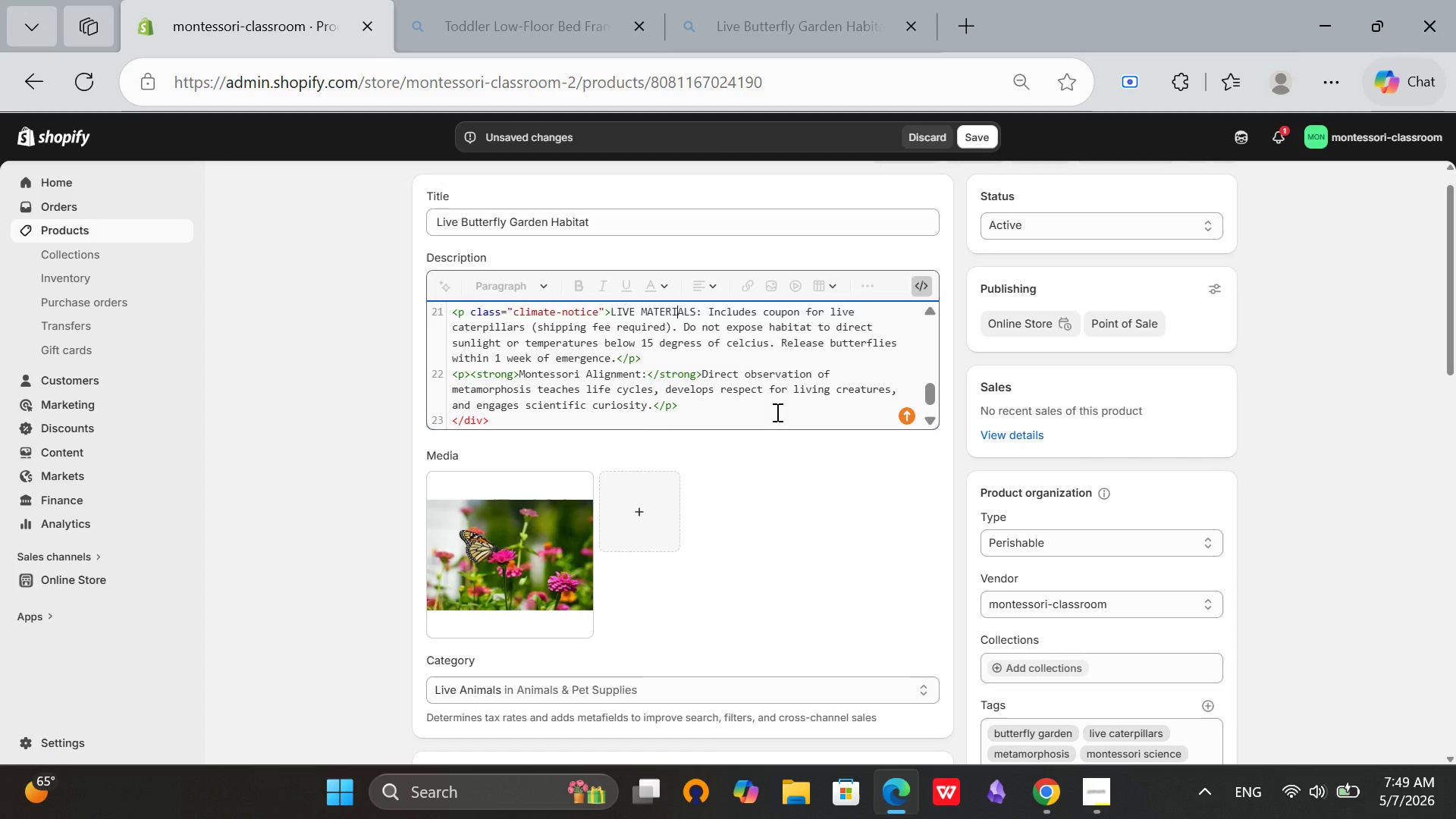 
key(ArrowUp)
 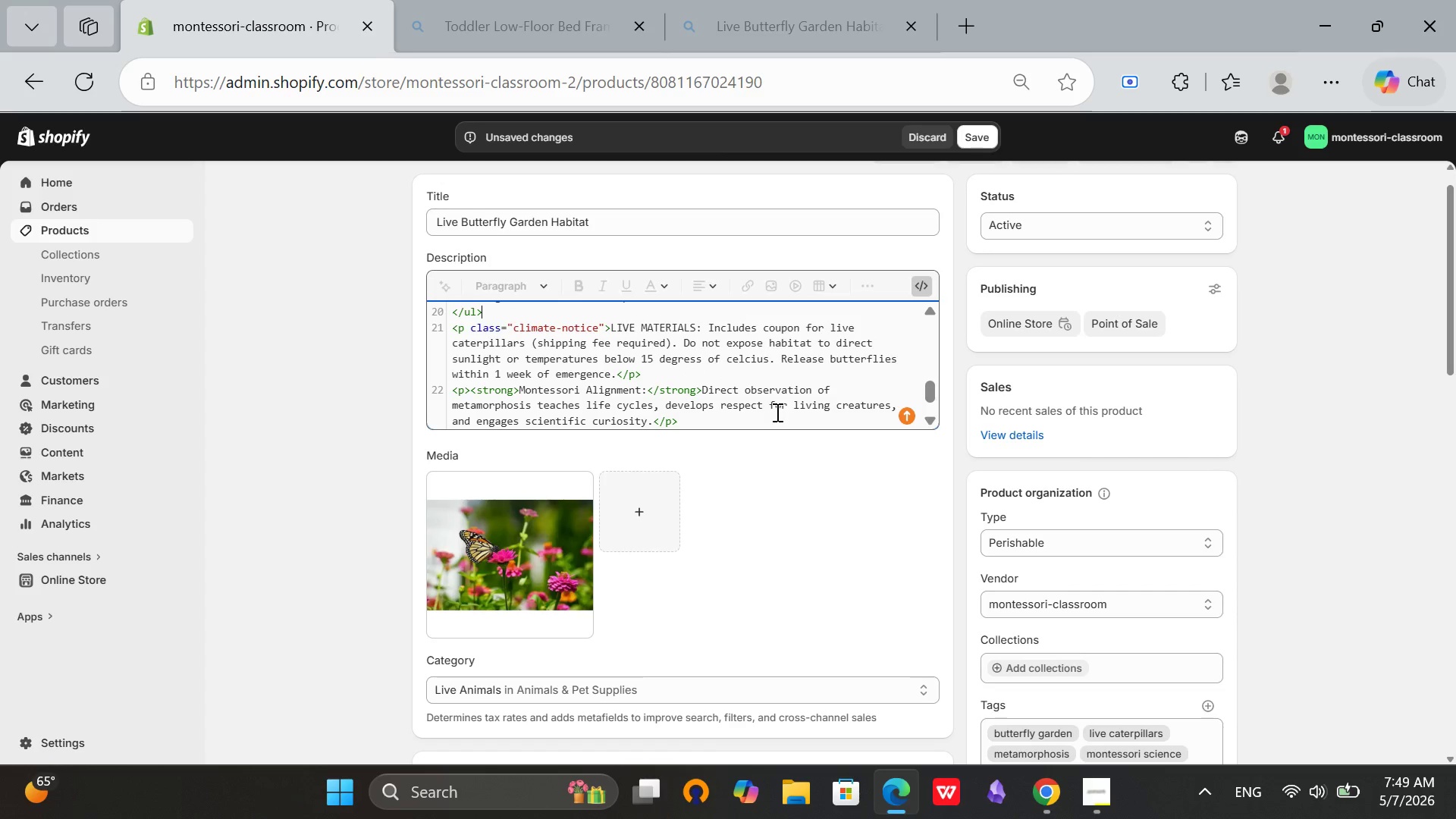 
key(ArrowUp)
 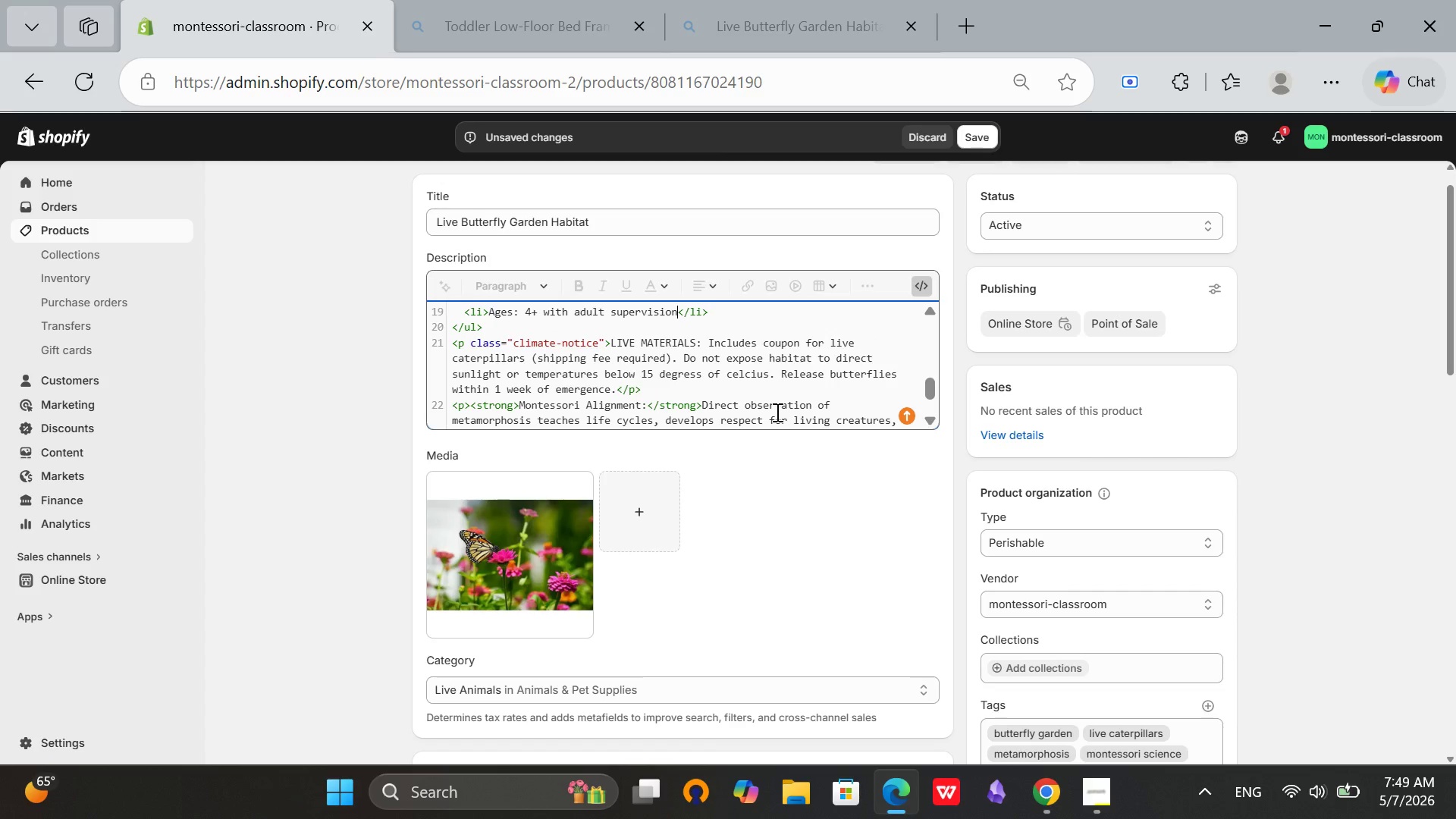 
key(ArrowUp)
 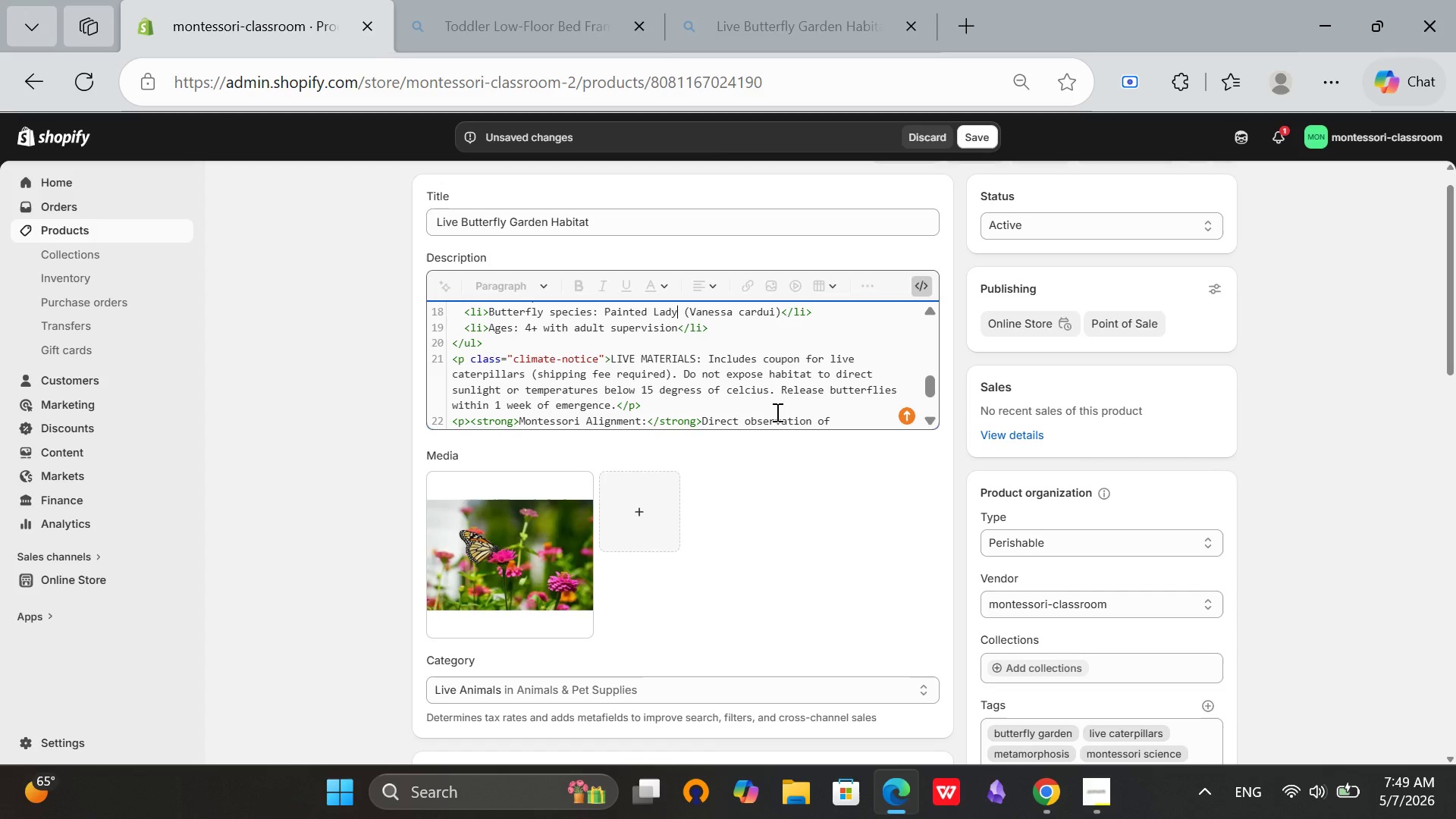 
key(ArrowUp)
 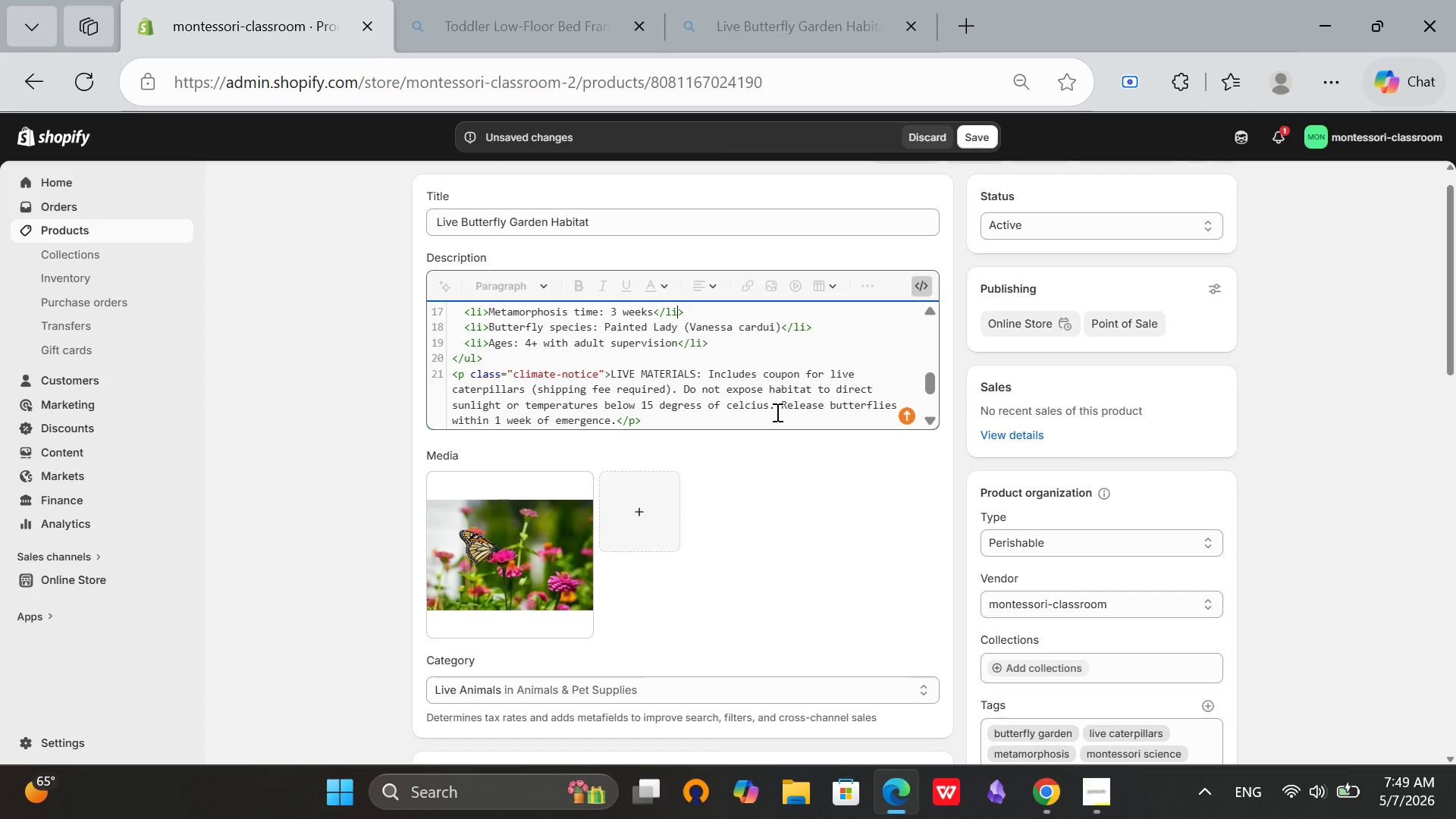 
key(ArrowUp)
 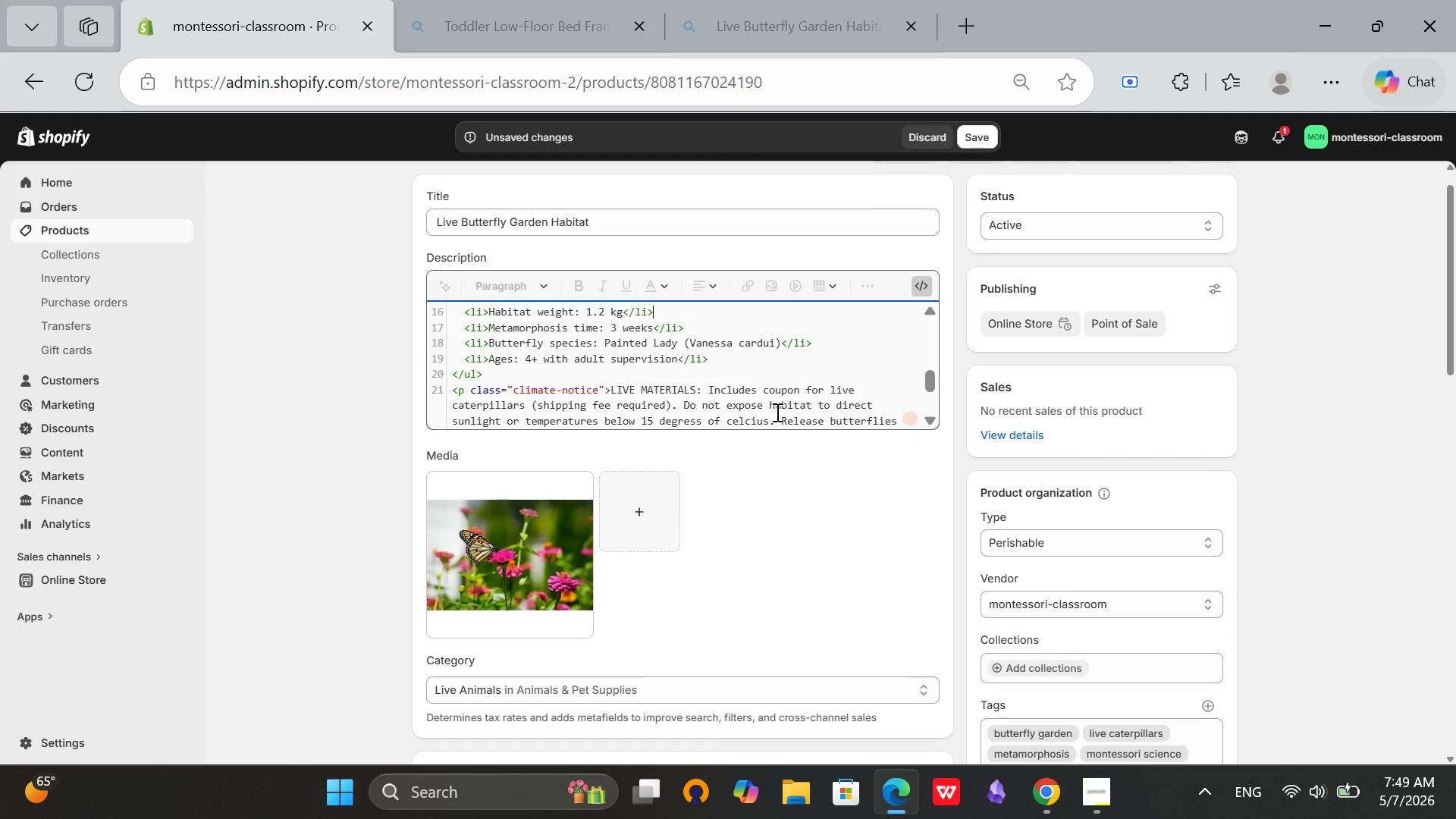 
key(ArrowUp)
 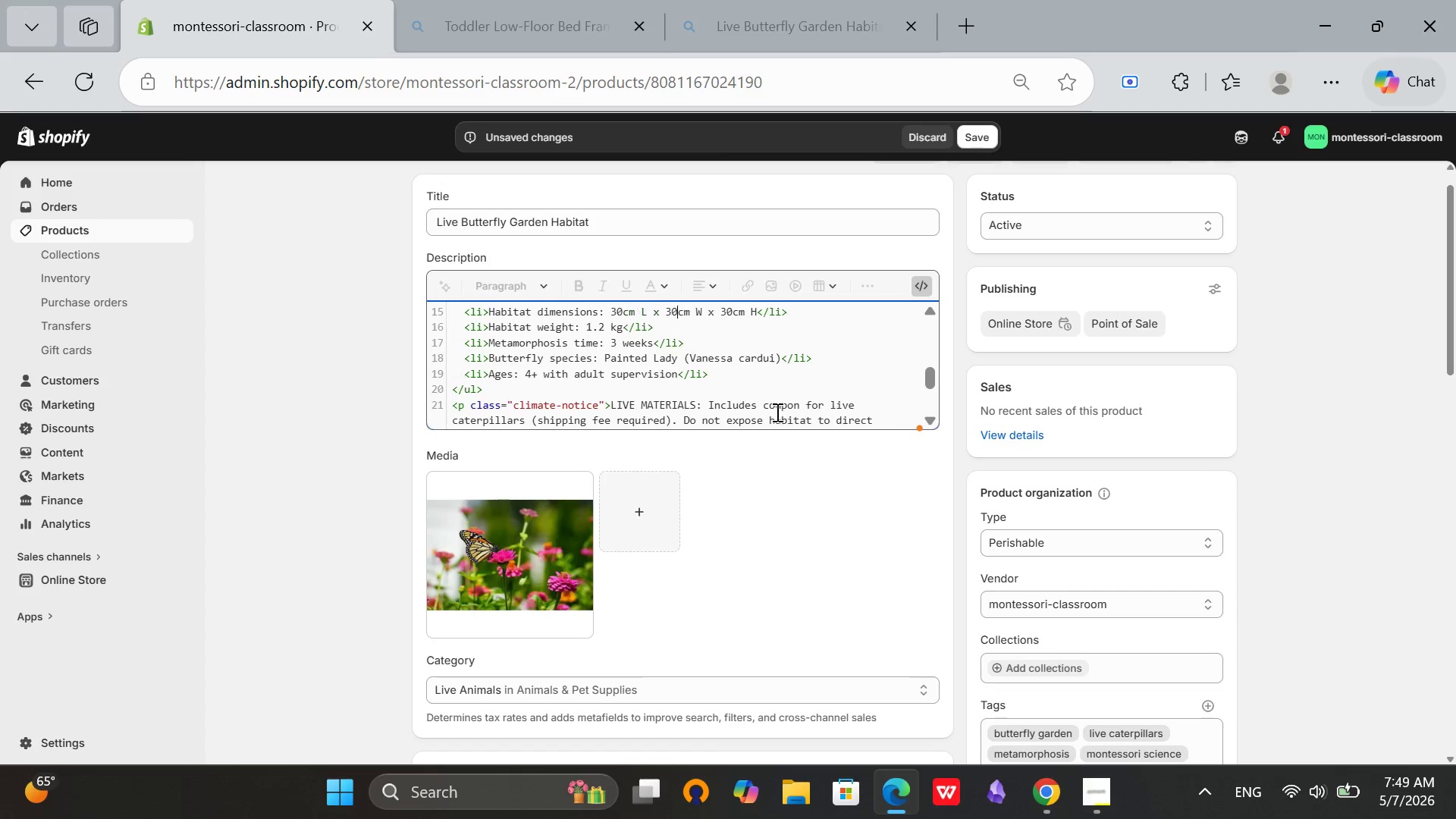 
key(ArrowUp)
 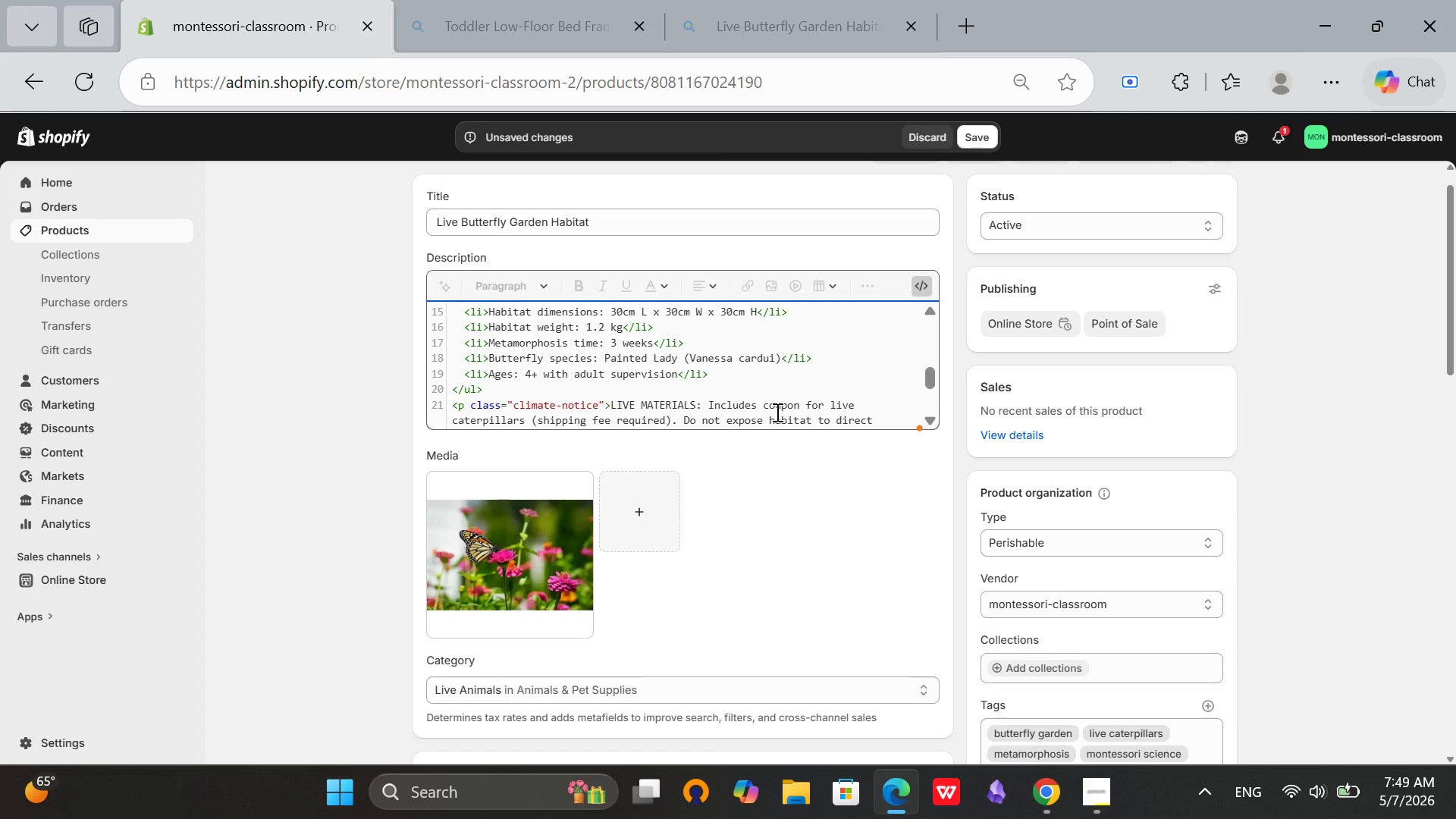 
key(ArrowUp)
 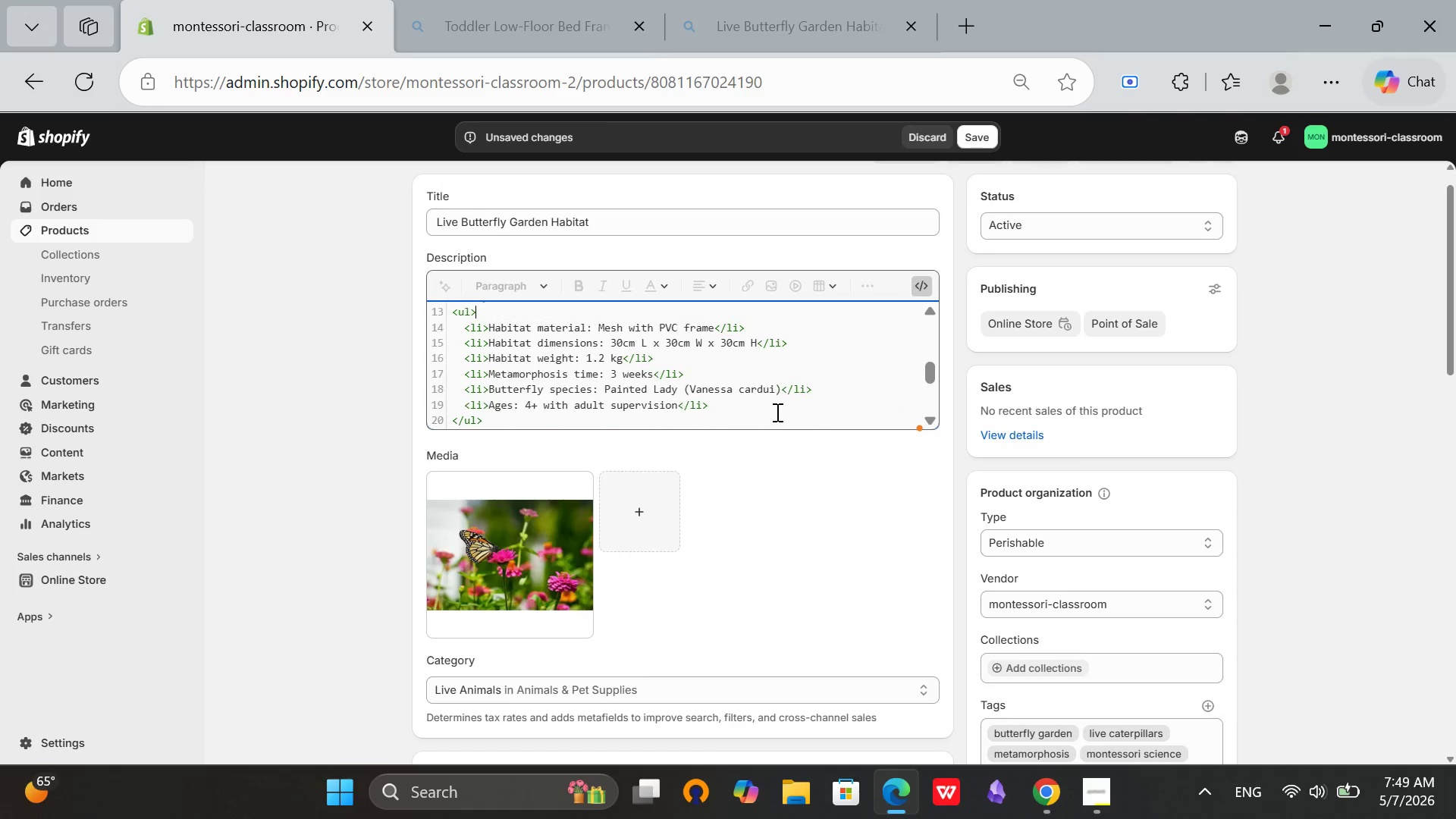 
key(ArrowUp)
 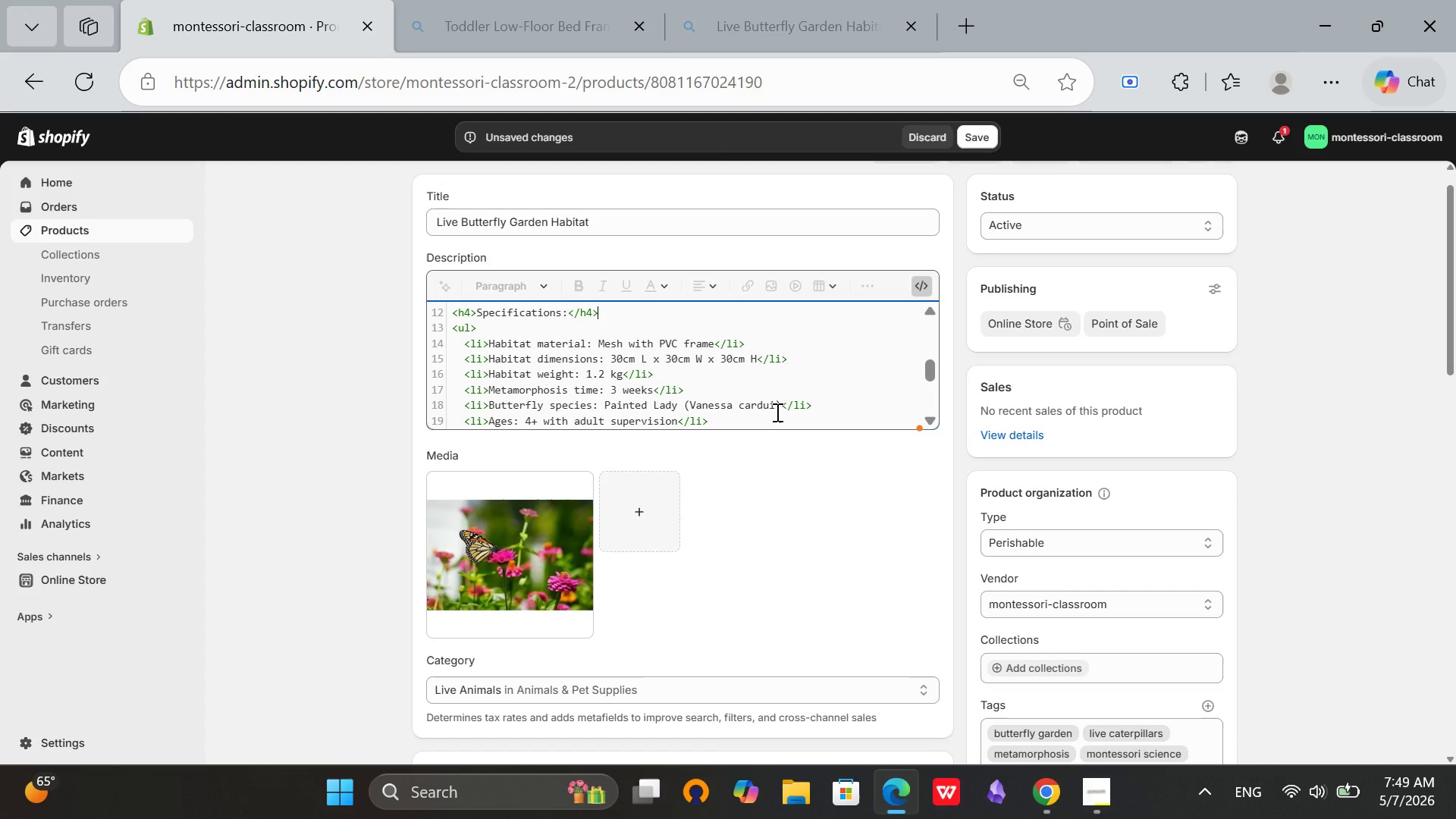 
key(ArrowUp)
 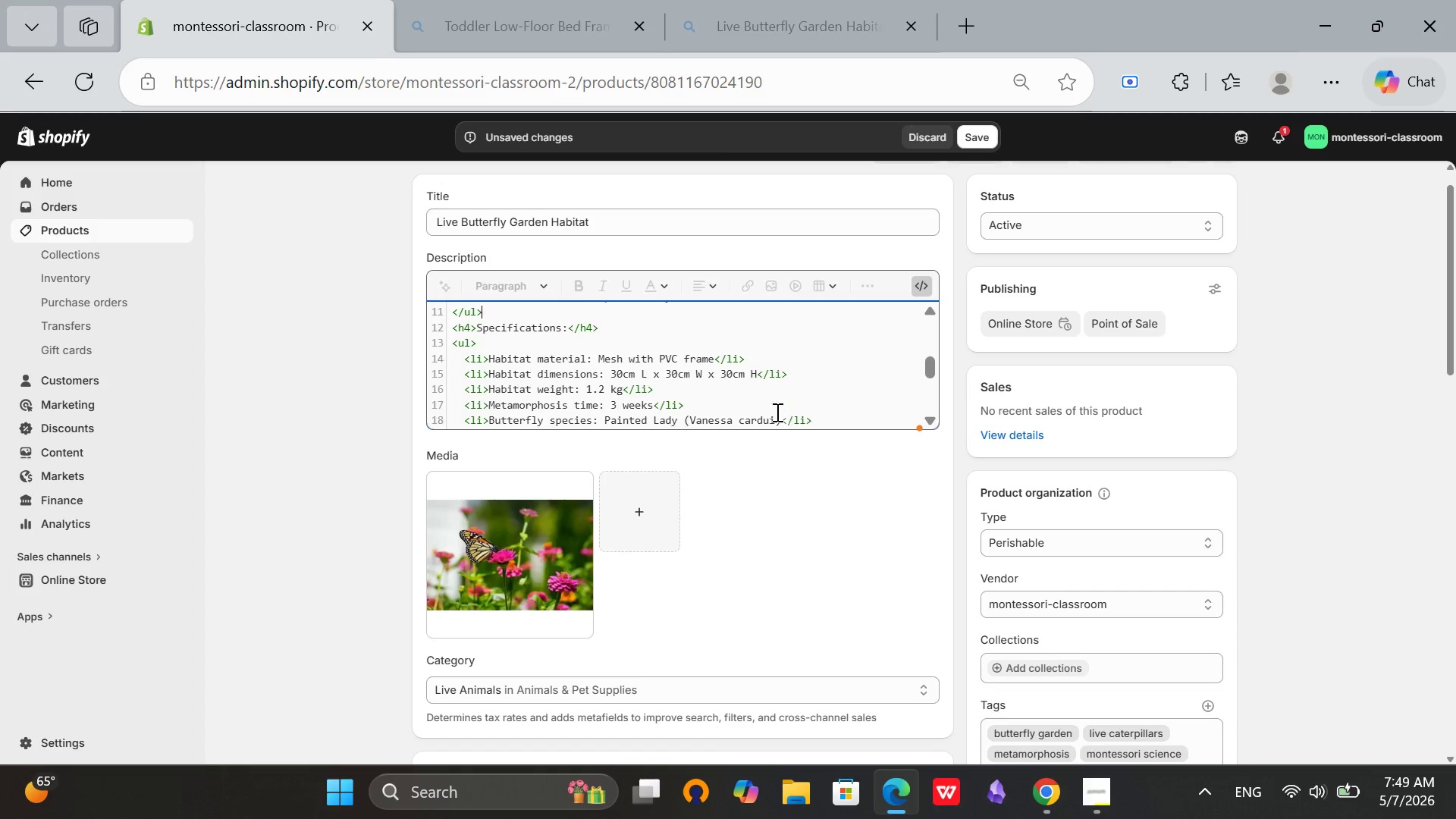 
key(ArrowUp)
 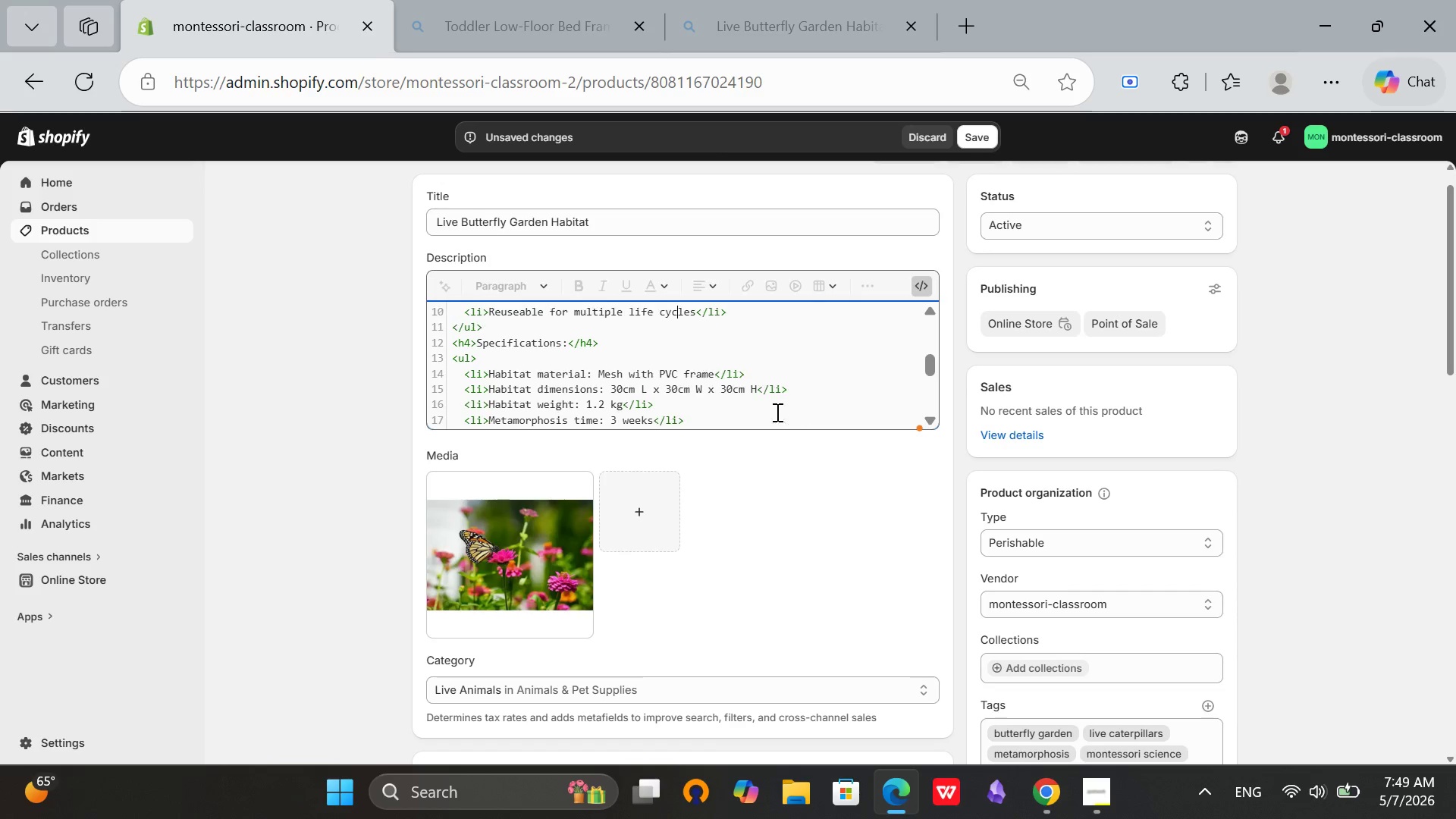 
key(ArrowUp)
 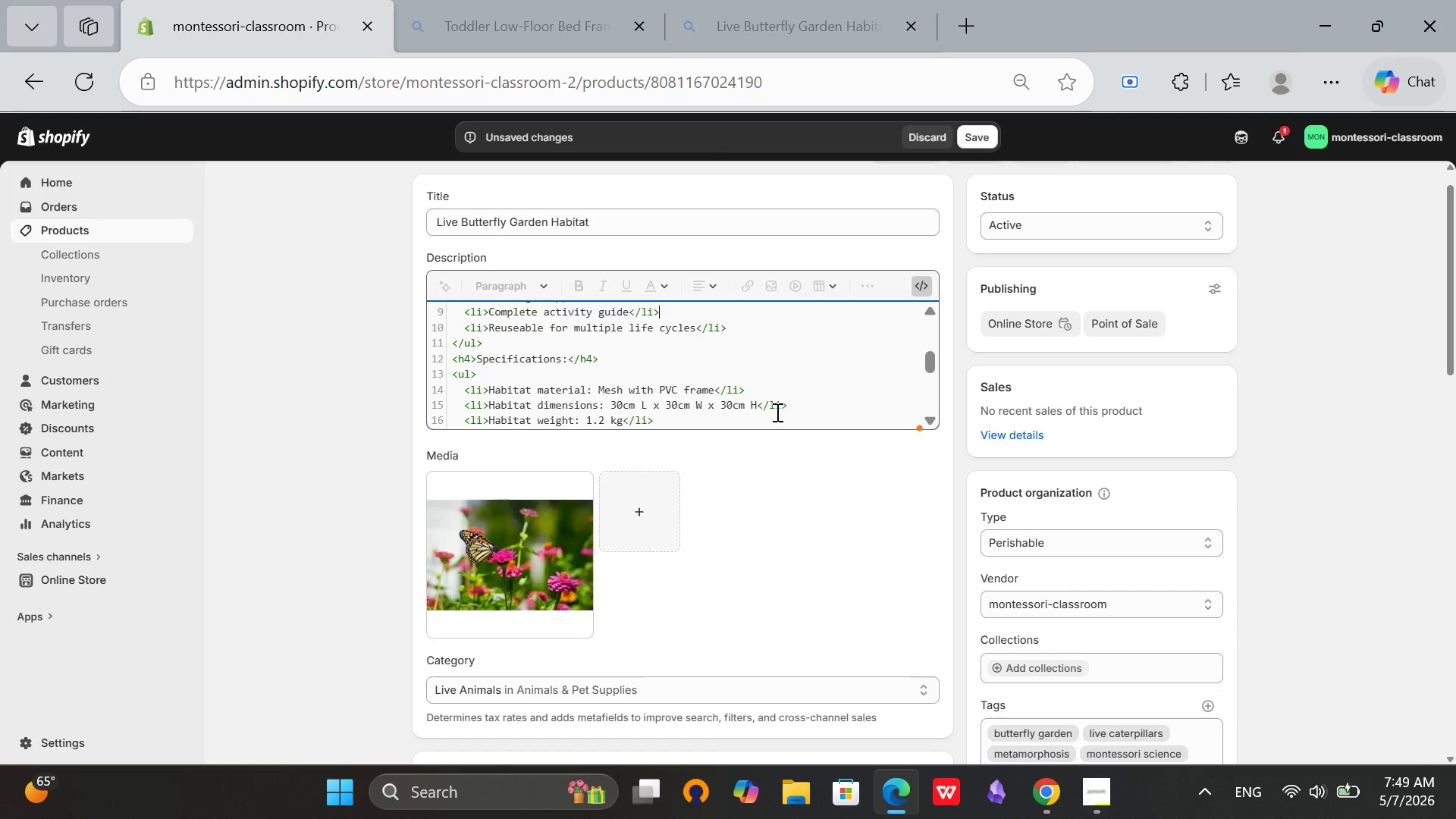 
key(ArrowUp)
 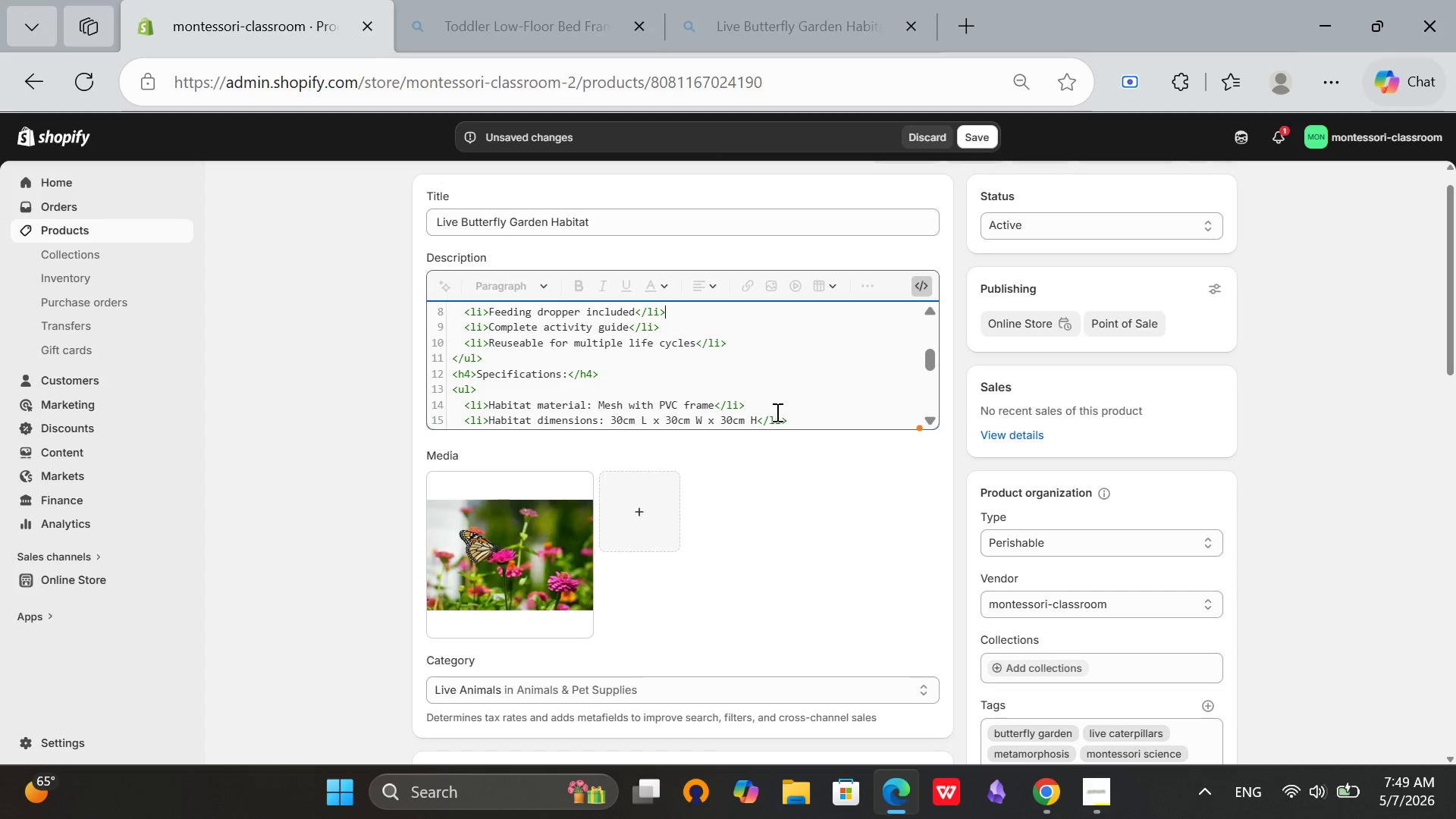 
key(ArrowUp)
 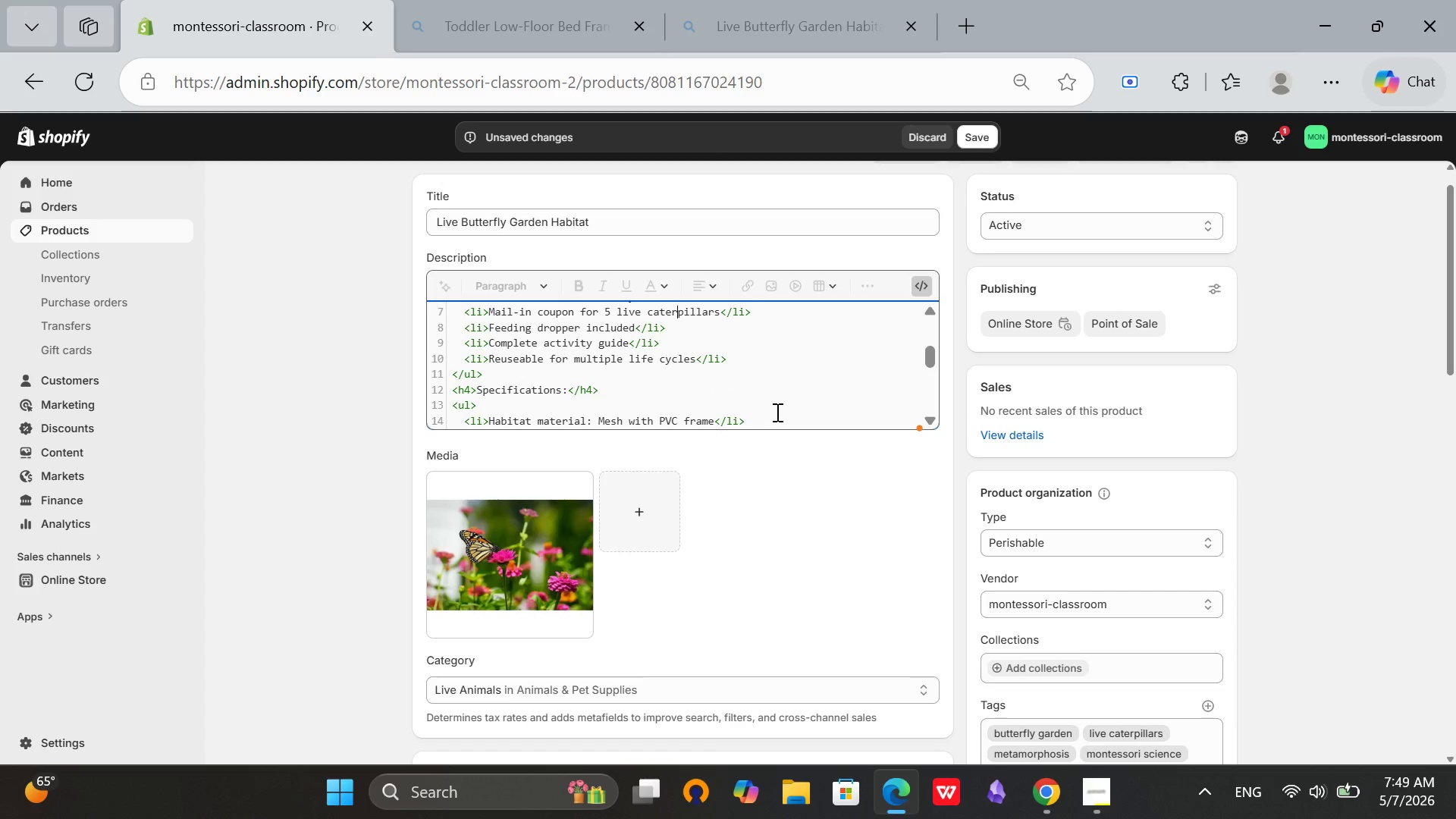 
key(ArrowUp)
 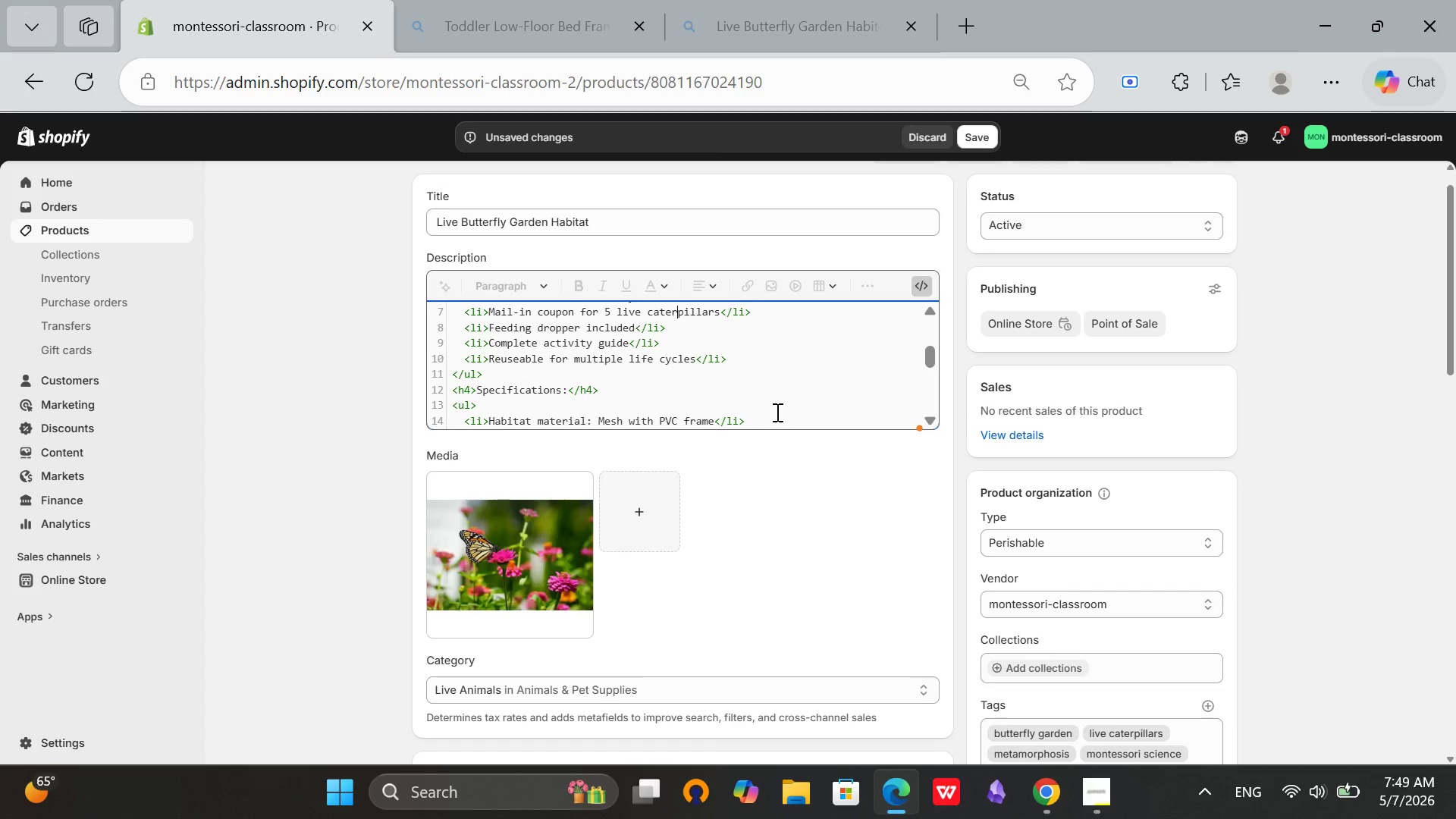 
key(ArrowUp)
 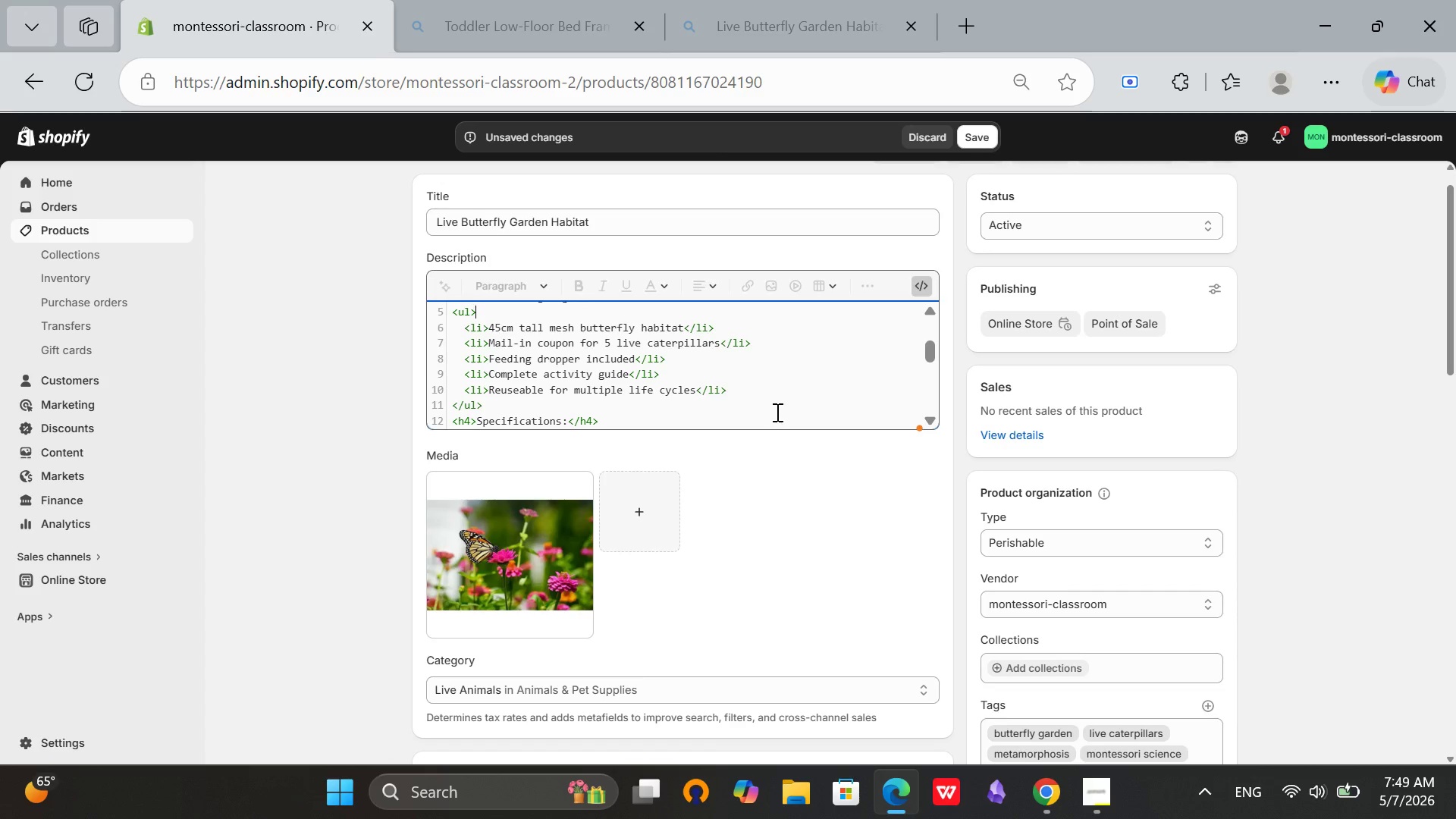 
key(ArrowUp)
 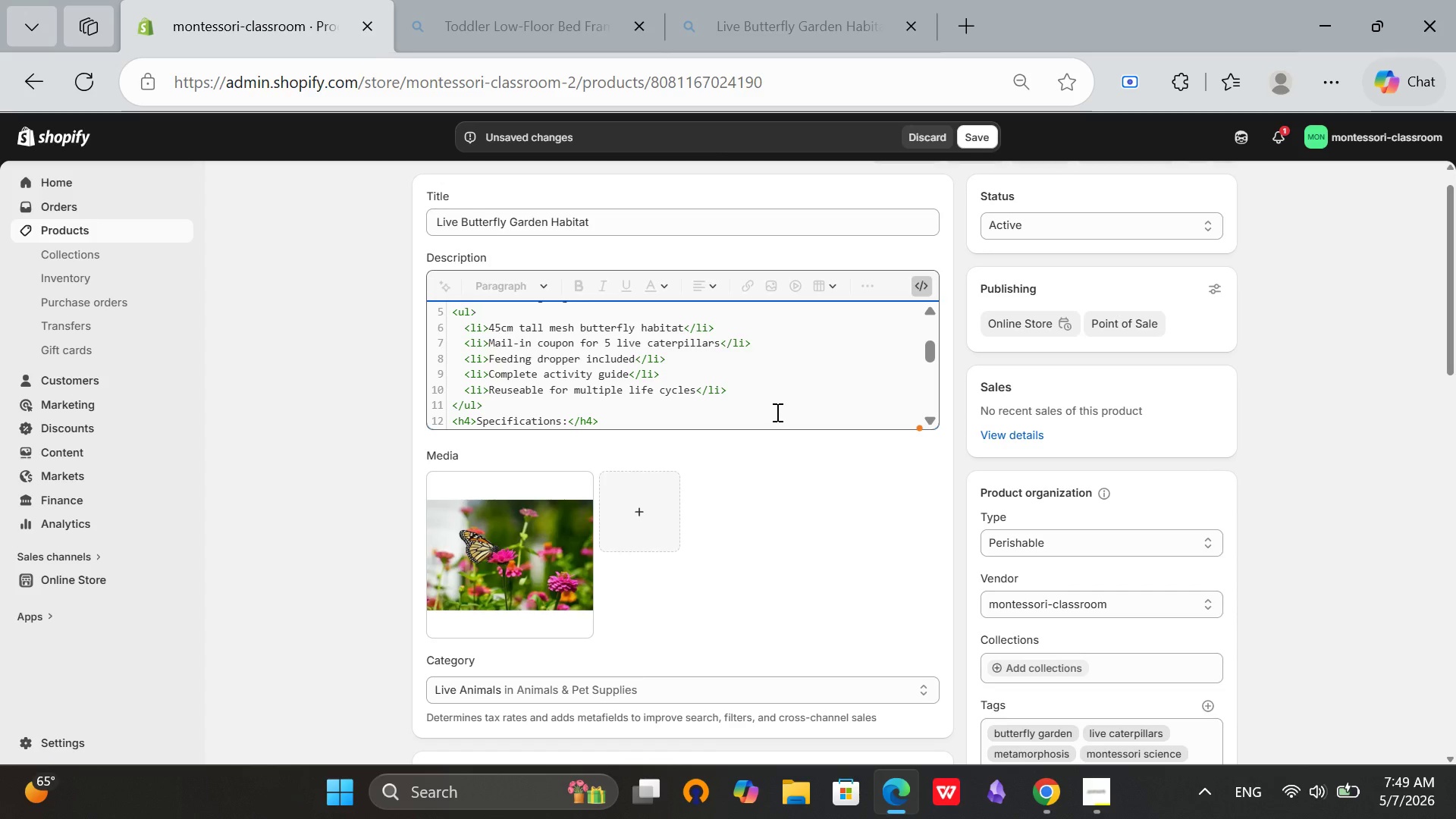 
key(ArrowUp)
 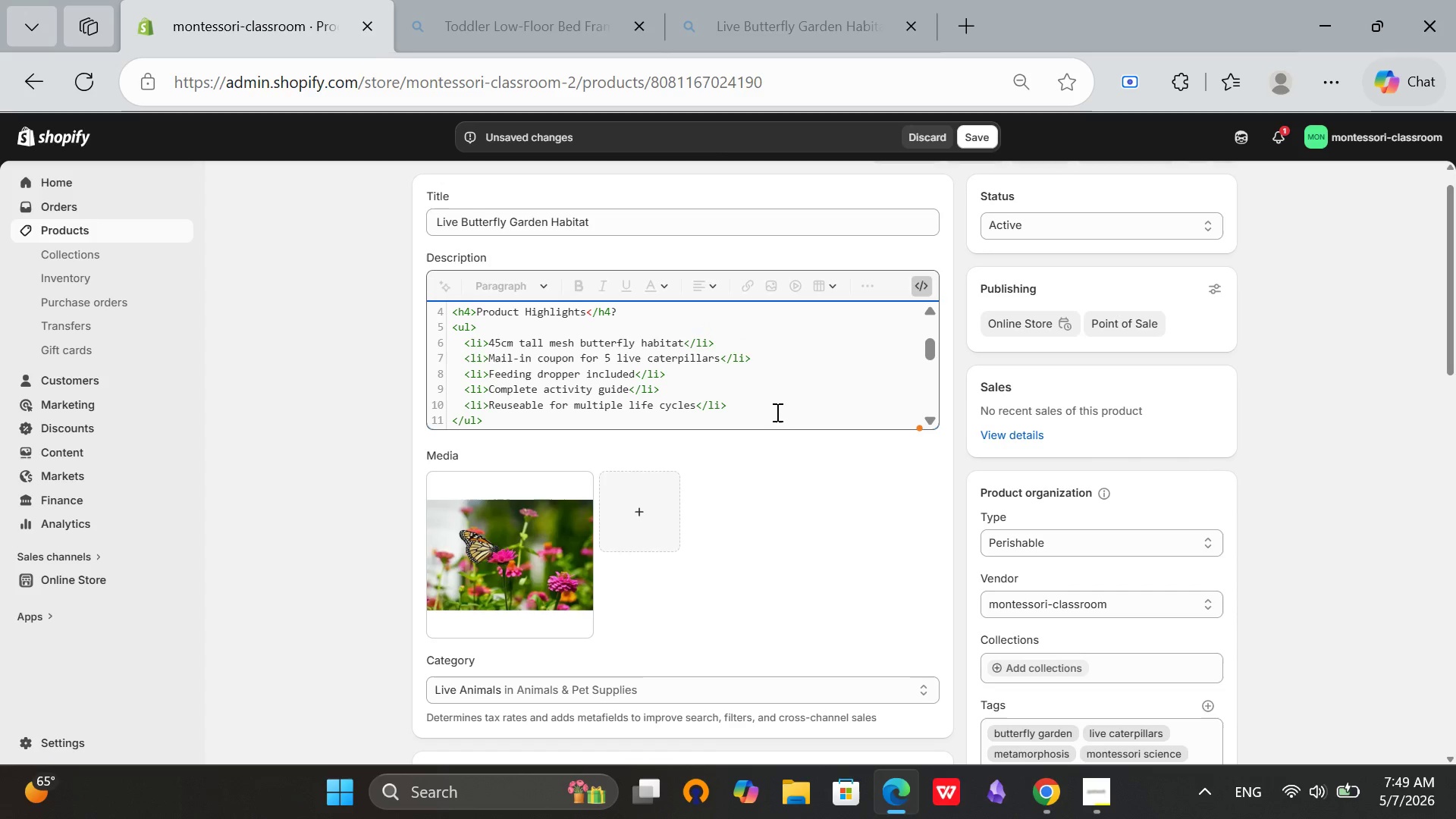 
key(ArrowUp)
 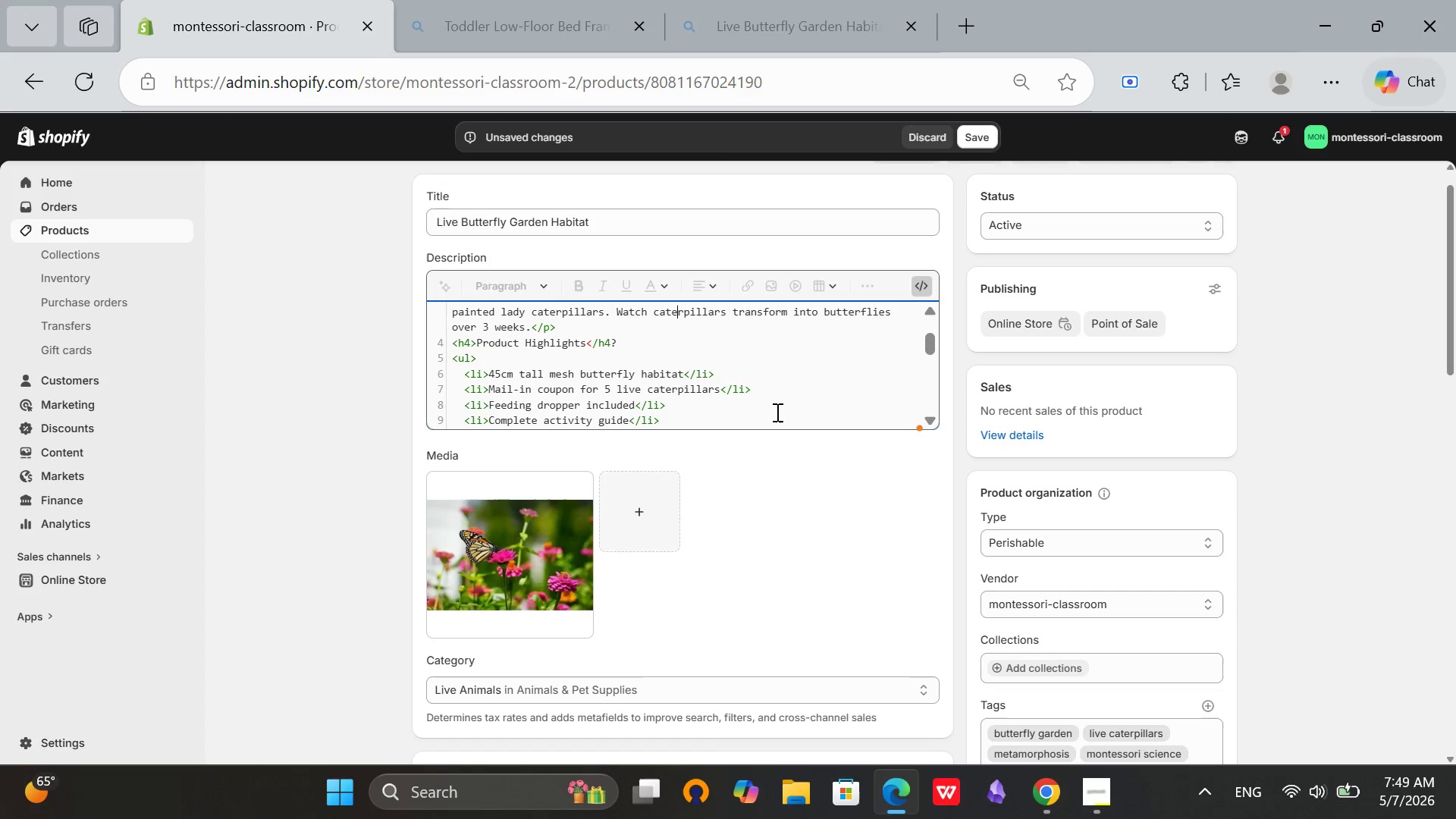 
key(ArrowUp)
 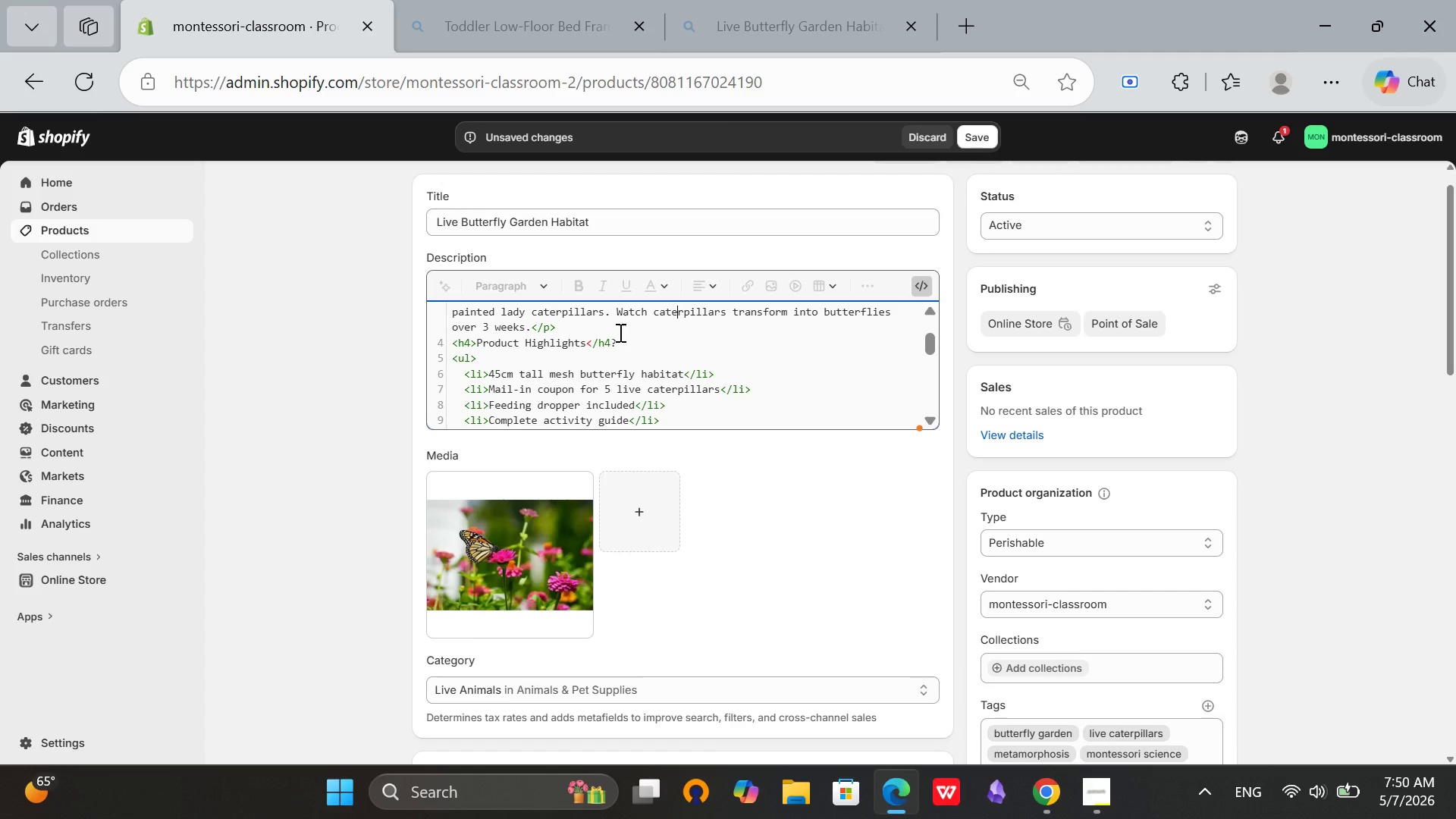 
left_click([629, 340])
 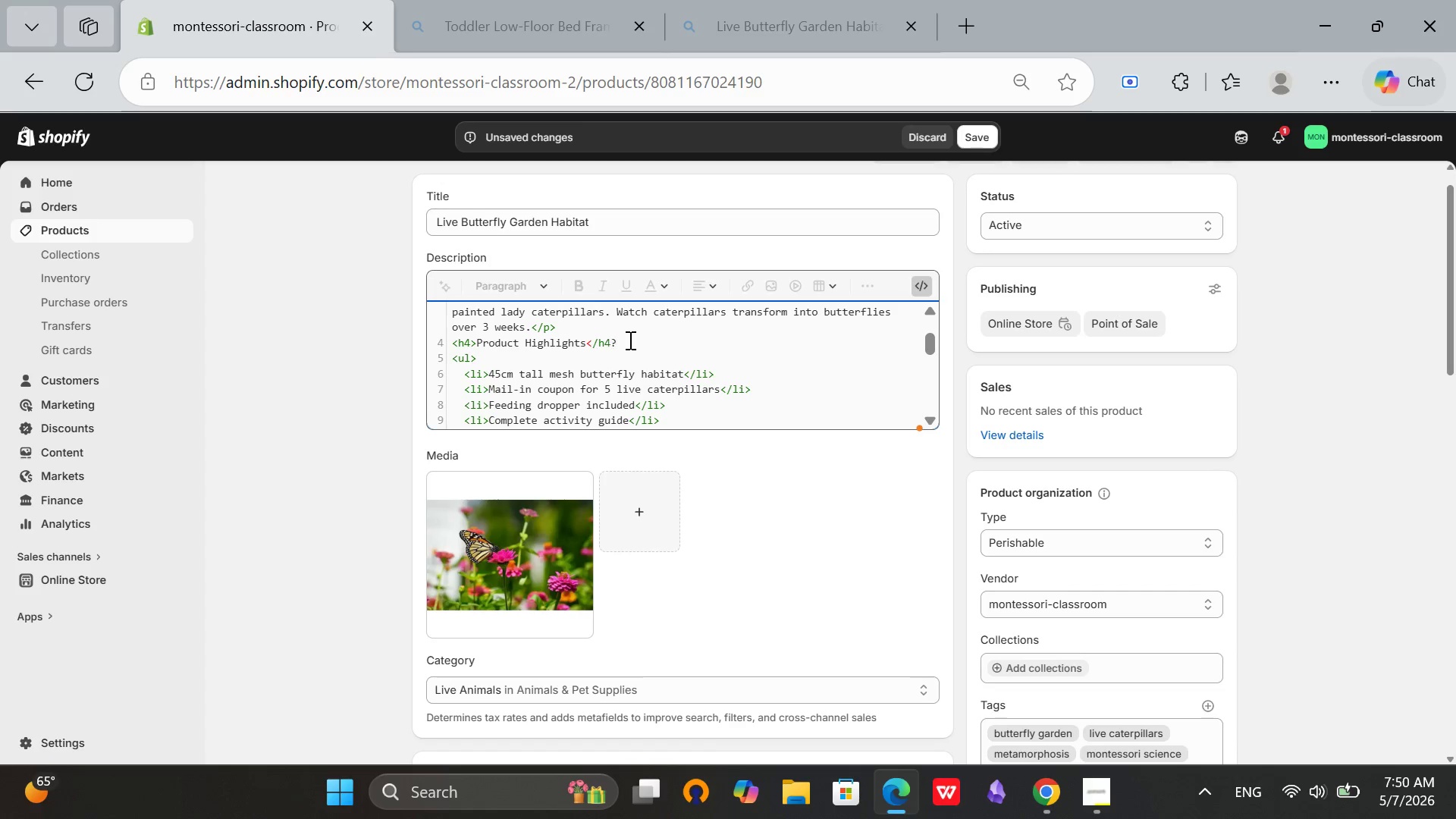 
key(Backspace)
 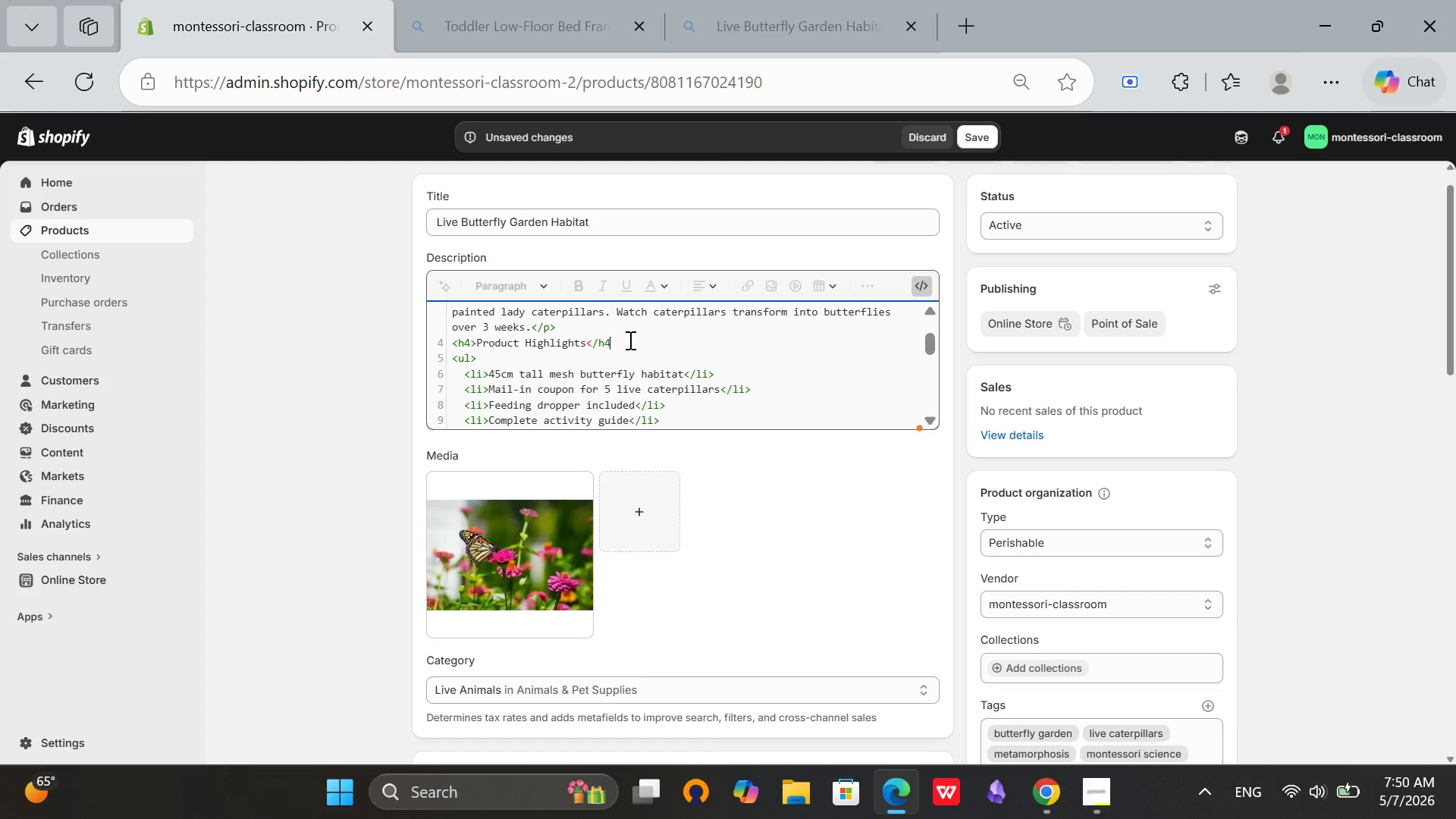 
key(Shift+Period)
 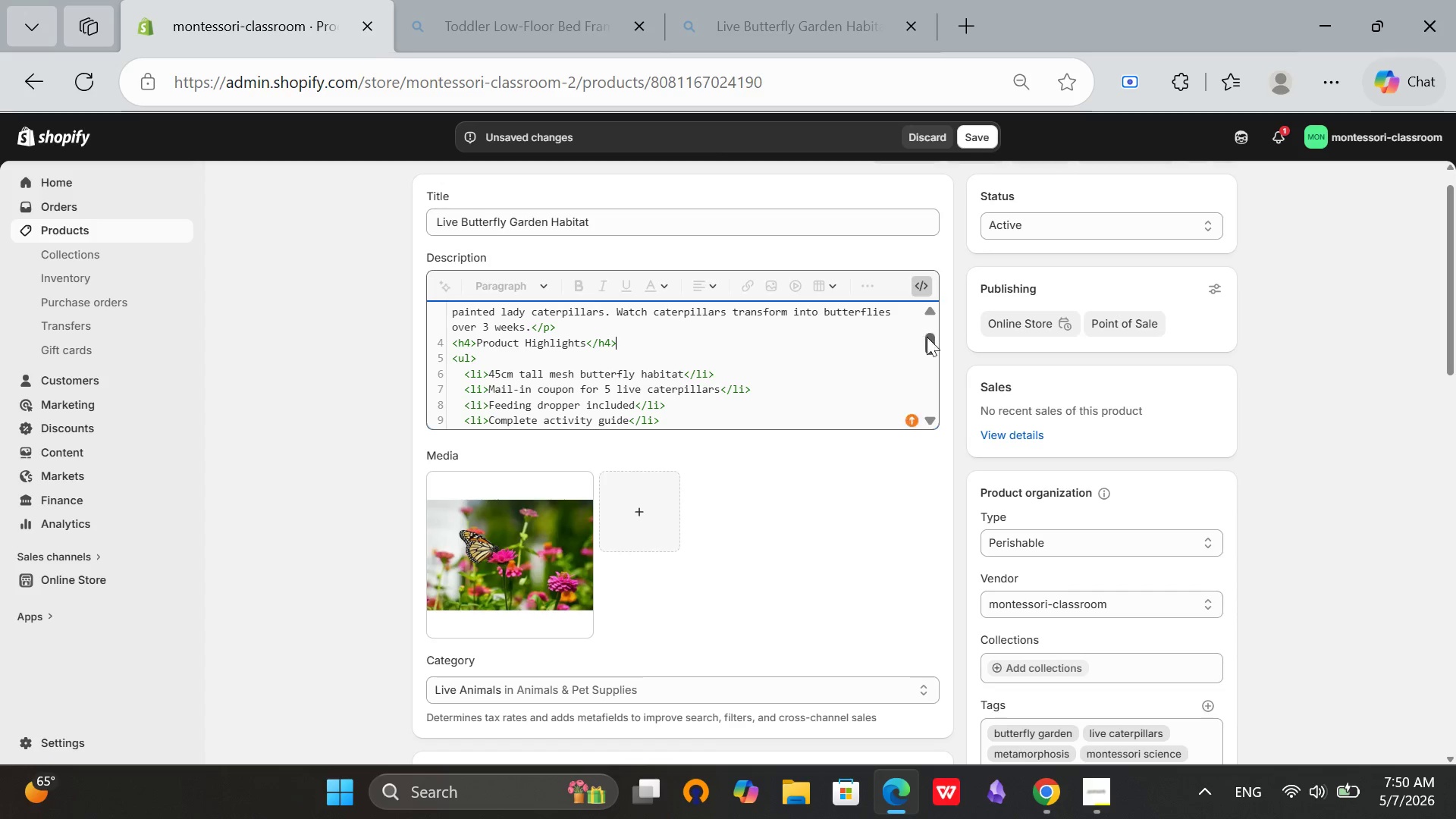 
left_click_drag(start_coordinate=[934, 342], to_coordinate=[929, 438])
 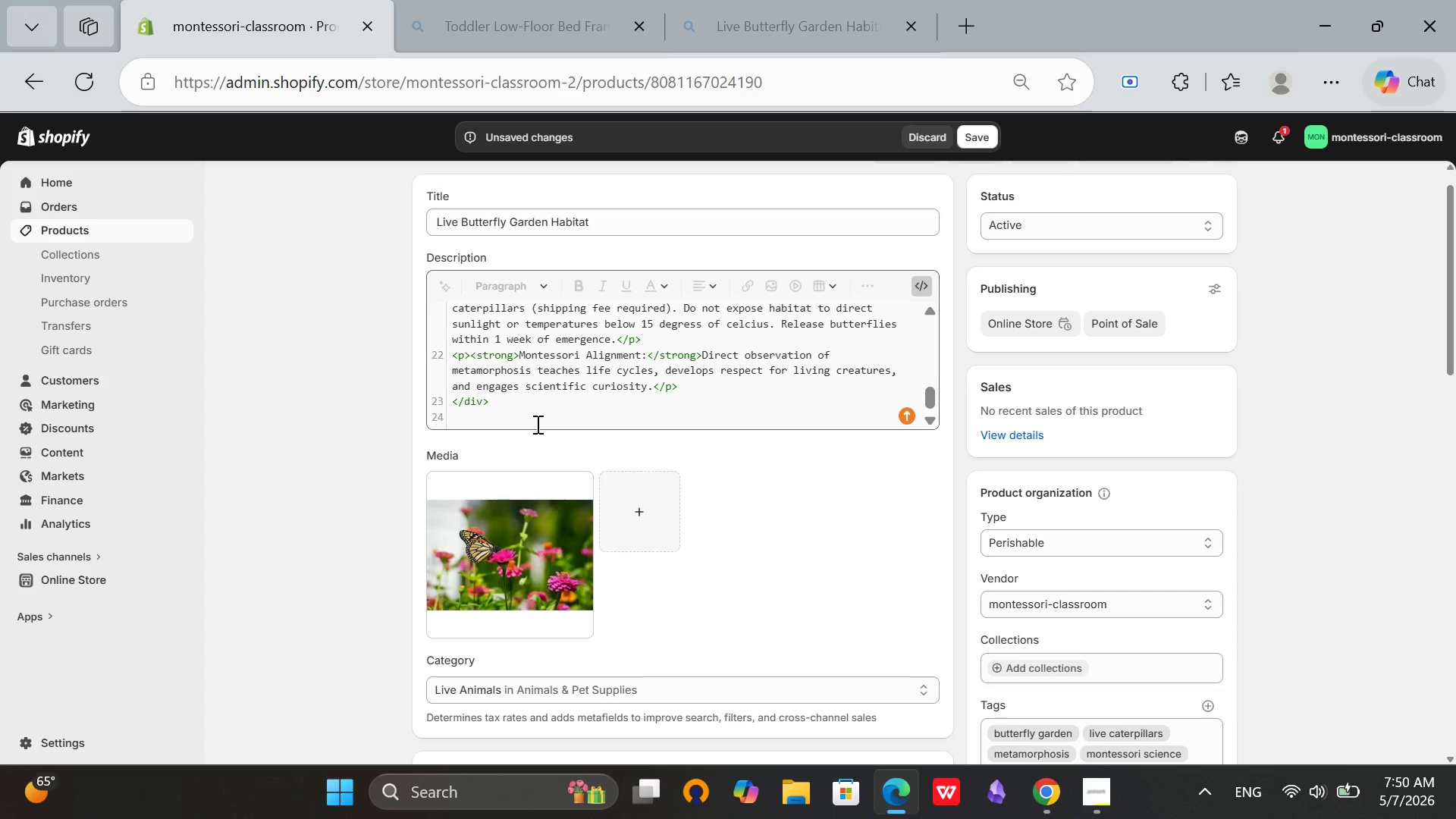 
left_click([536, 424])
 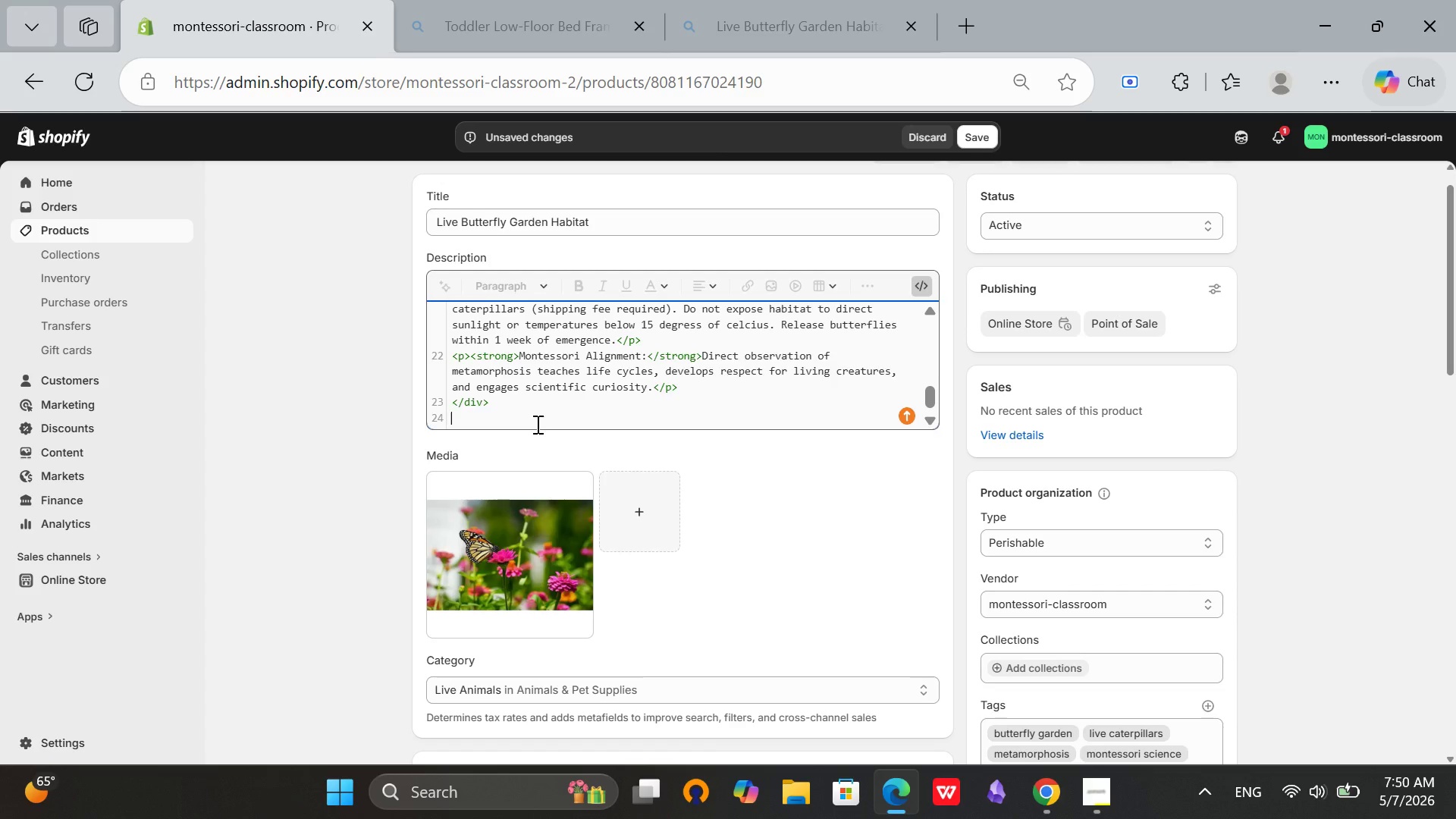 
key(Backspace)
 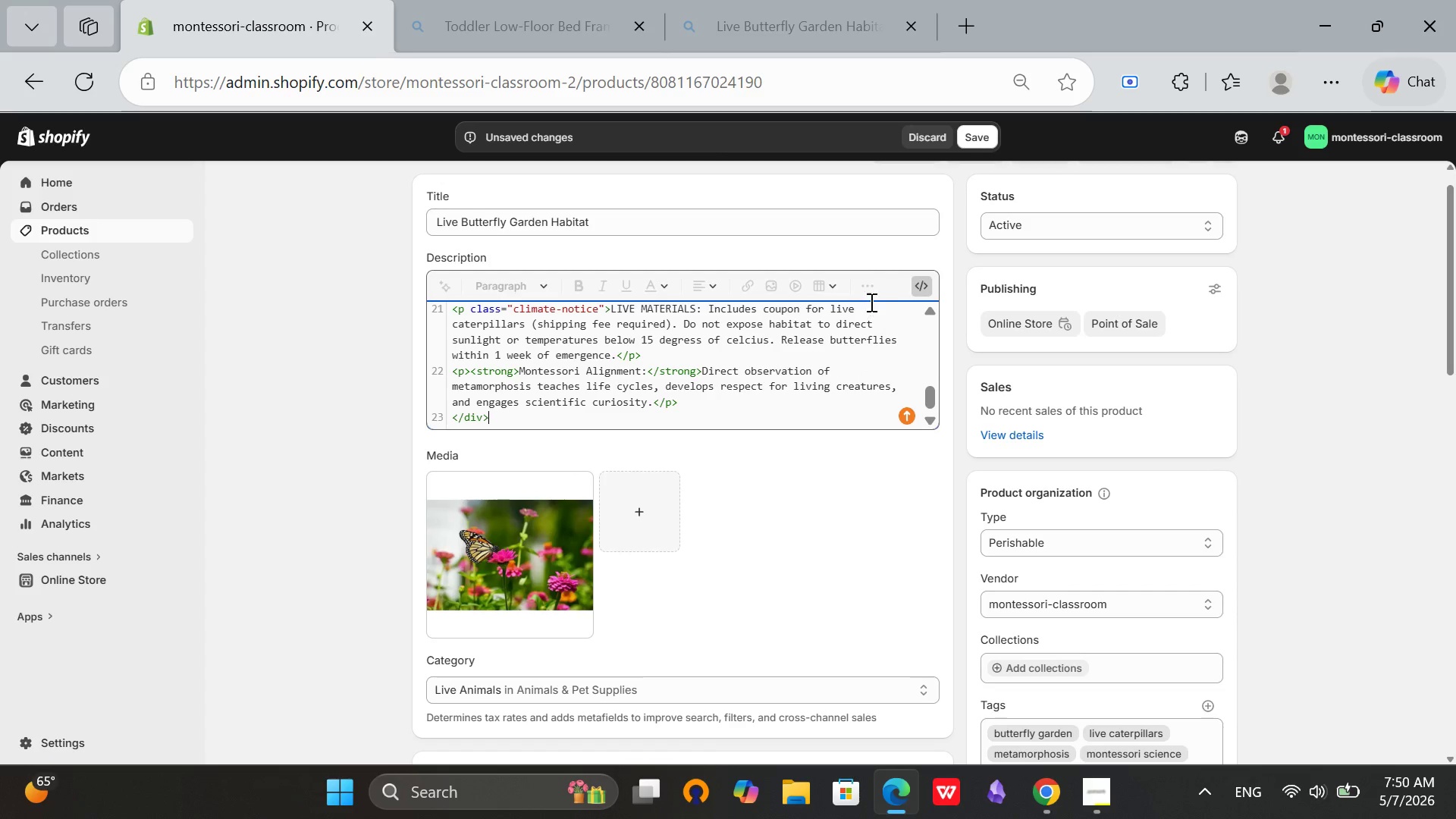 
left_click([922, 278])
 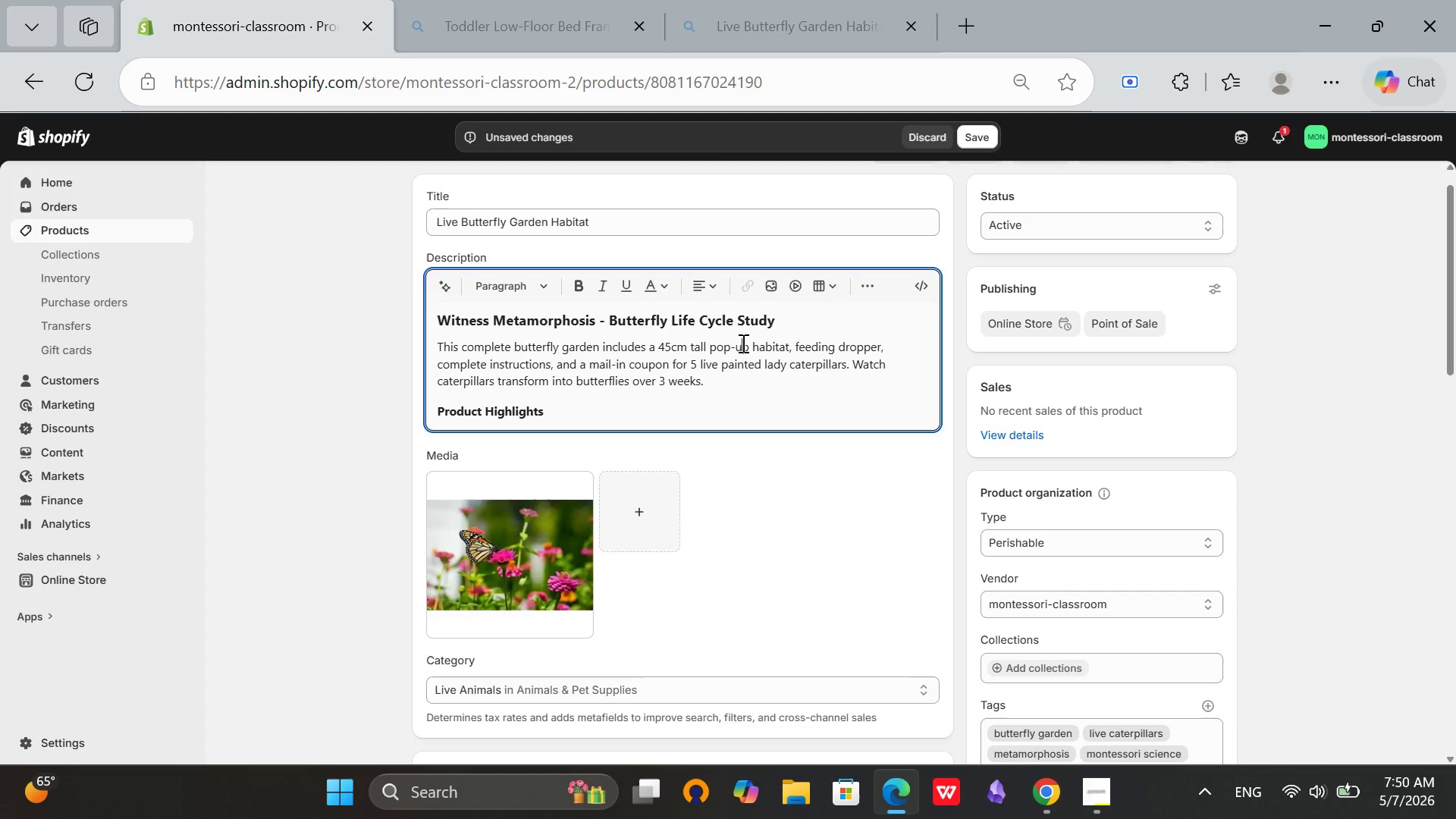 
left_click([742, 343])
 